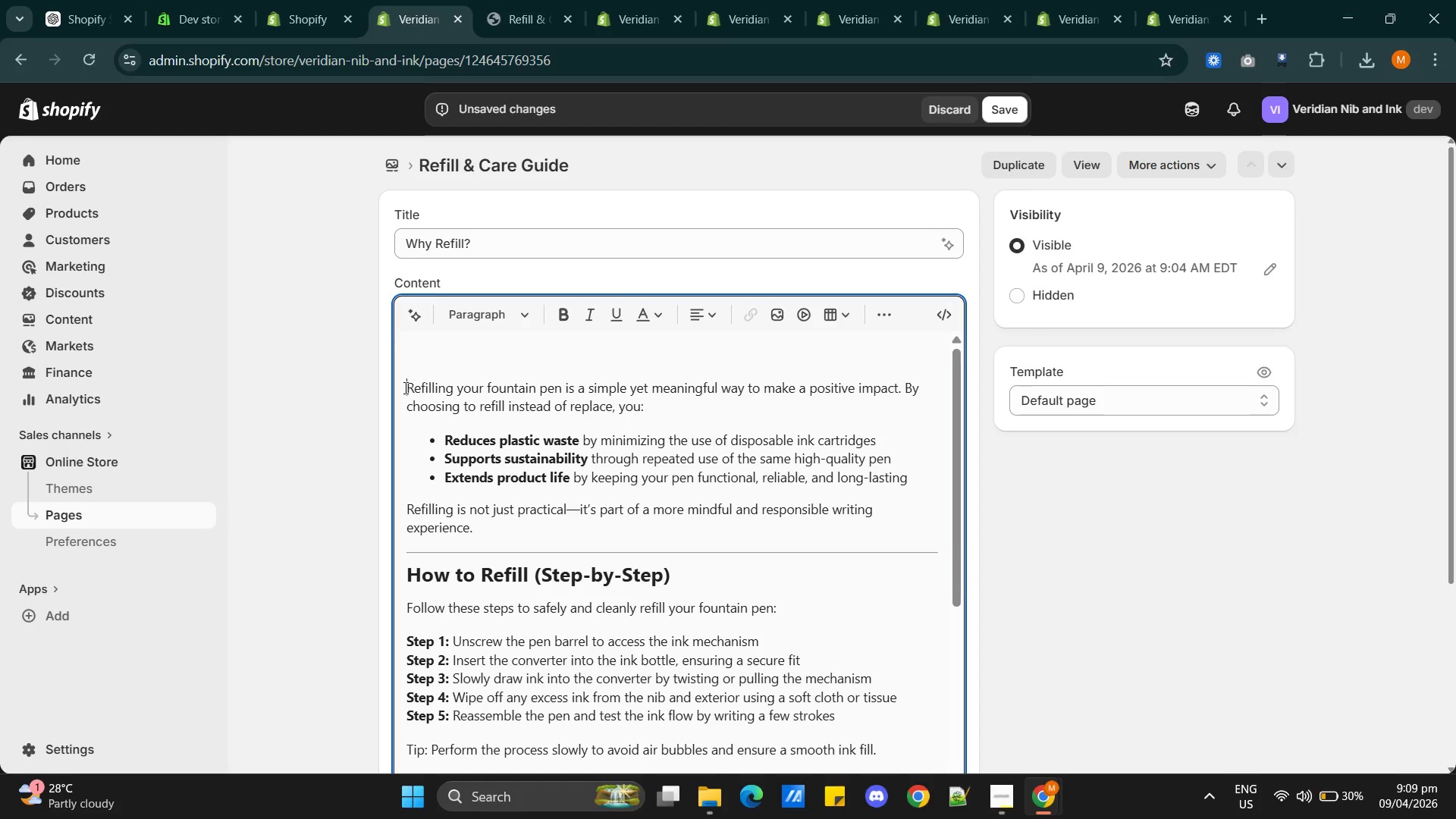 
key(Backspace)
 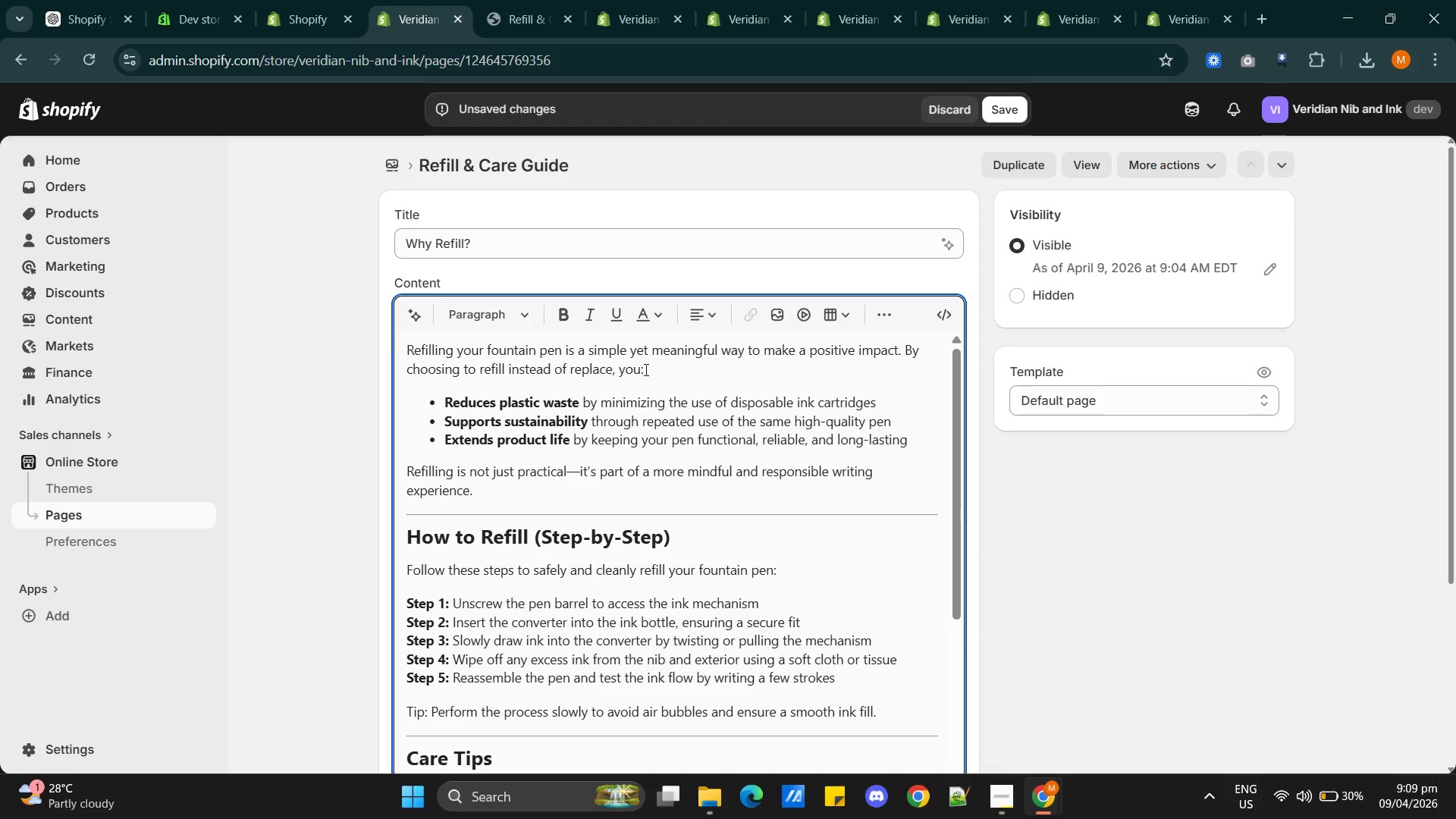 
left_click_drag(start_coordinate=[645, 369], to_coordinate=[388, 349])
 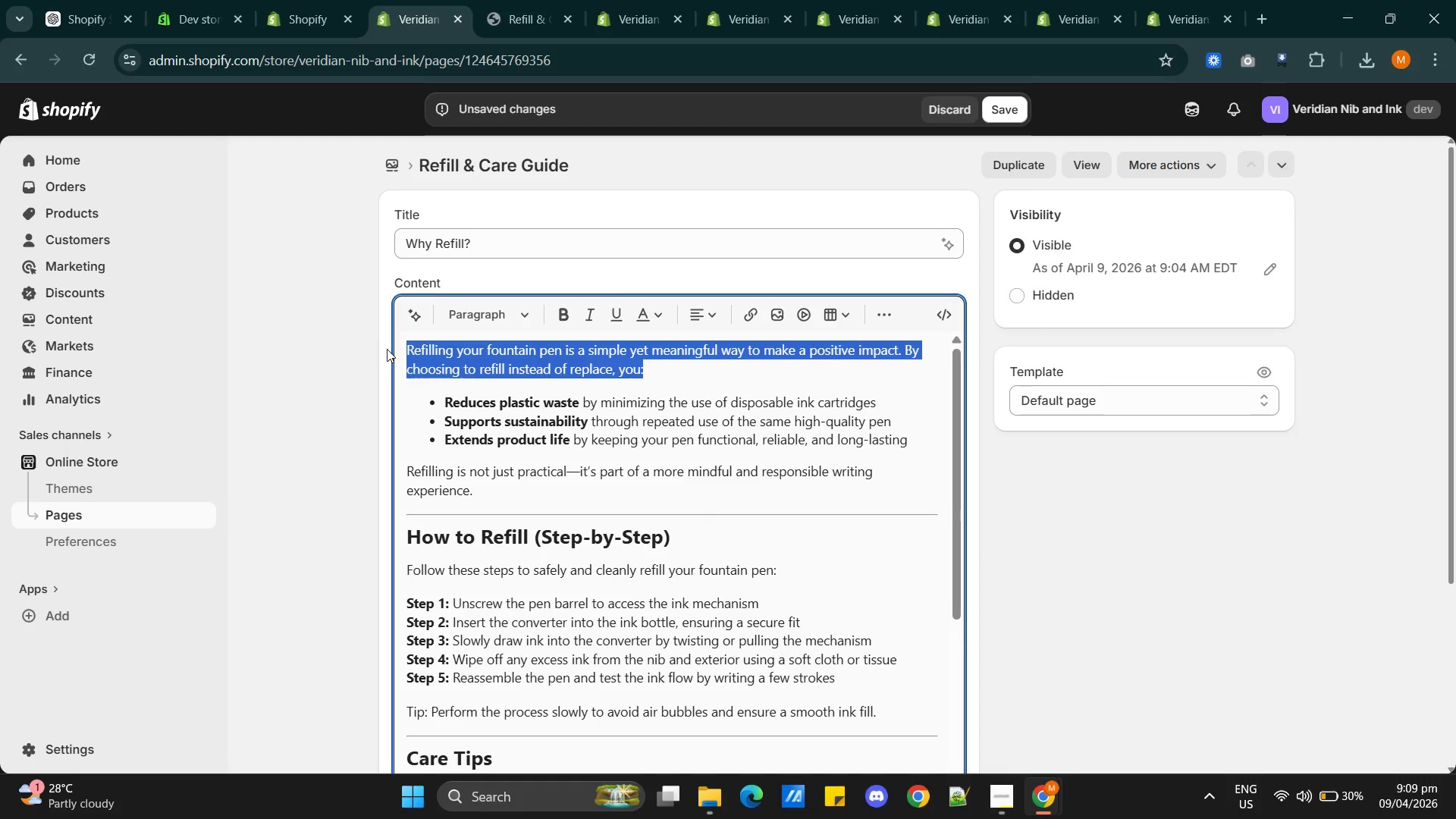 
key(Backspace)
 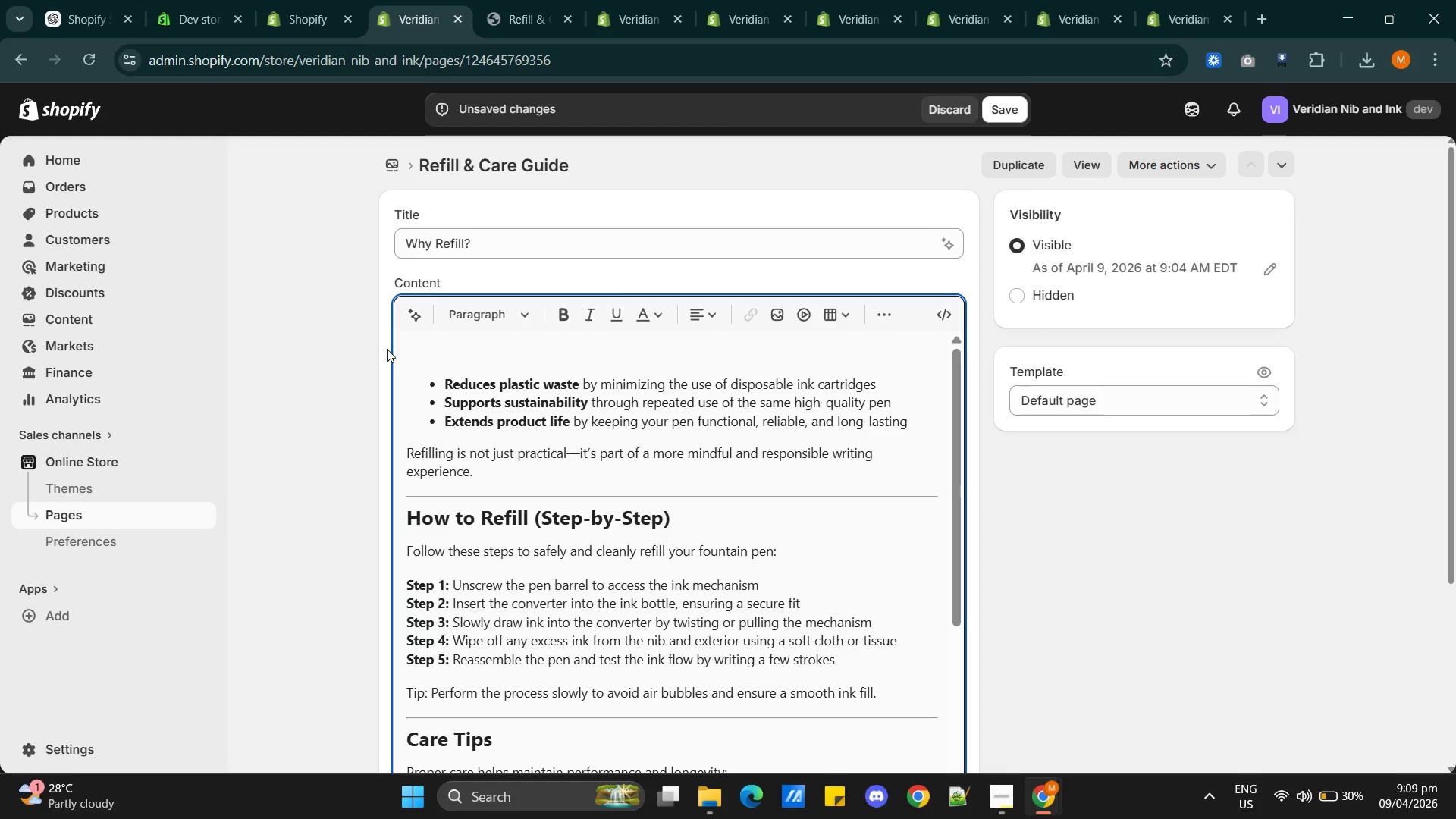 
key(Backspace)
 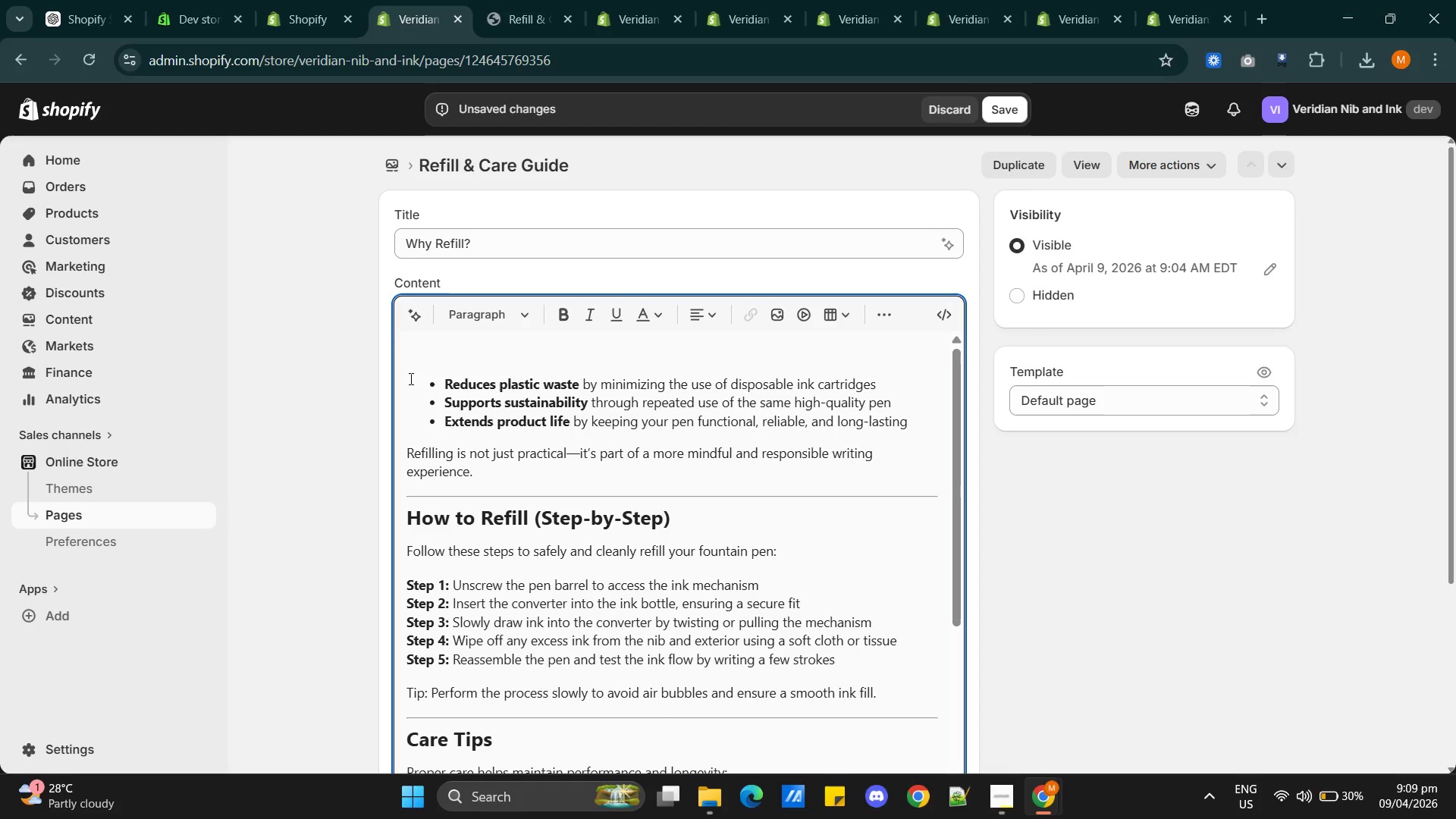 
left_click([415, 379])
 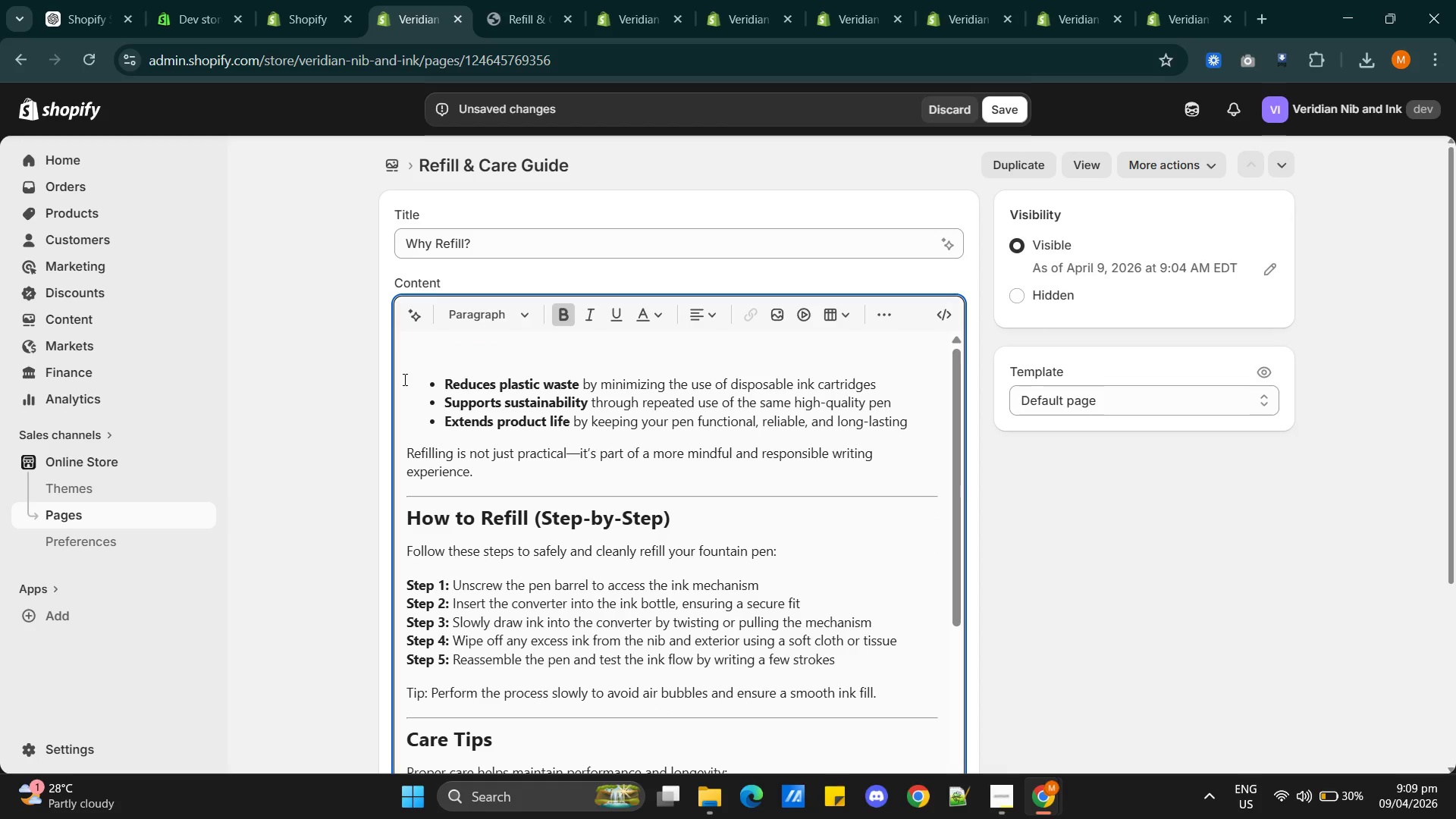 
key(Backspace)
 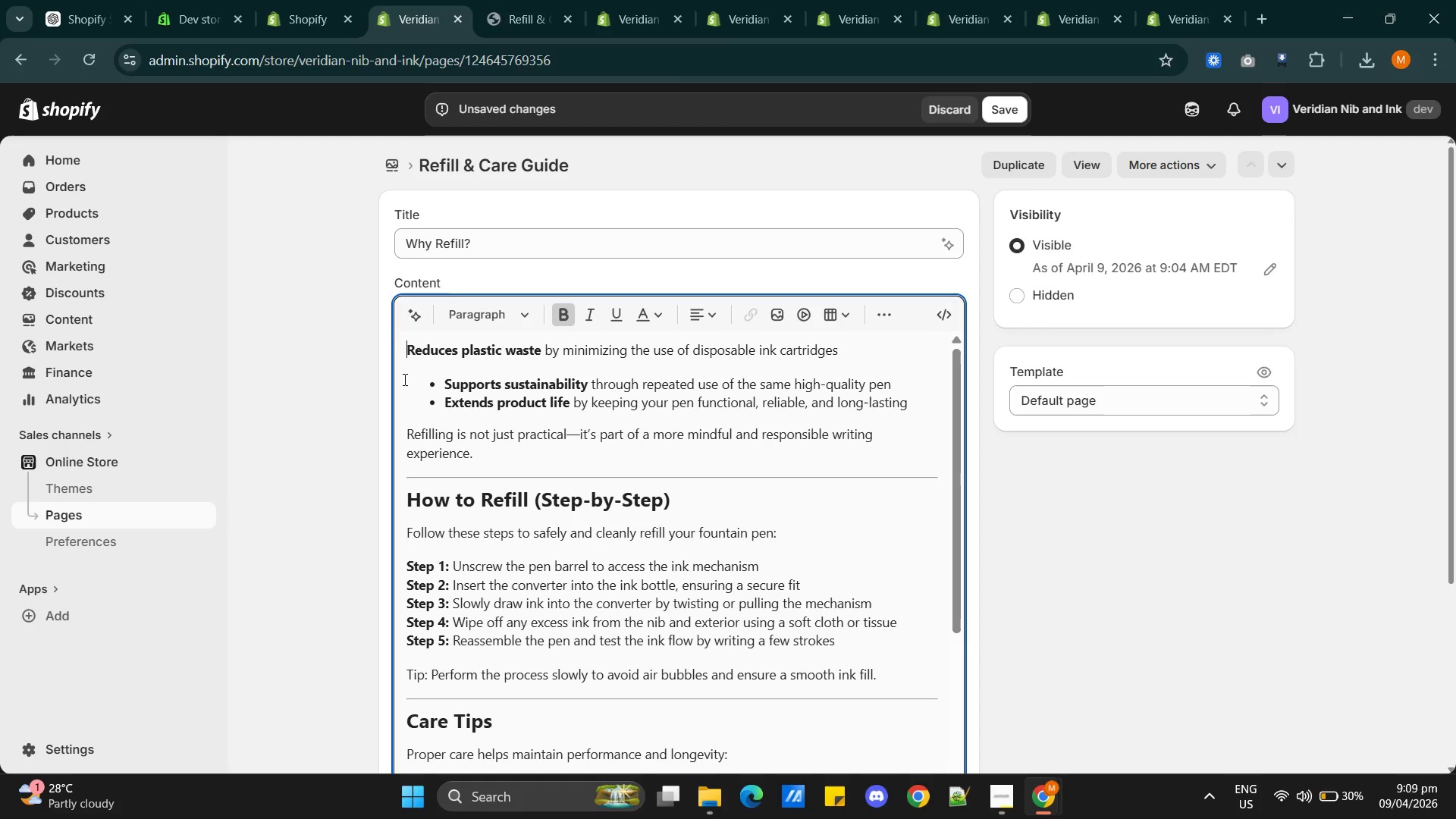 
key(Backspace)
 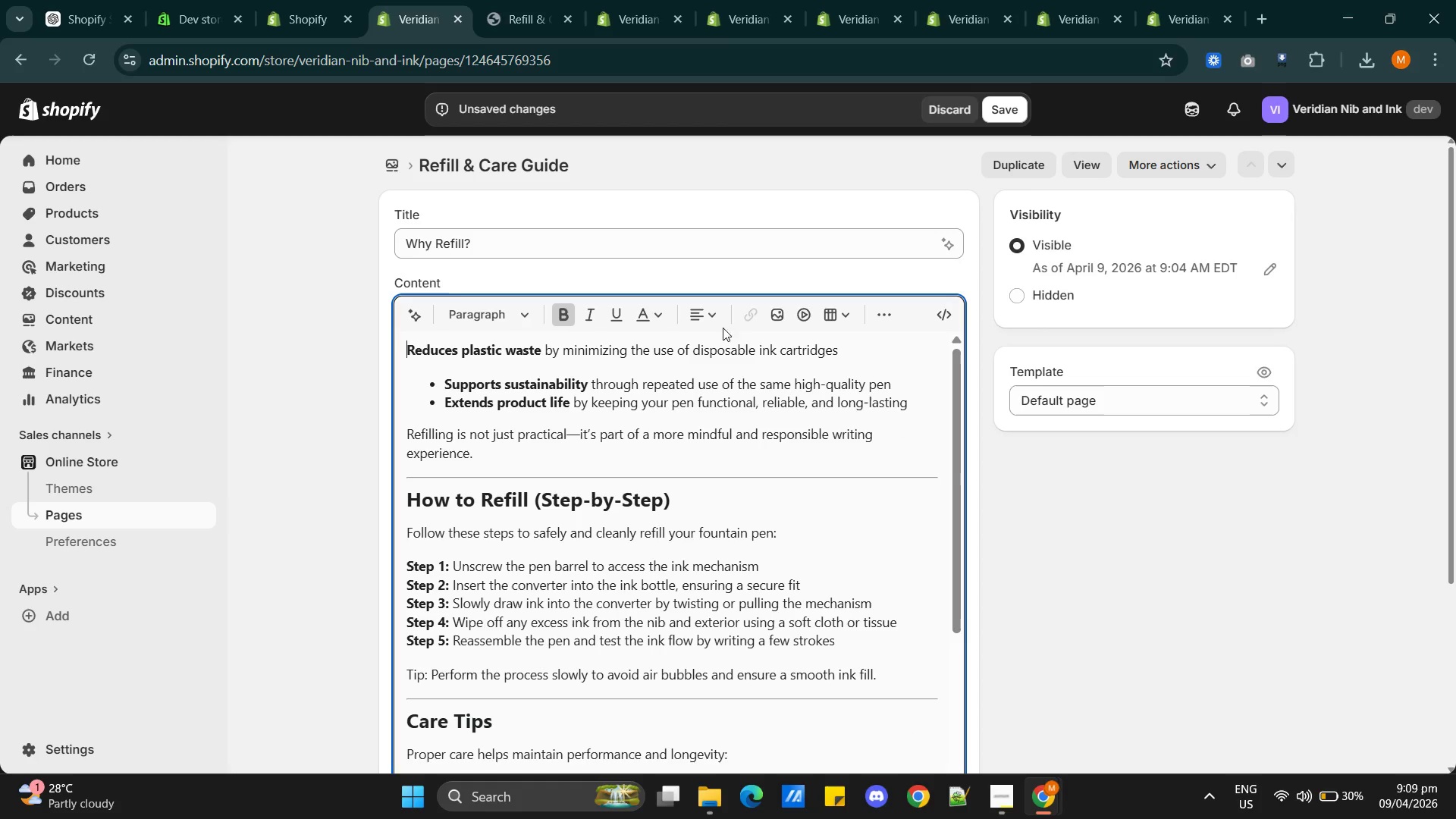 
left_click([878, 317])
 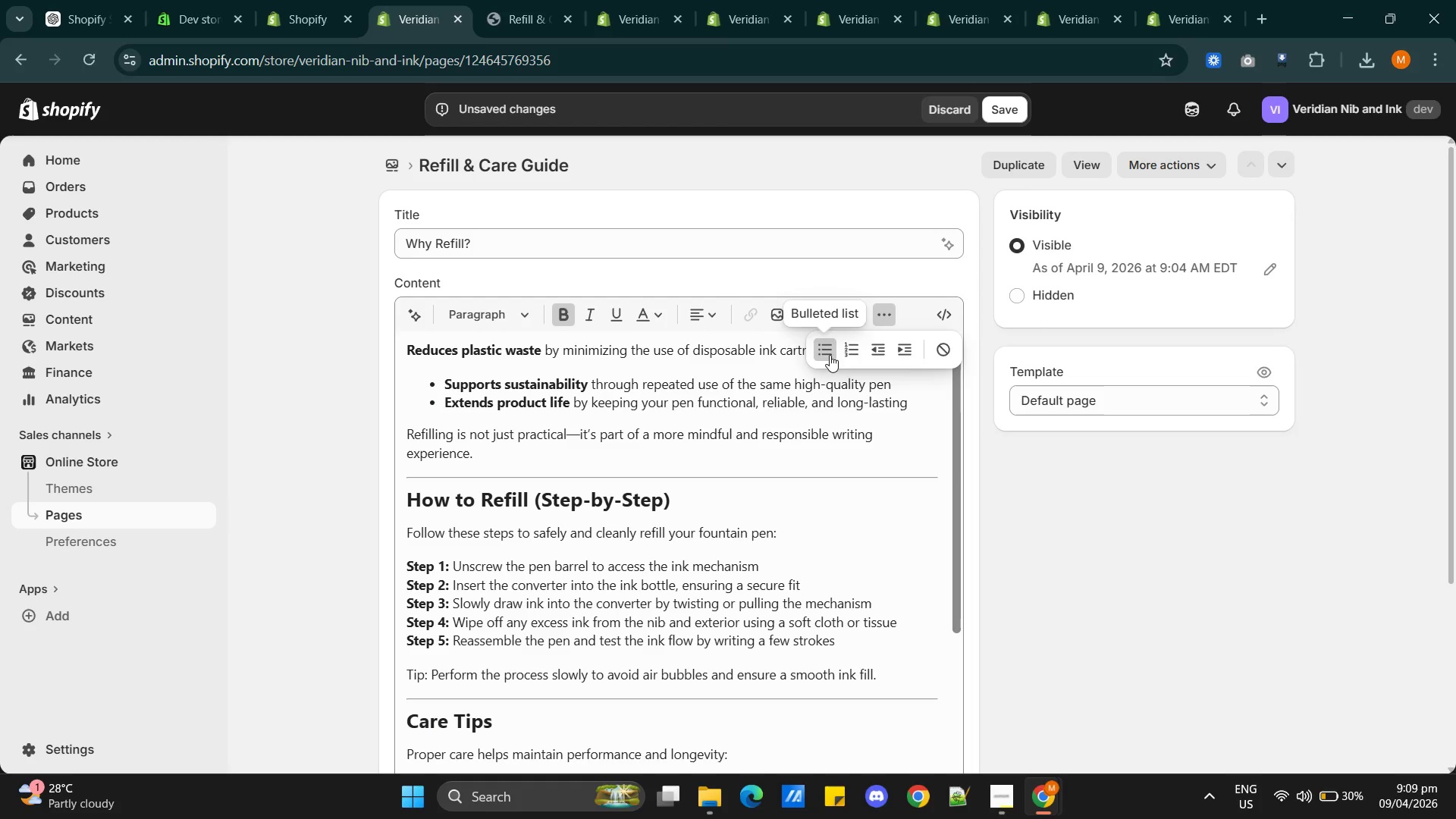 
left_click([819, 355])
 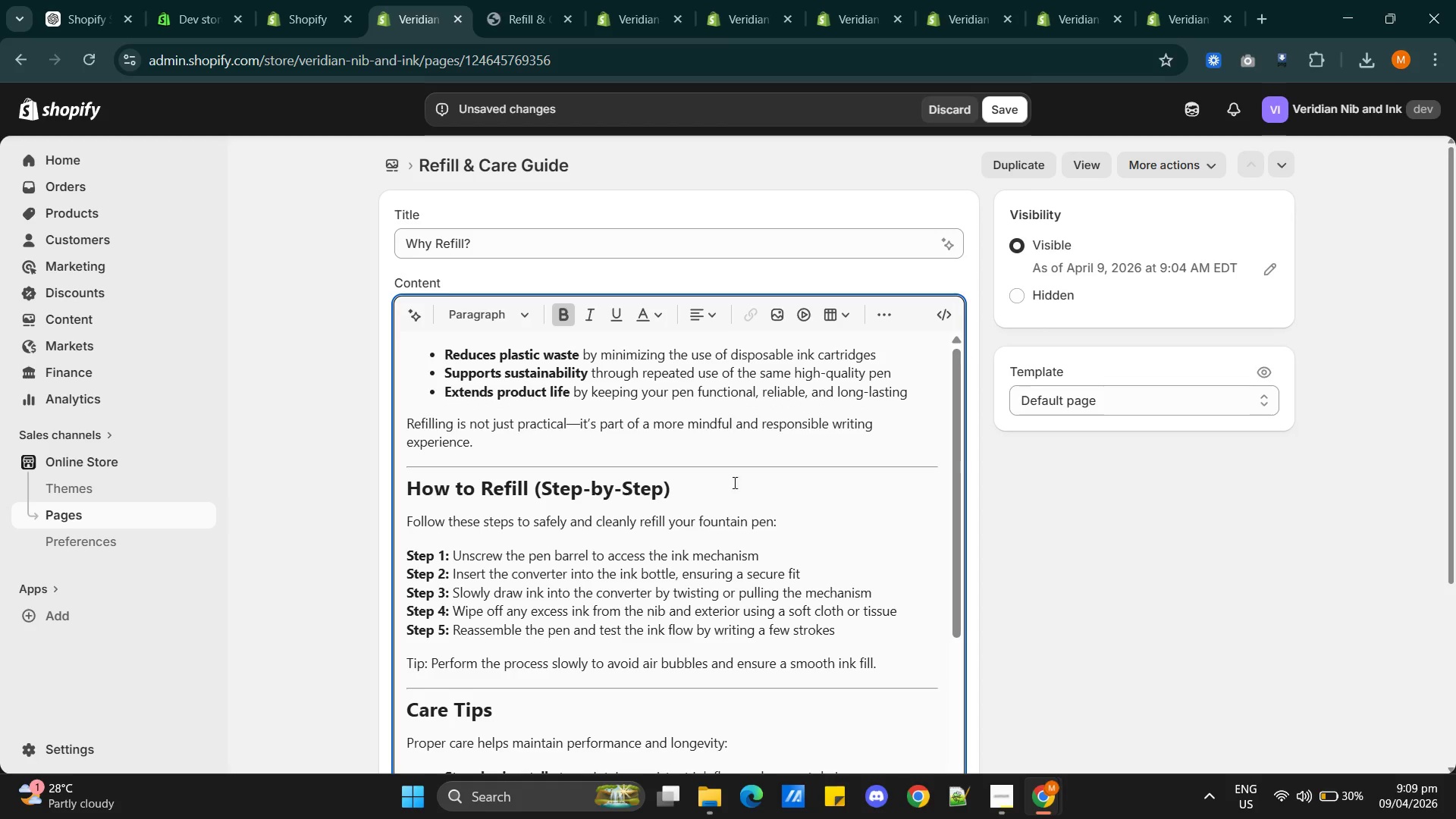 
left_click([748, 452])
 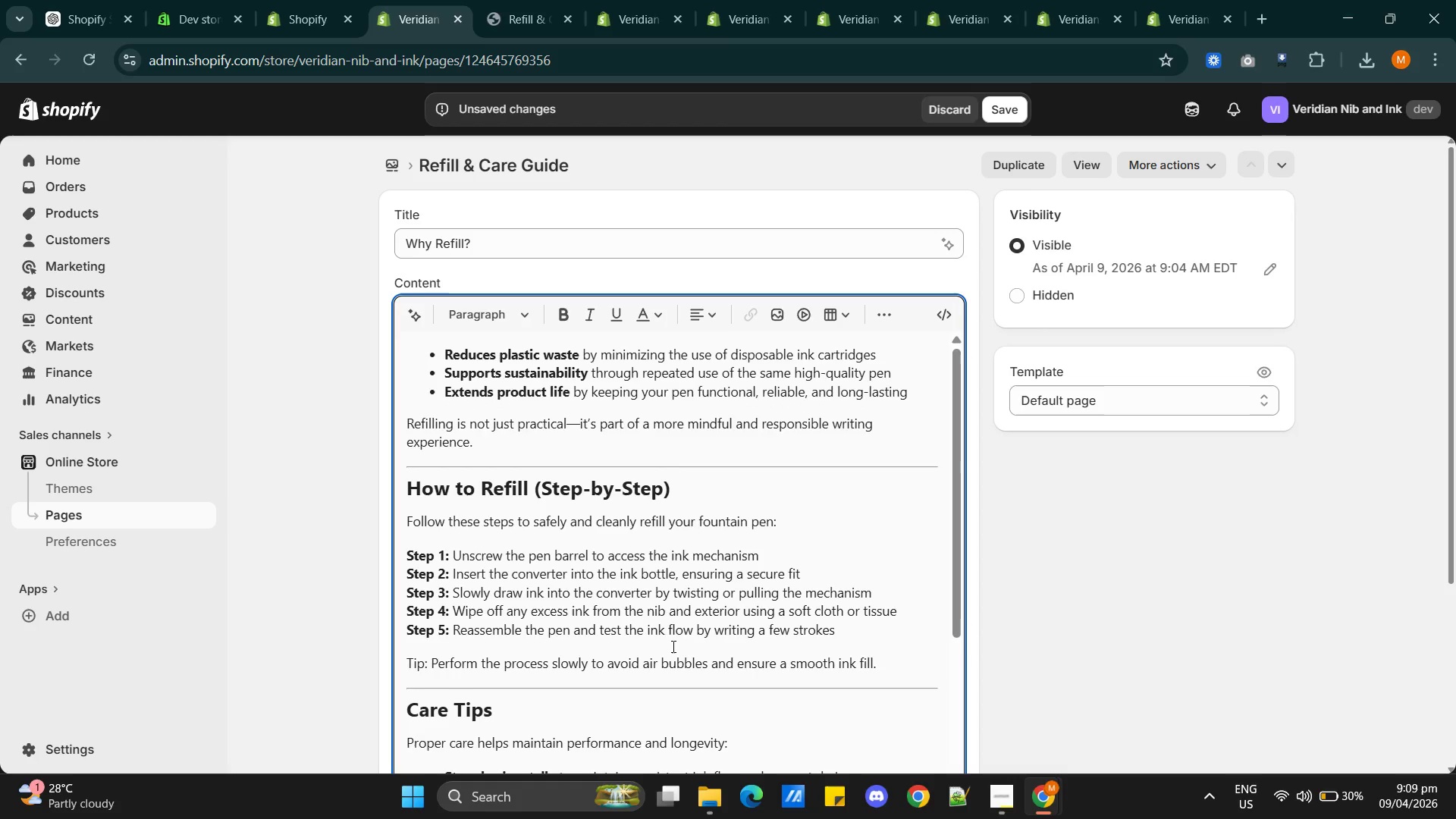 
scroll: coordinate [664, 636], scroll_direction: up, amount: 2.0
 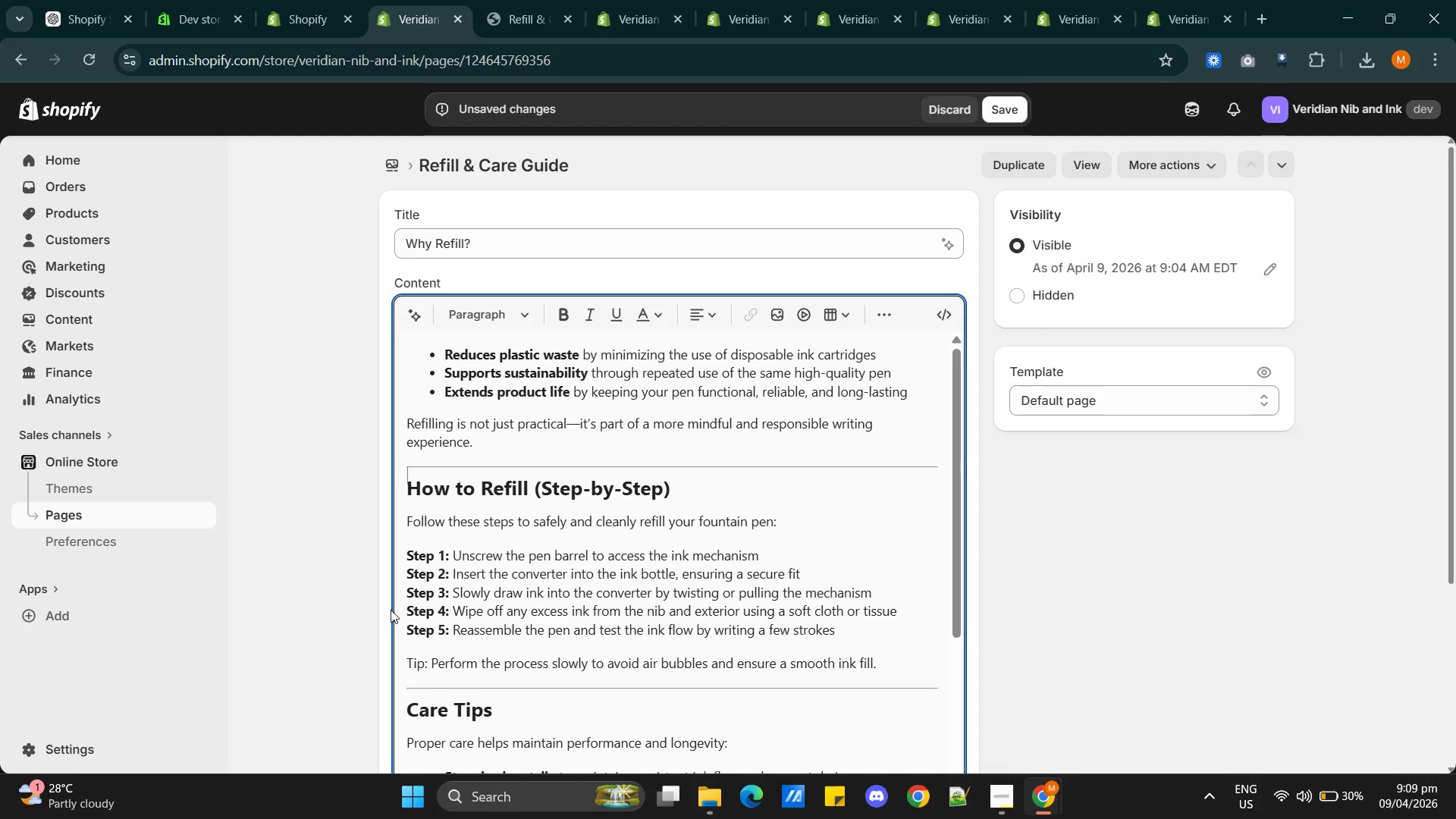 
scroll: coordinate [404, 609], scroll_direction: down, amount: 4.0
 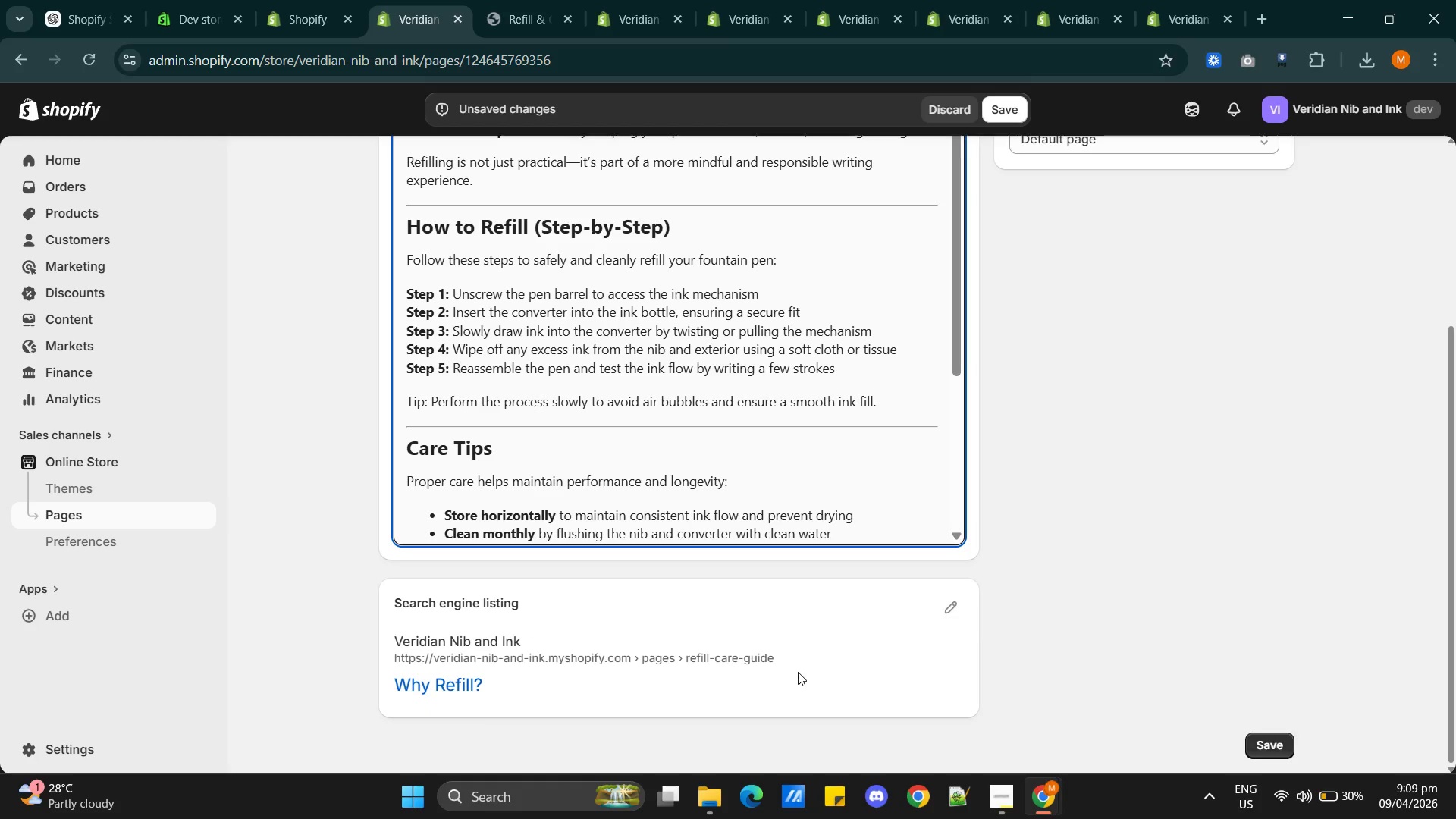 
scroll: coordinate [798, 672], scroll_direction: up, amount: 1.0
 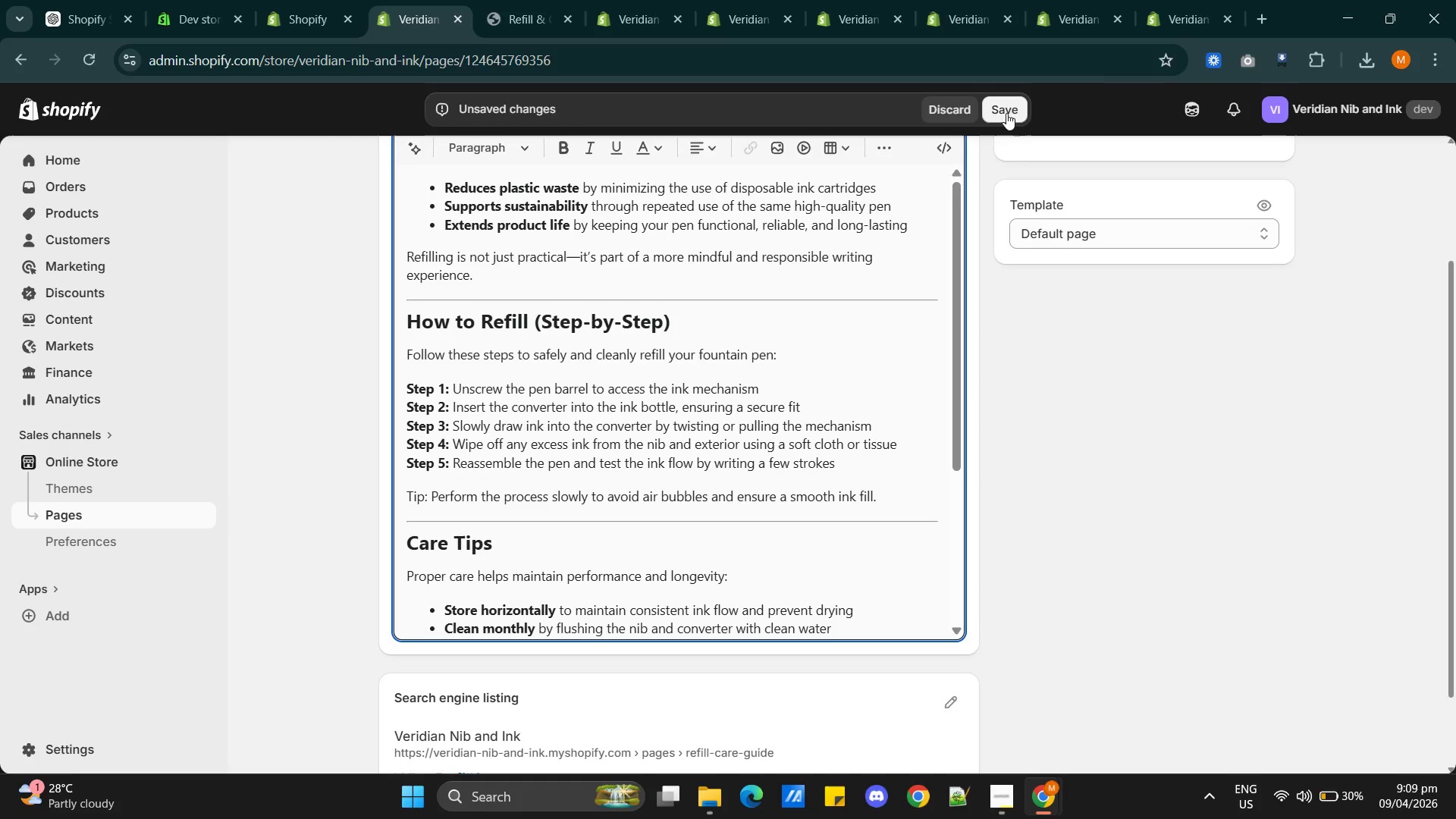 
left_click([1011, 110])
 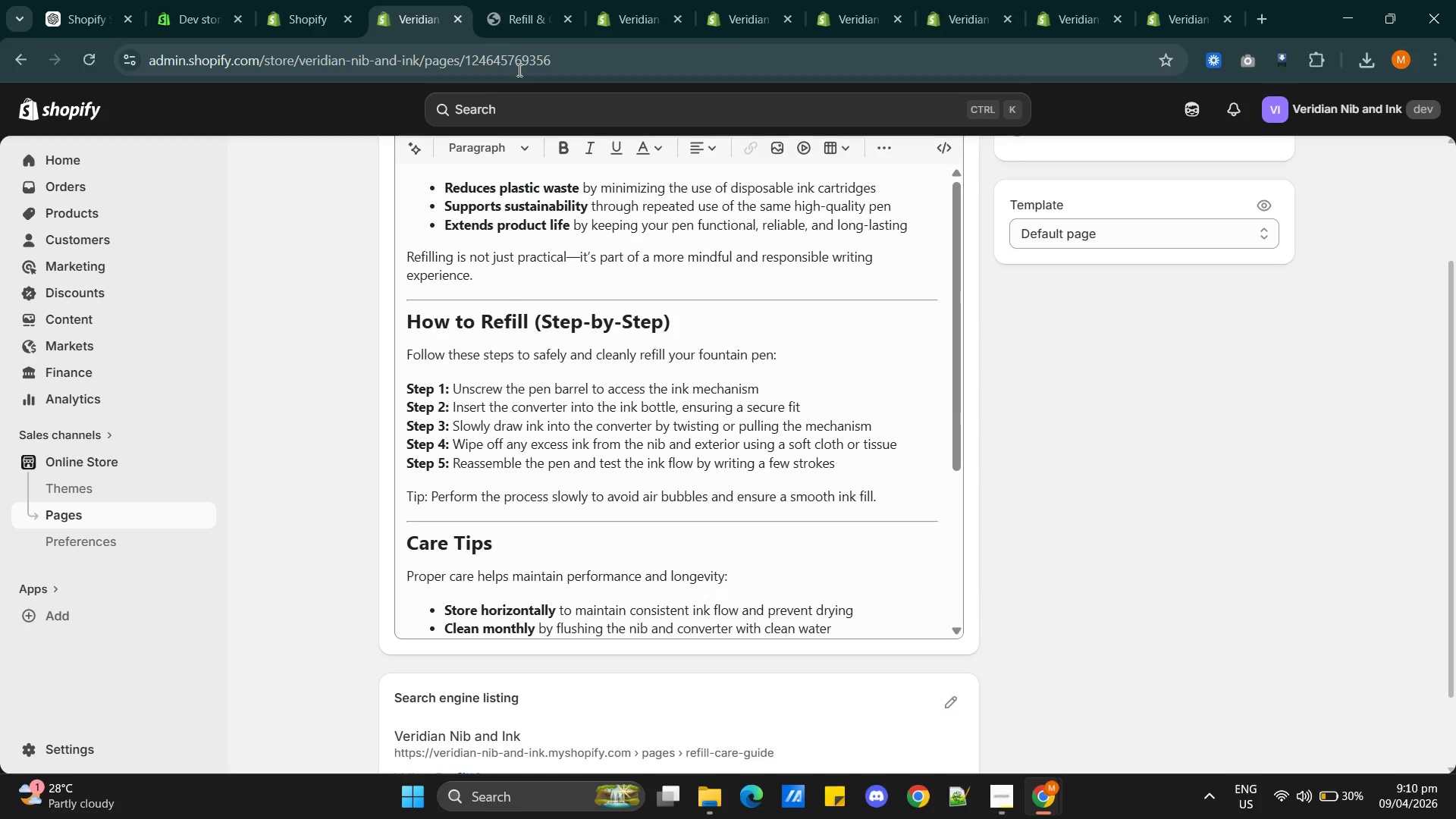 
left_click([494, 16])
 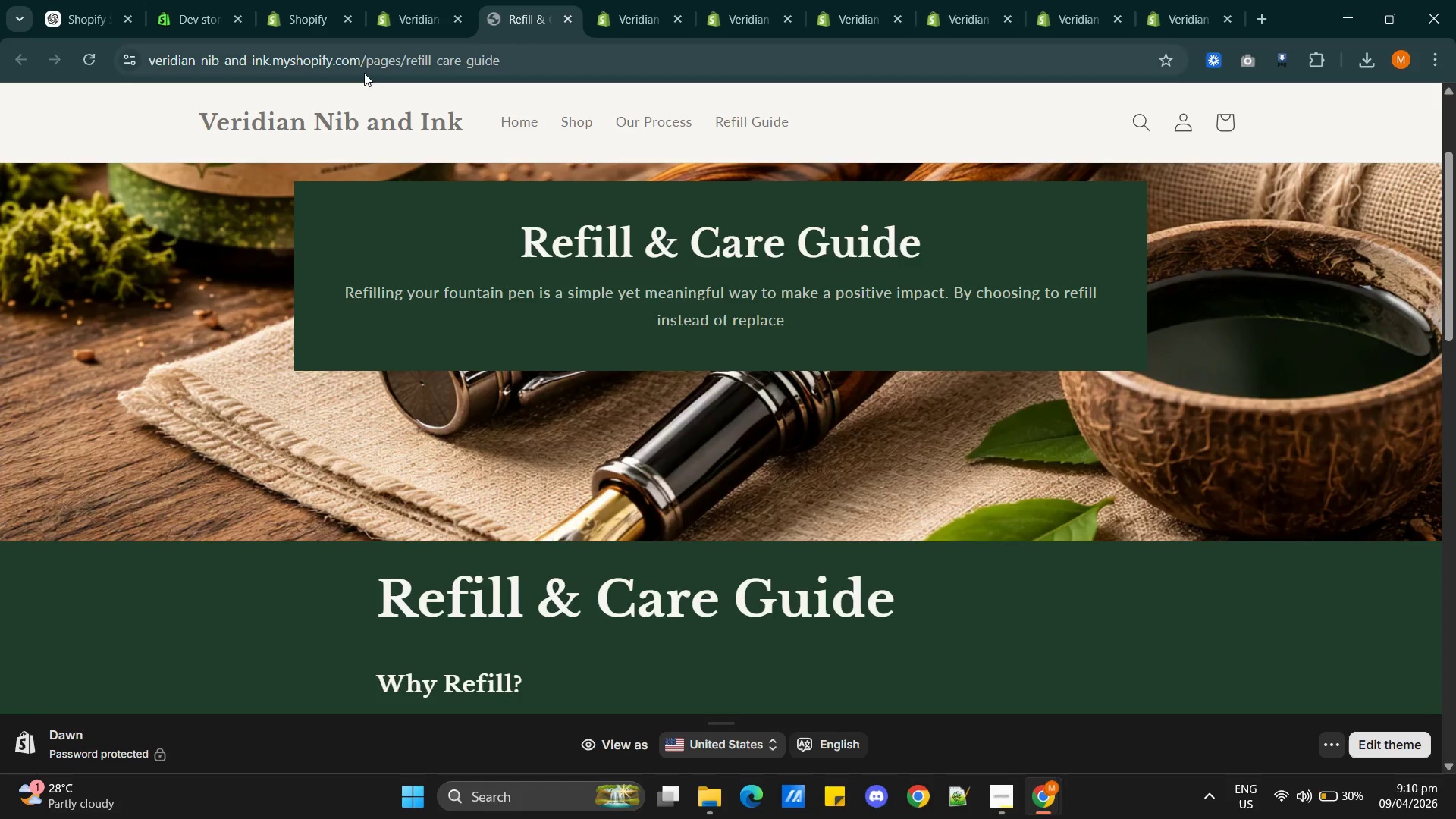 
left_click([369, 63])
 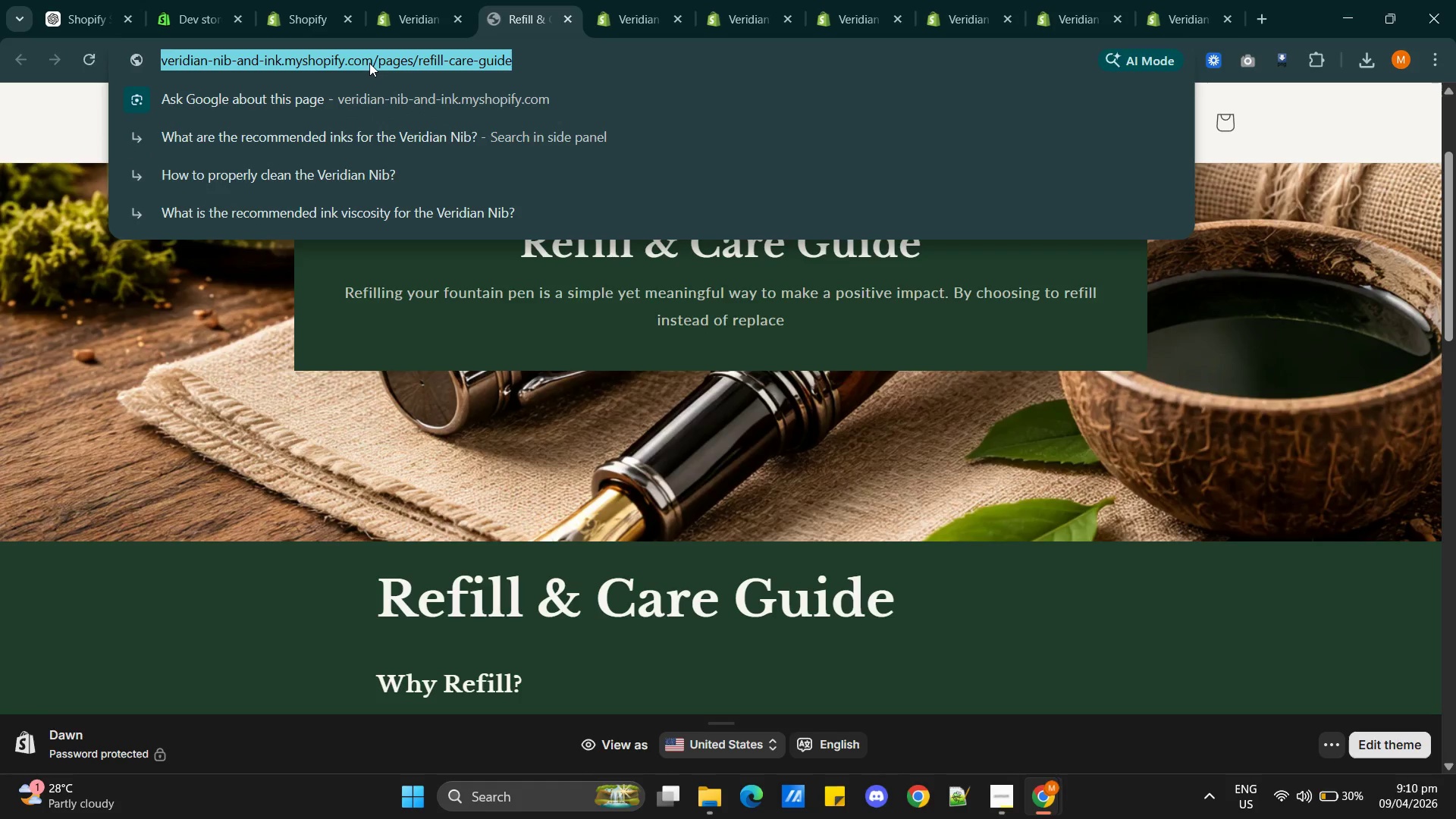 
key(Enter)
 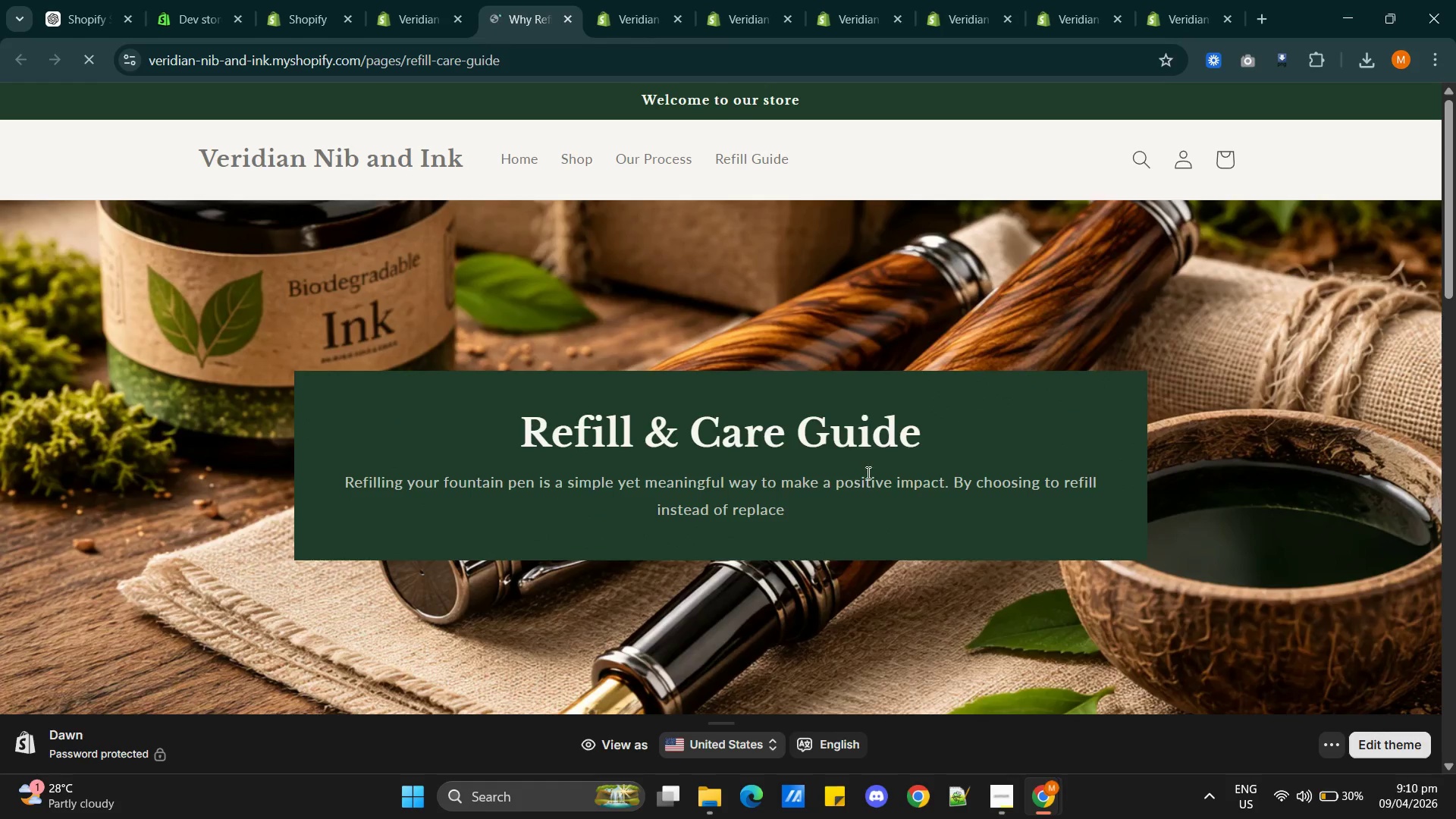 
scroll: coordinate [902, 485], scroll_direction: down, amount: 5.0
 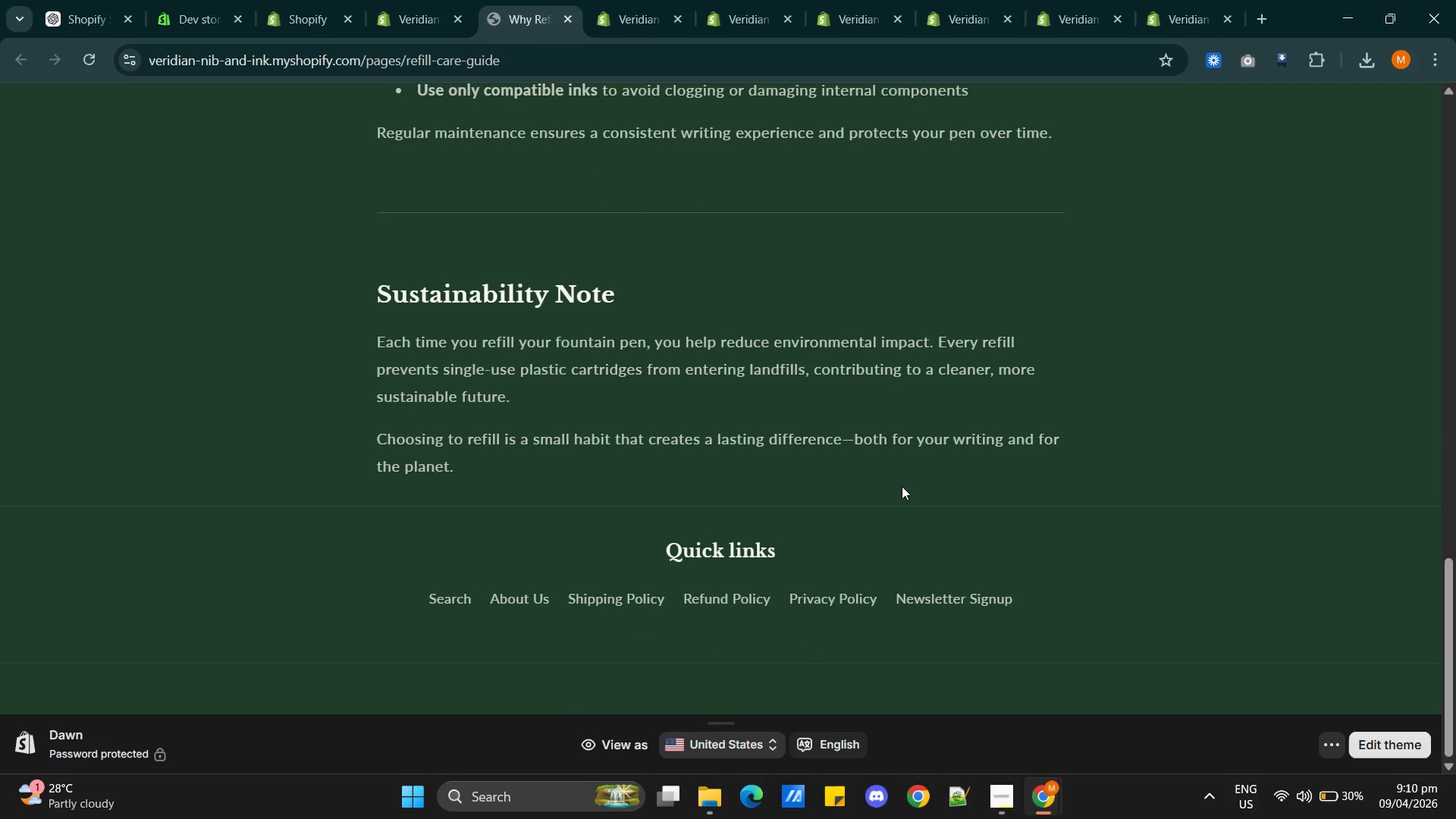 
wait(9.12)
 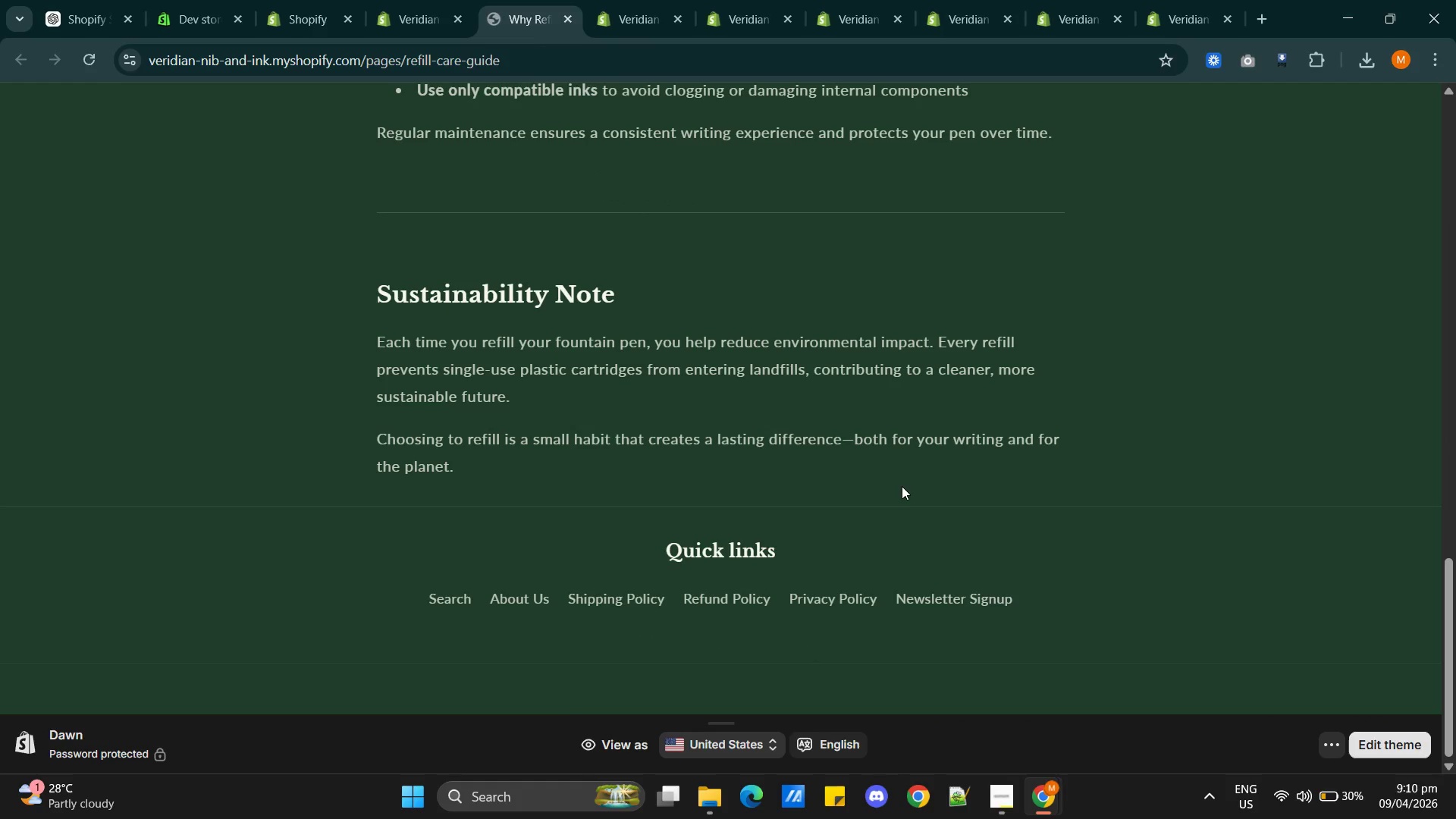 
scroll: coordinate [659, 577], scroll_direction: up, amount: 17.0
 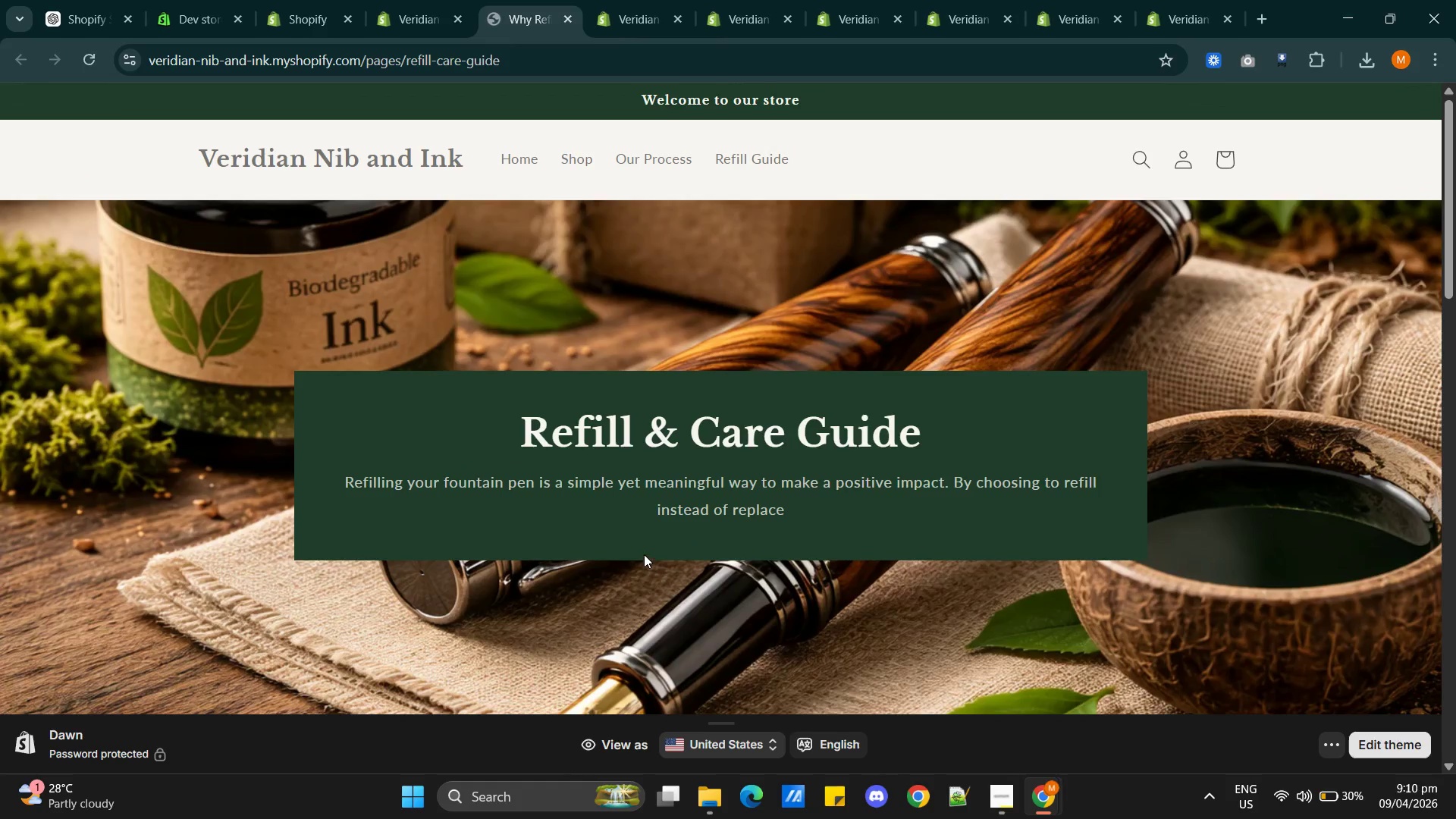 
scroll: coordinate [640, 552], scroll_direction: down, amount: 2.0
 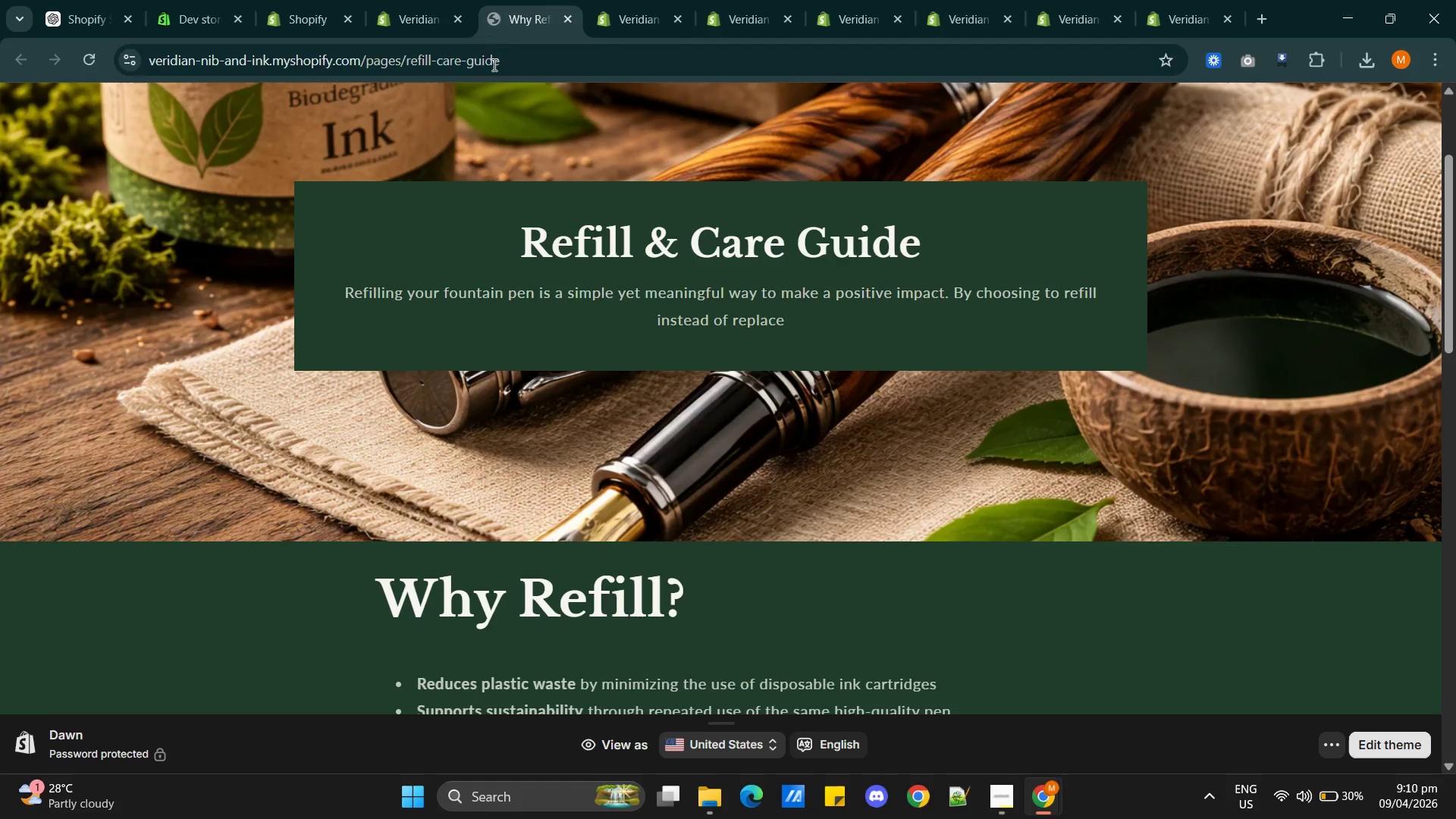 
wait(6.5)
 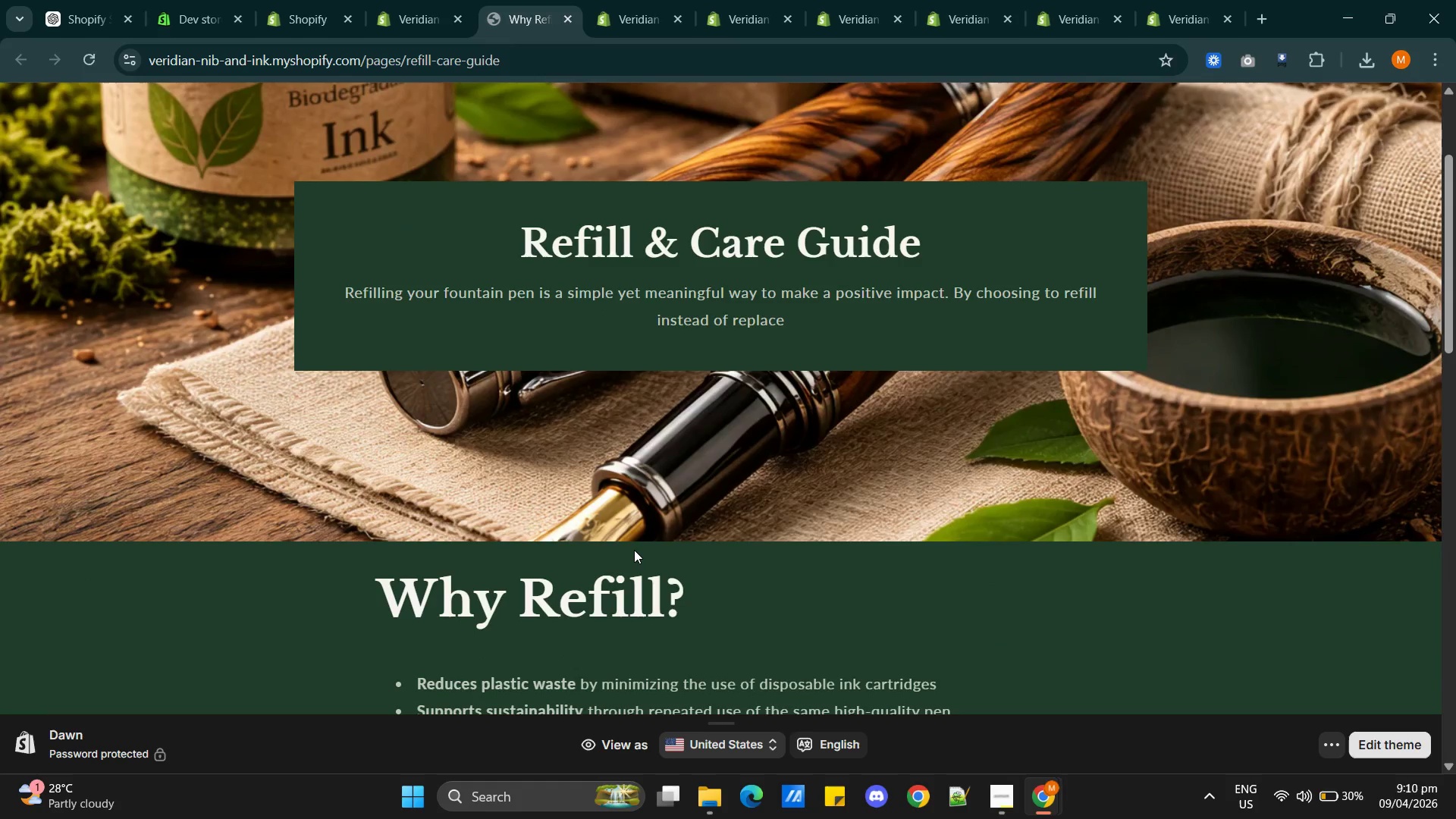 
left_click([529, 151])
 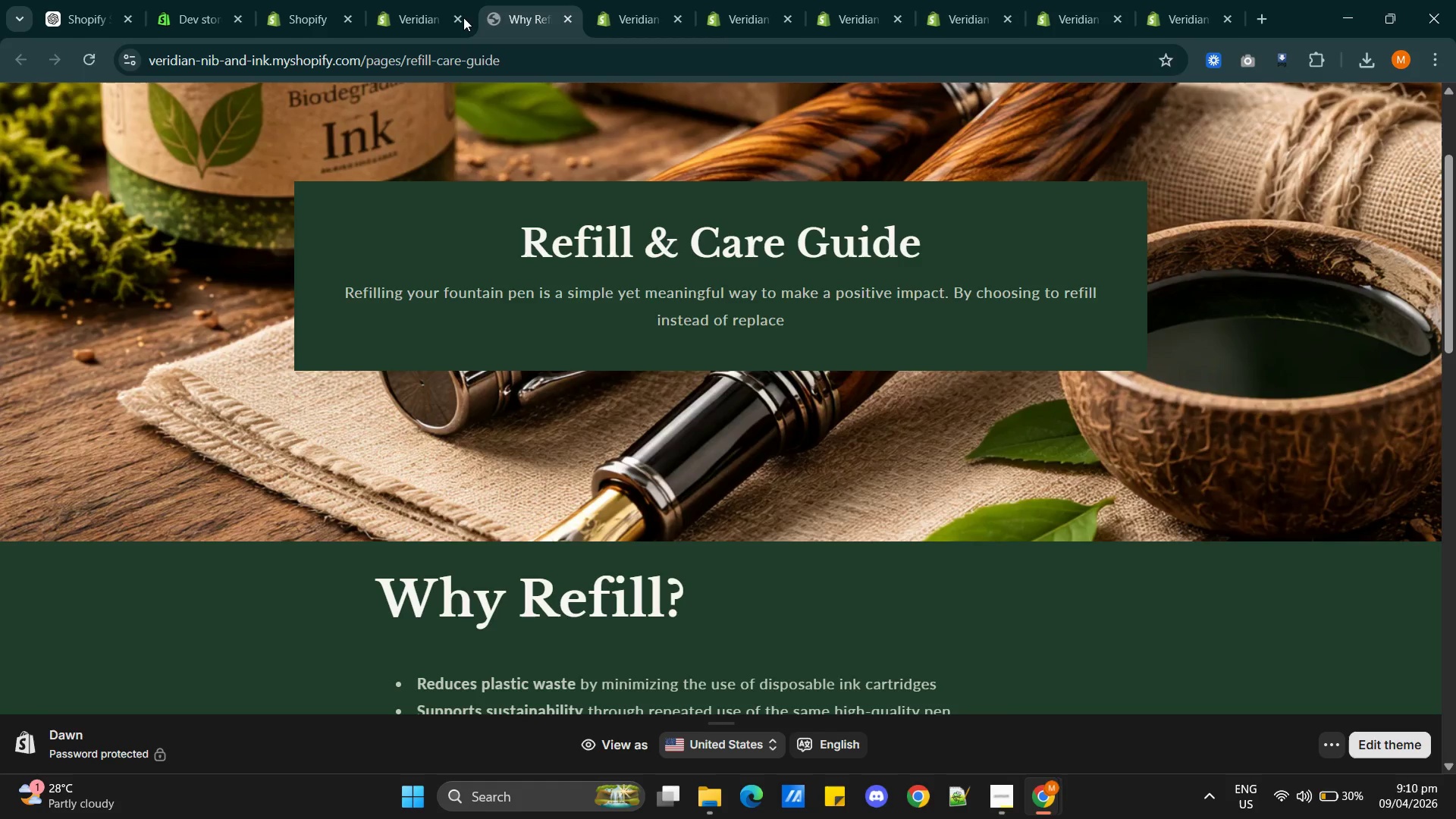 
left_click([435, 17])
 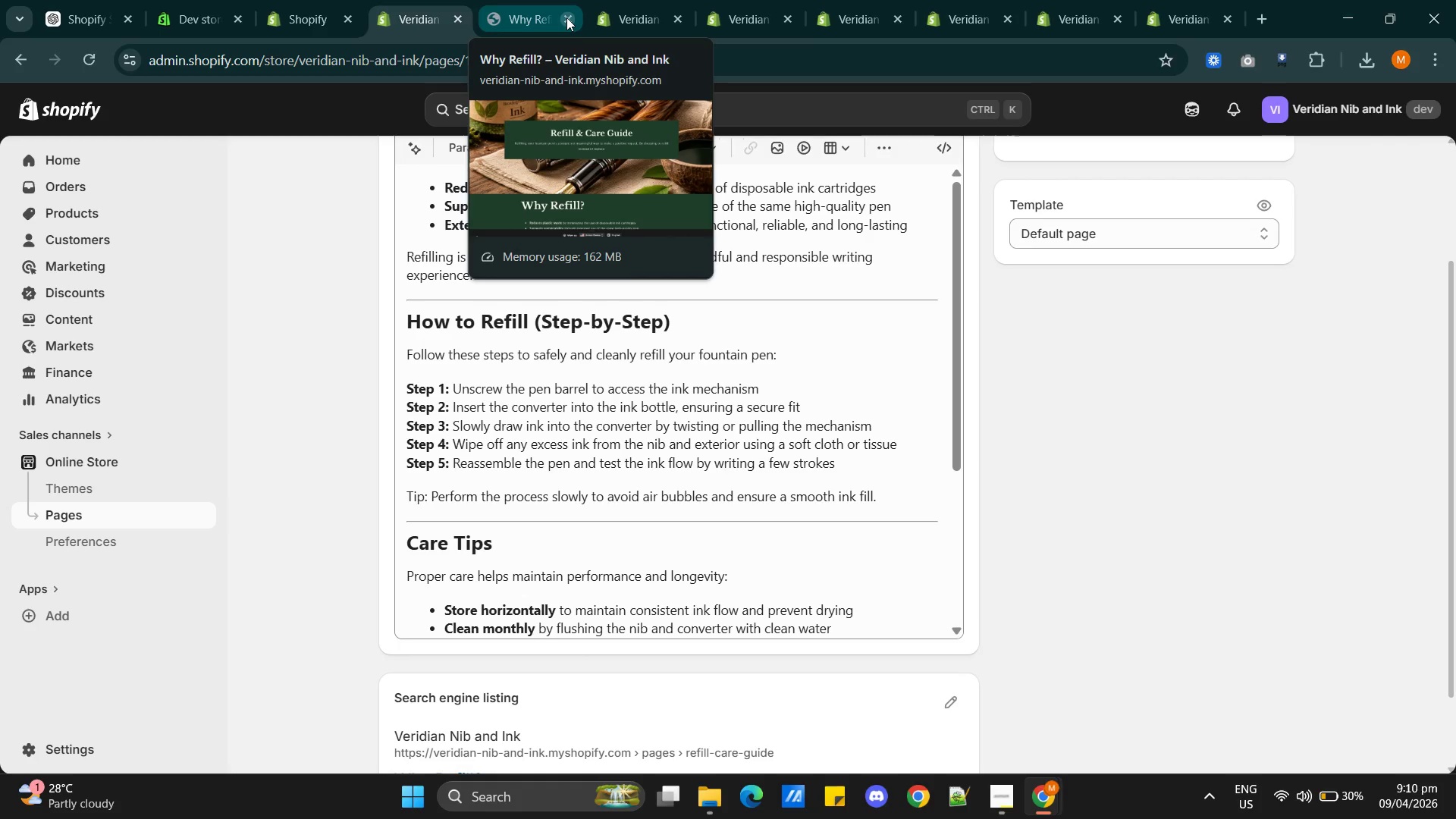 
left_click([566, 17])
 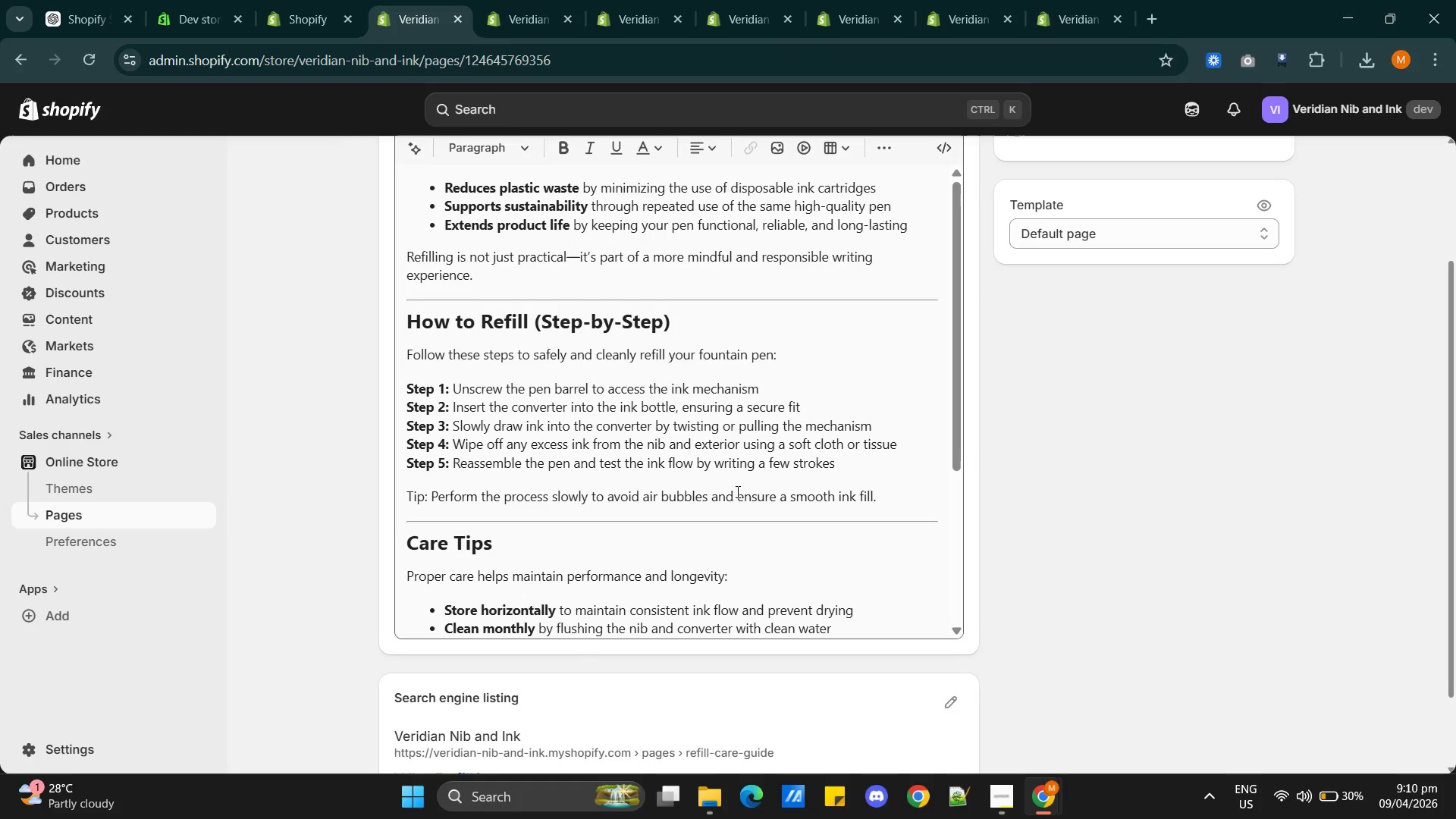 
scroll: coordinate [741, 485], scroll_direction: up, amount: 9.0
 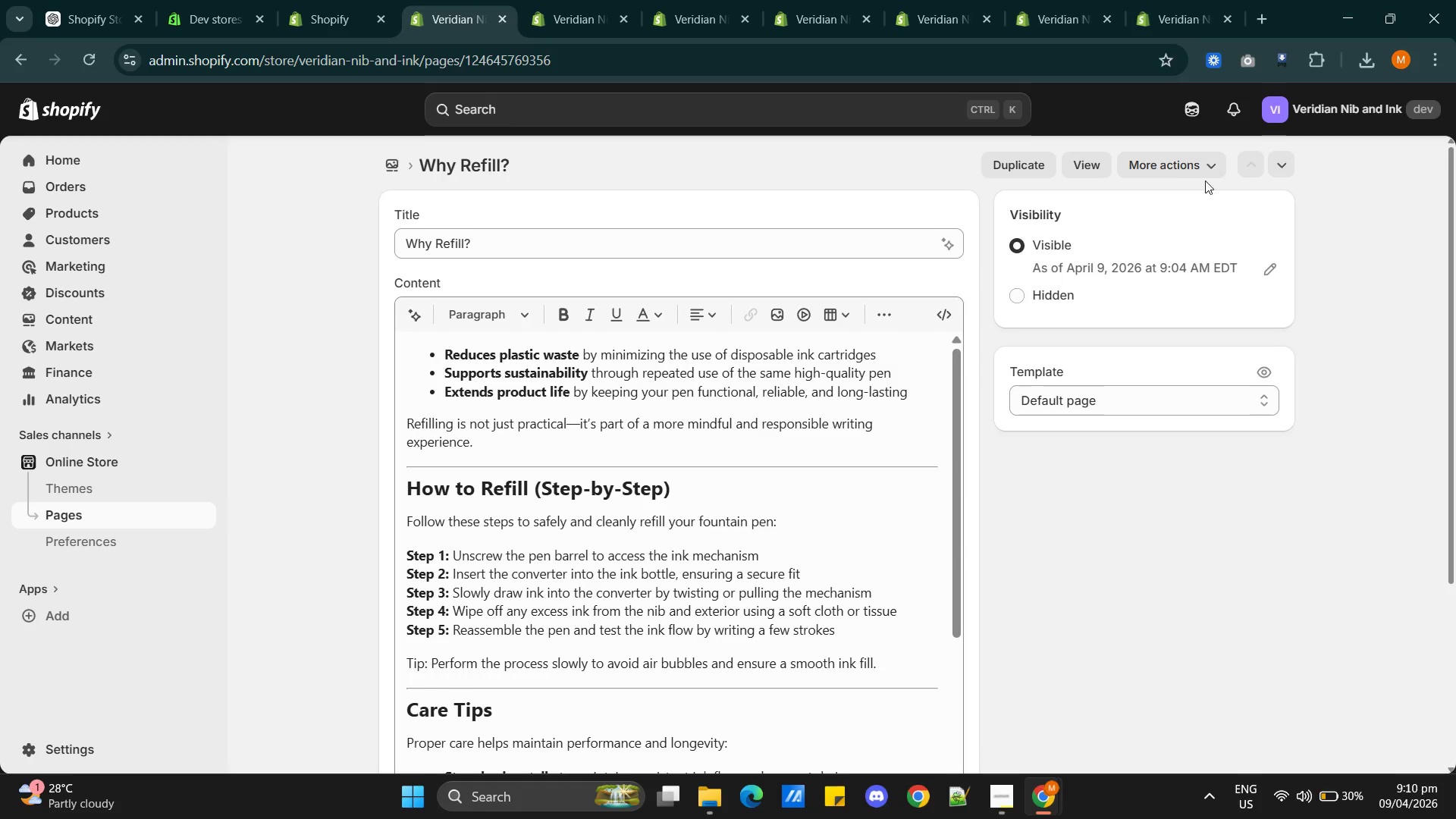 
left_click([1178, 164])
 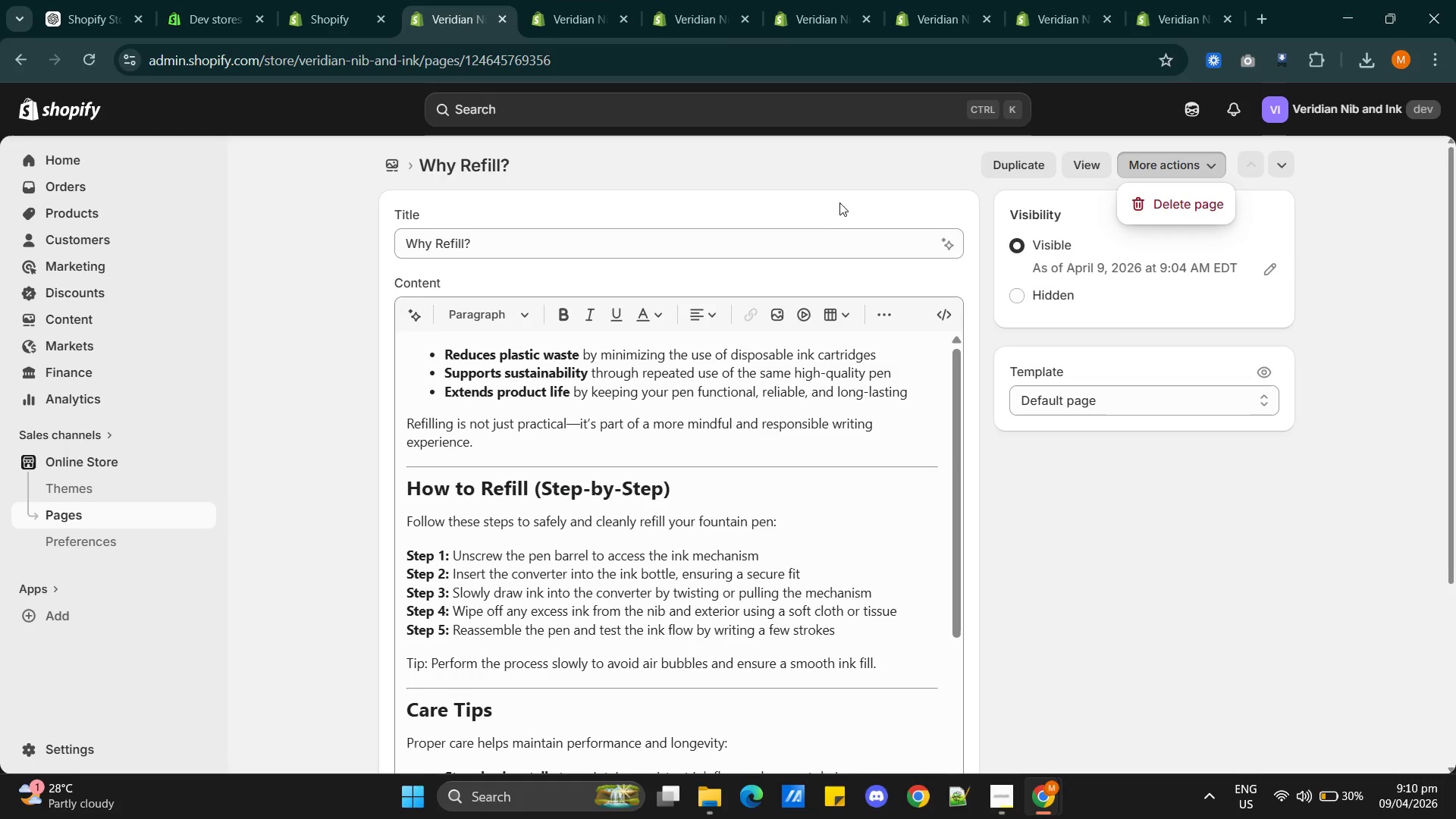 
left_click([720, 168])
 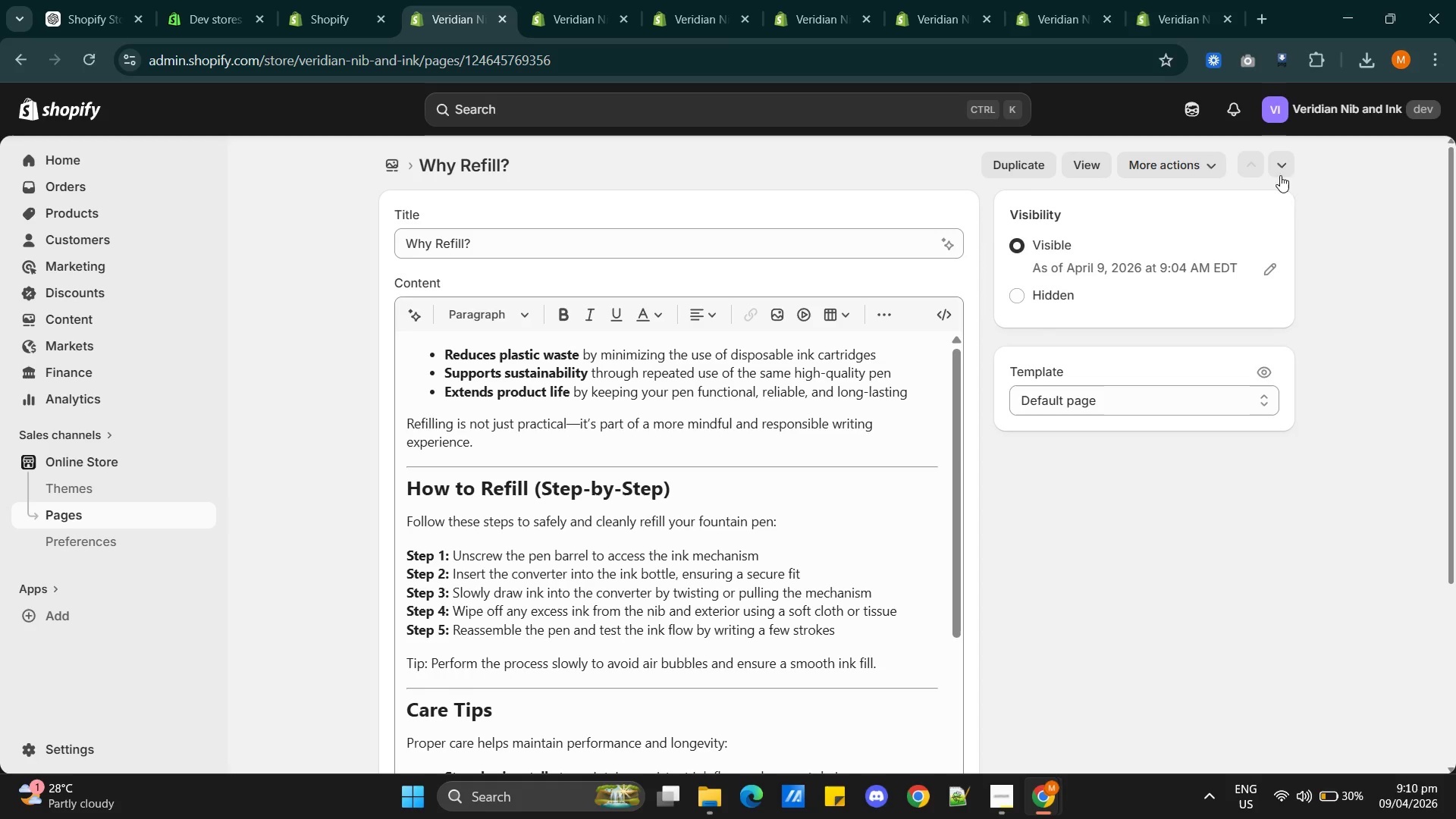 
left_click([1285, 168])
 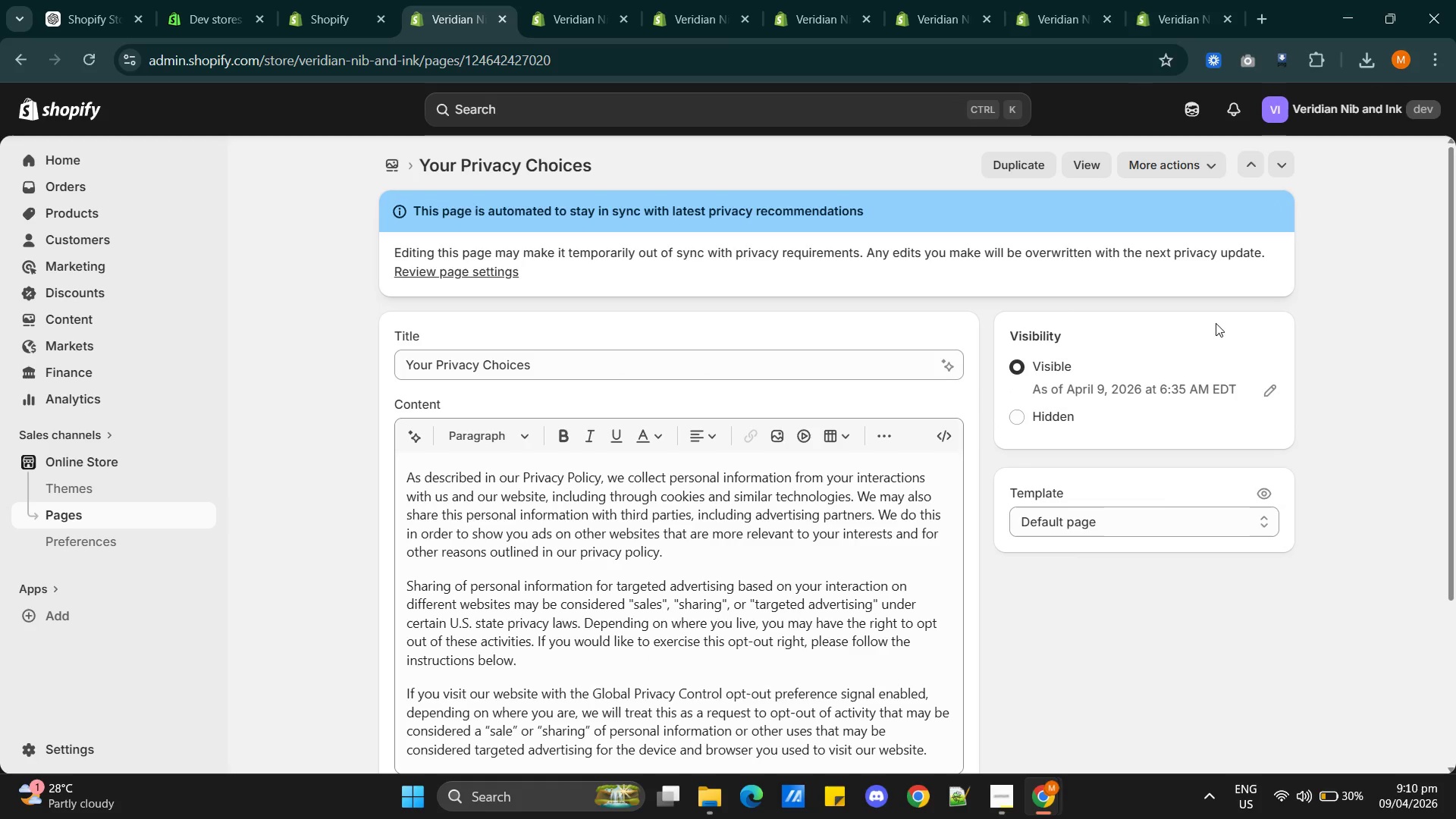 
left_click([1149, 585])
 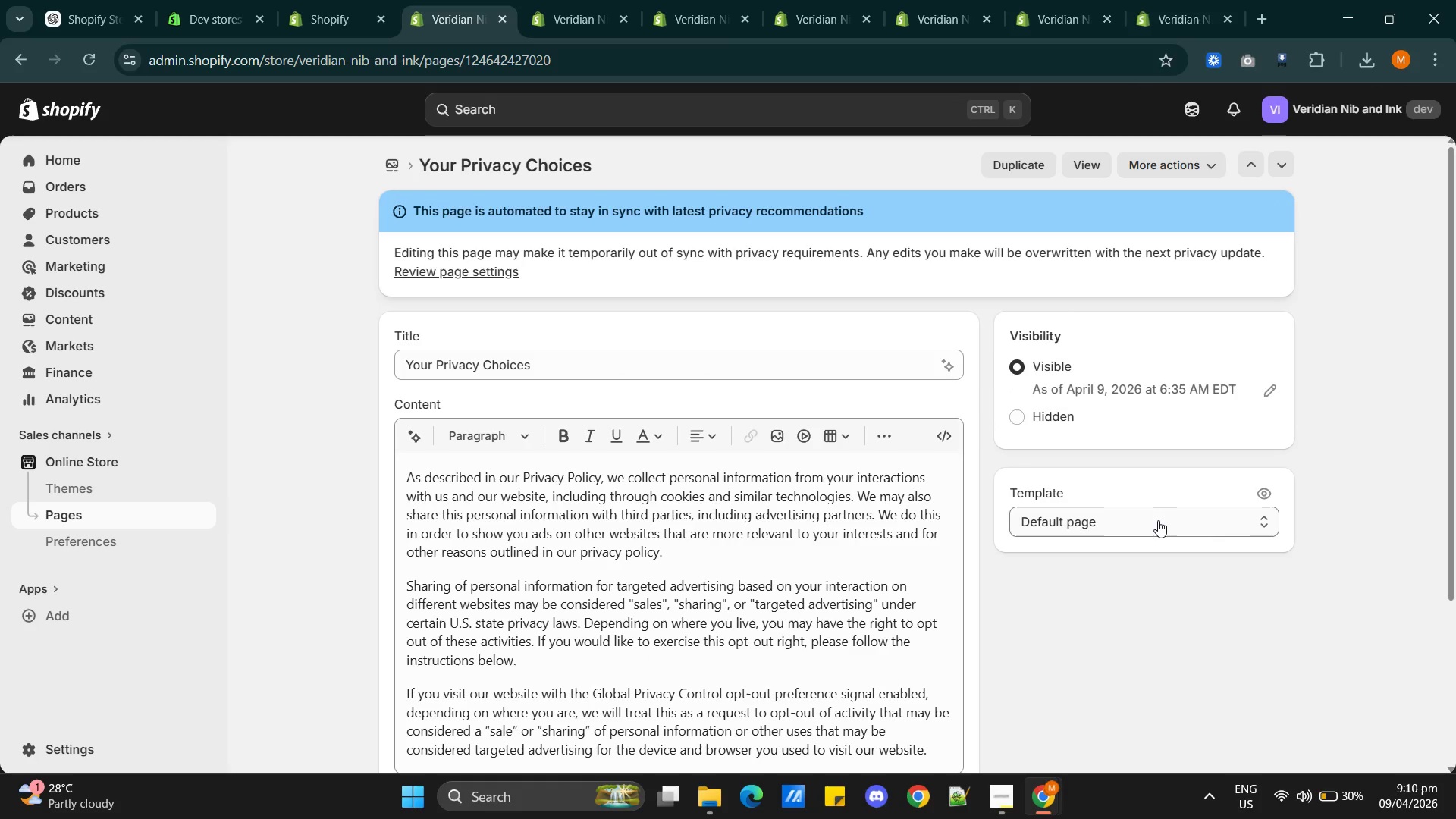 
left_click([1154, 522])
 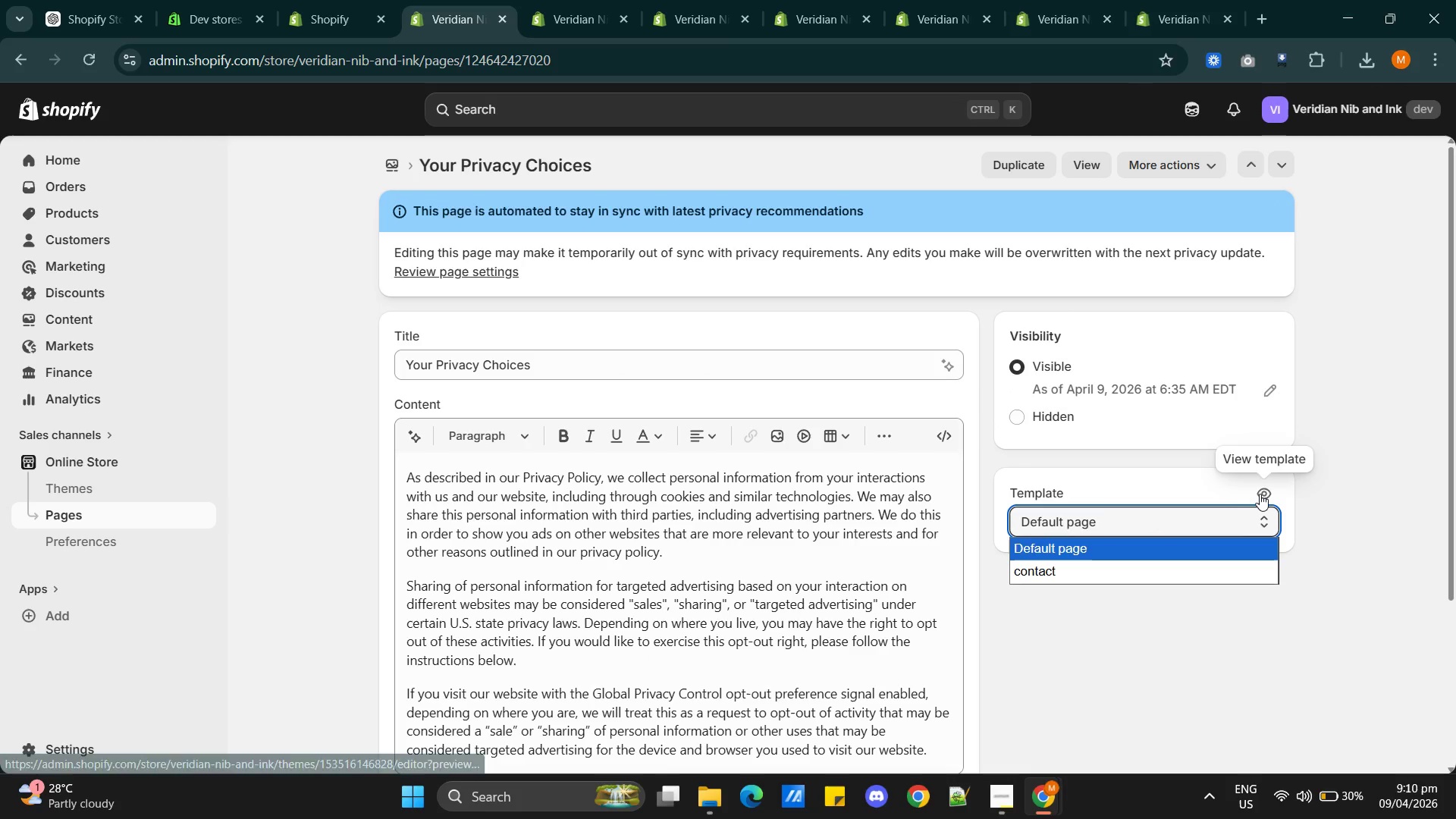 
left_click([1260, 494])
 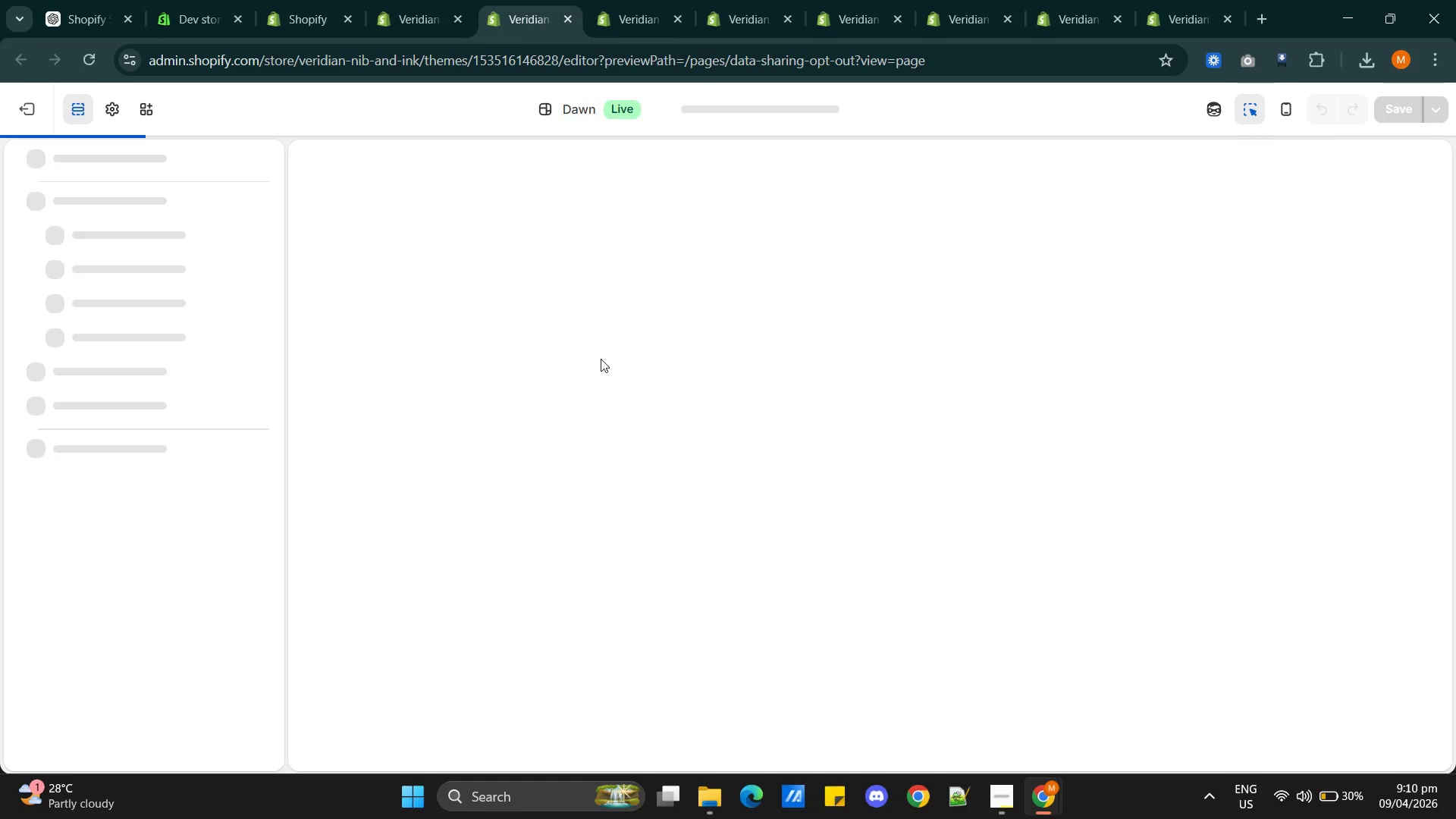 
wait(7.53)
 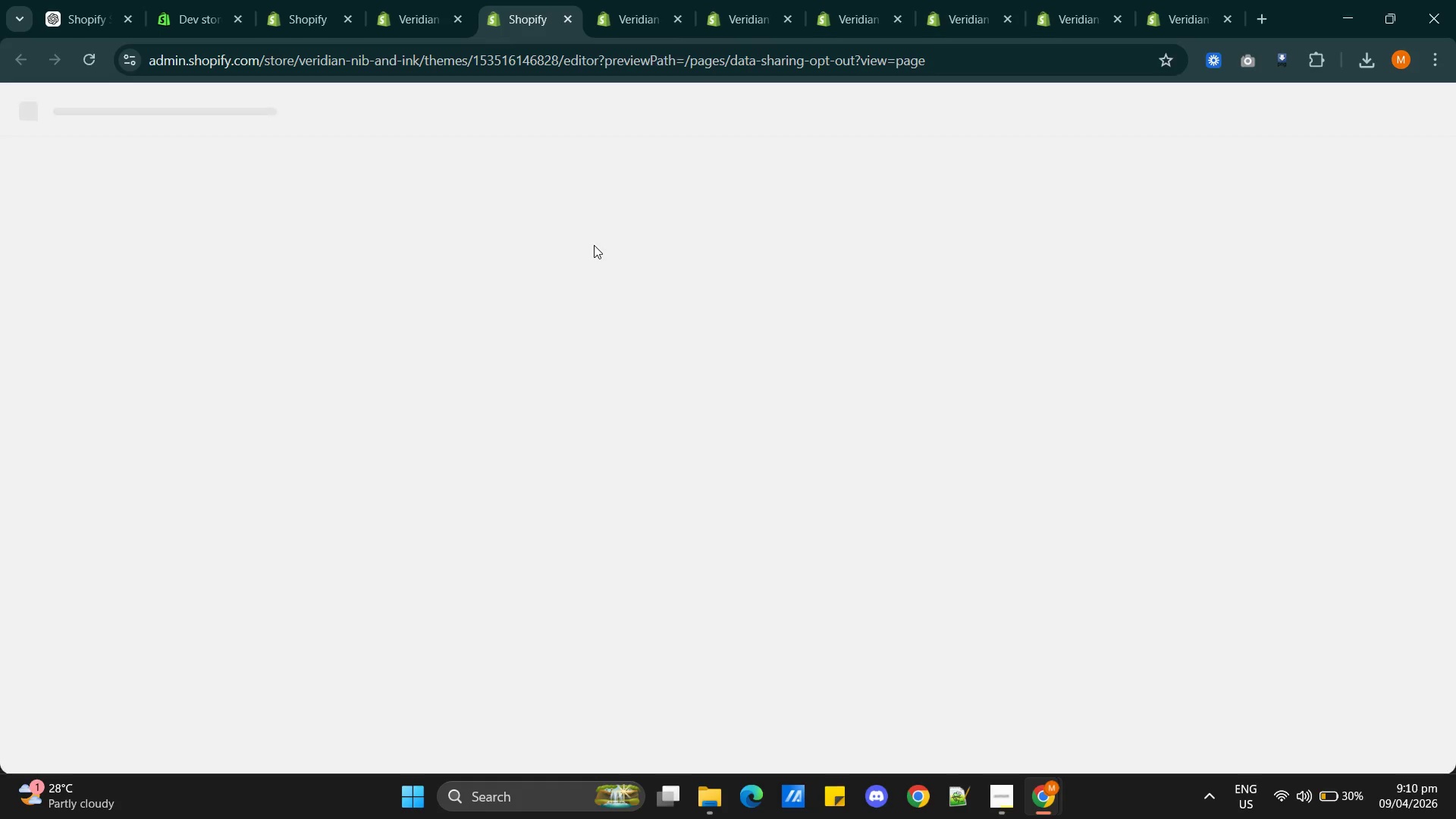 
scroll: coordinate [775, 359], scroll_direction: down, amount: 5.0
 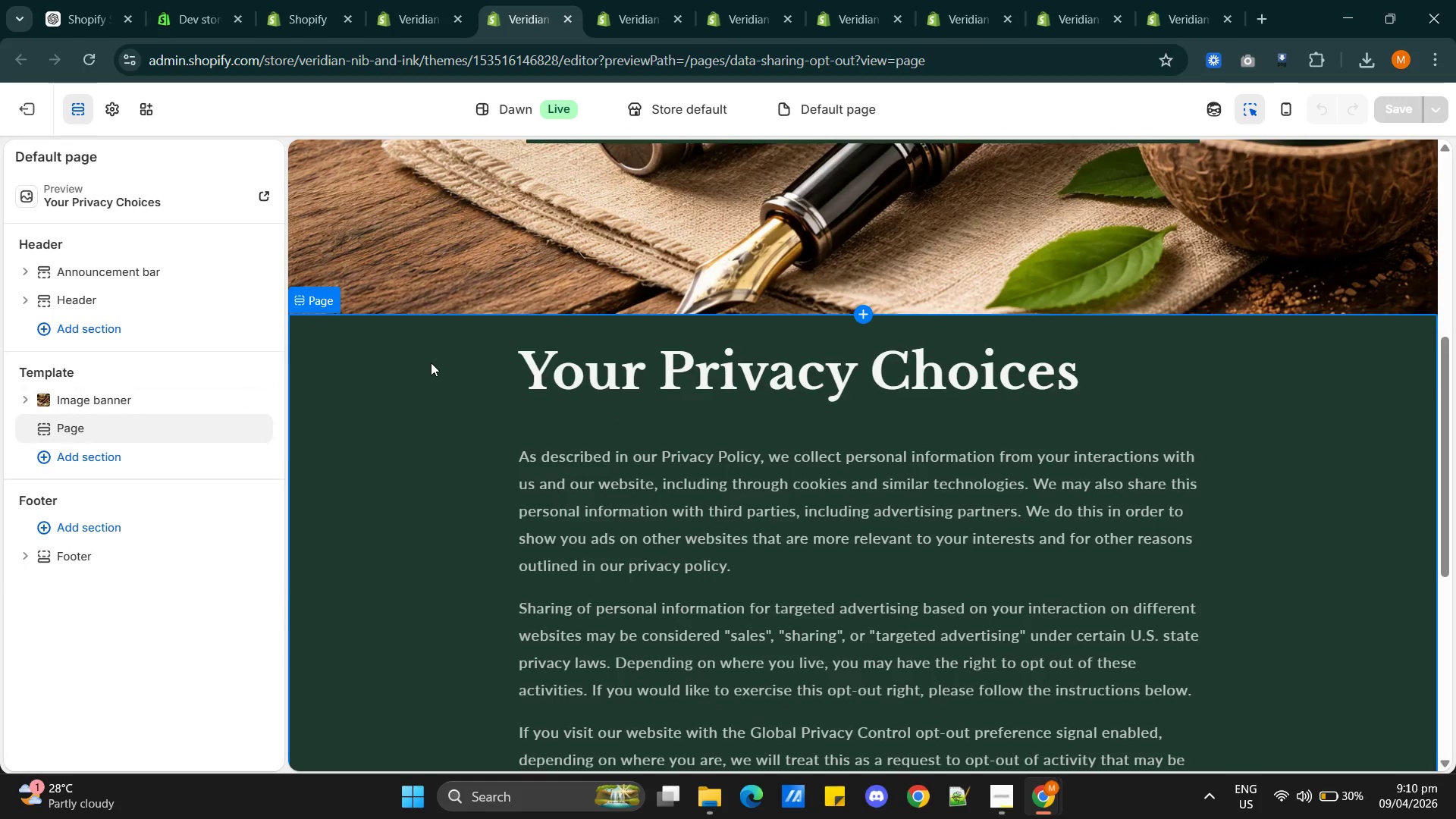 
left_click([431, 362])
 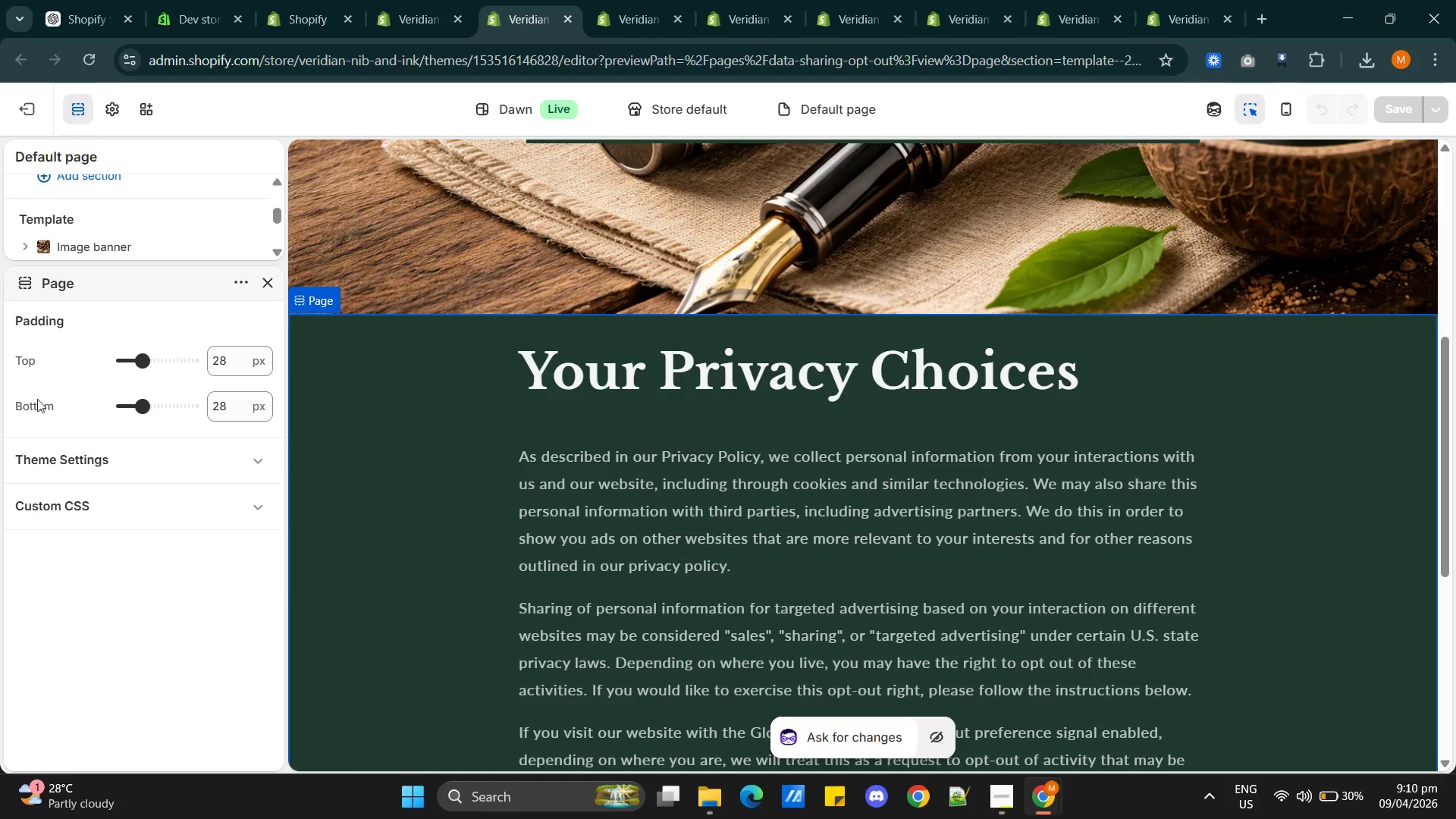 
scroll: coordinate [154, 291], scroll_direction: up, amount: 5.0
 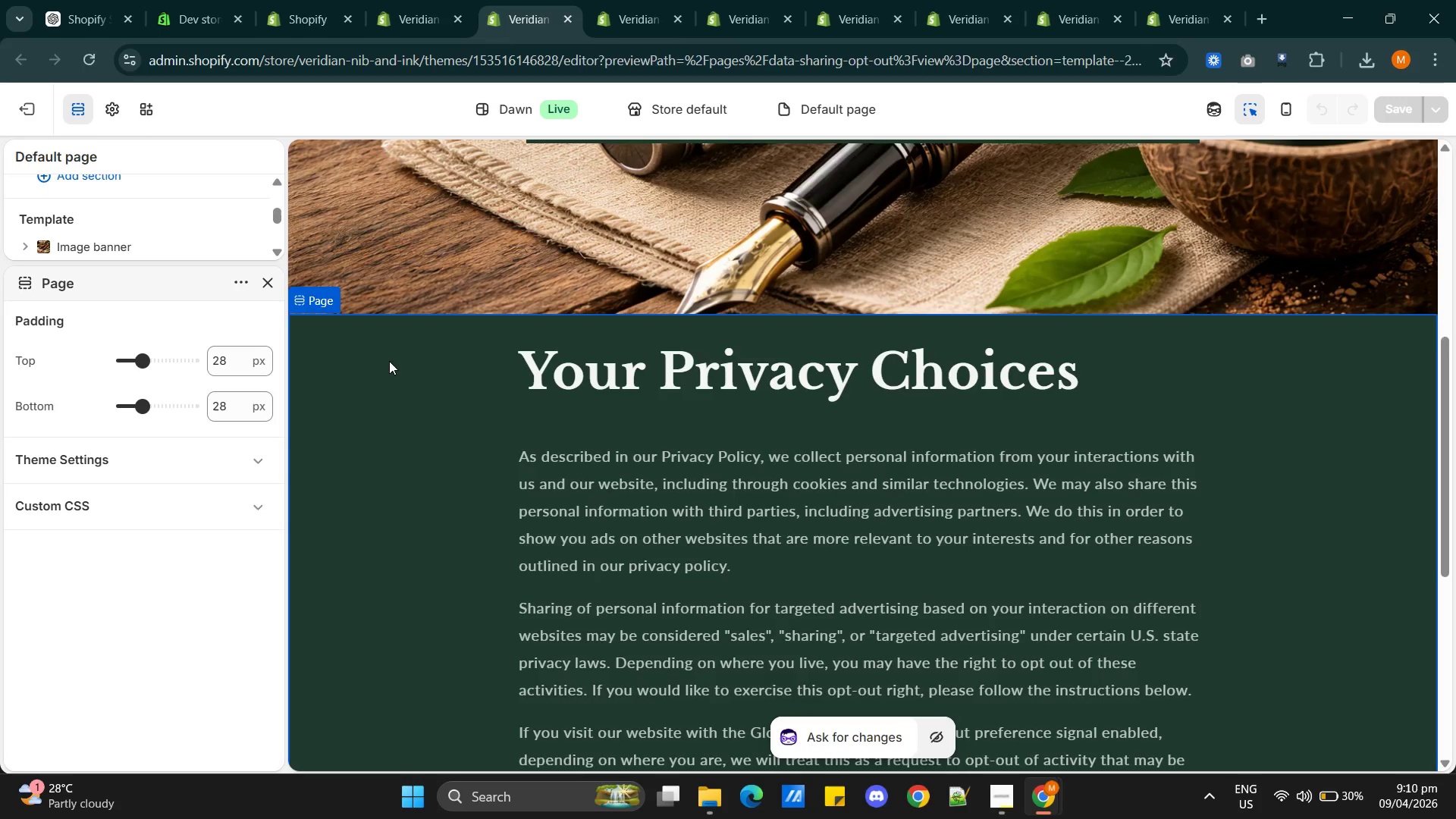 
left_click([400, 361])
 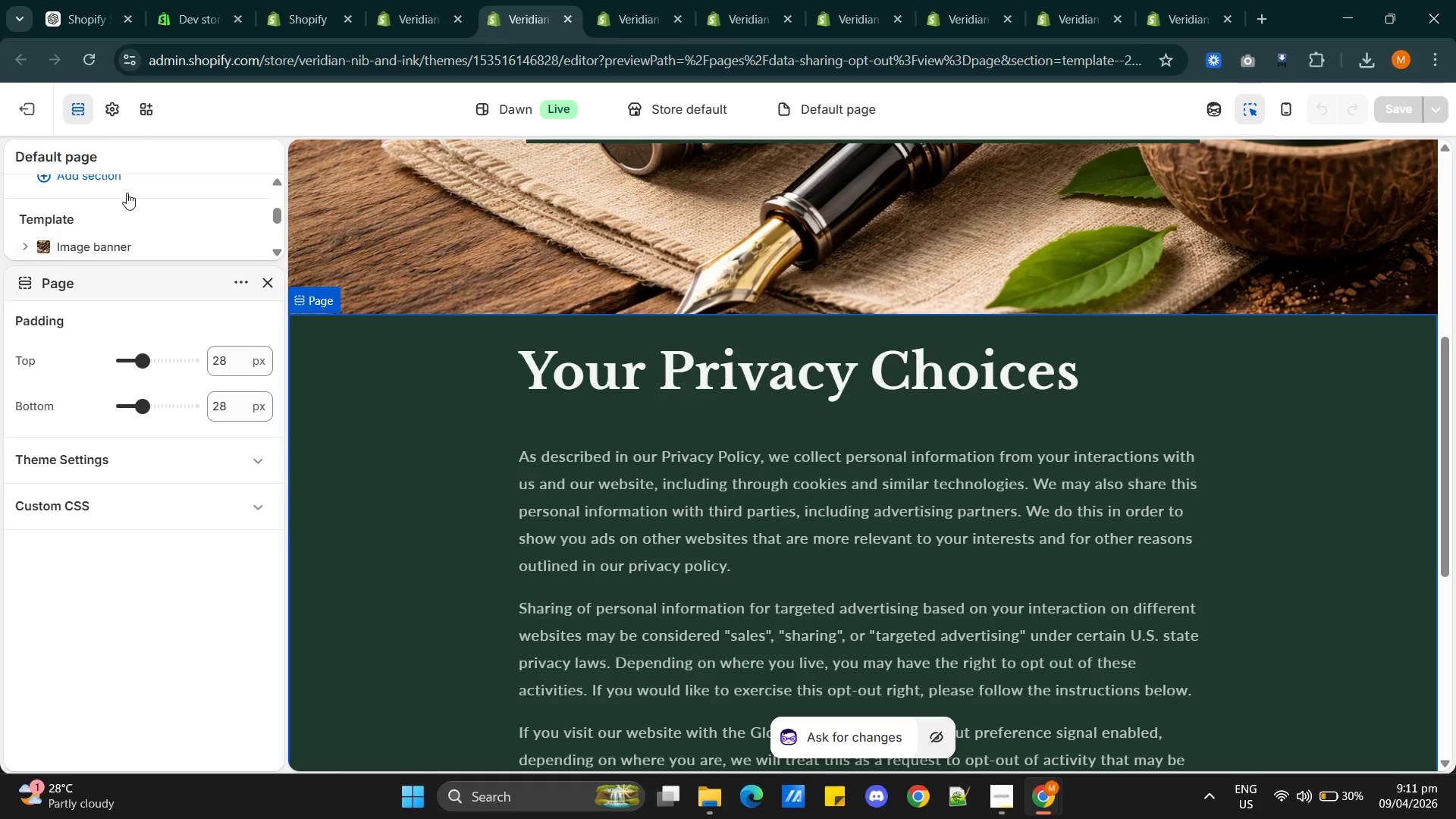 
scroll: coordinate [174, 249], scroll_direction: up, amount: 4.0
 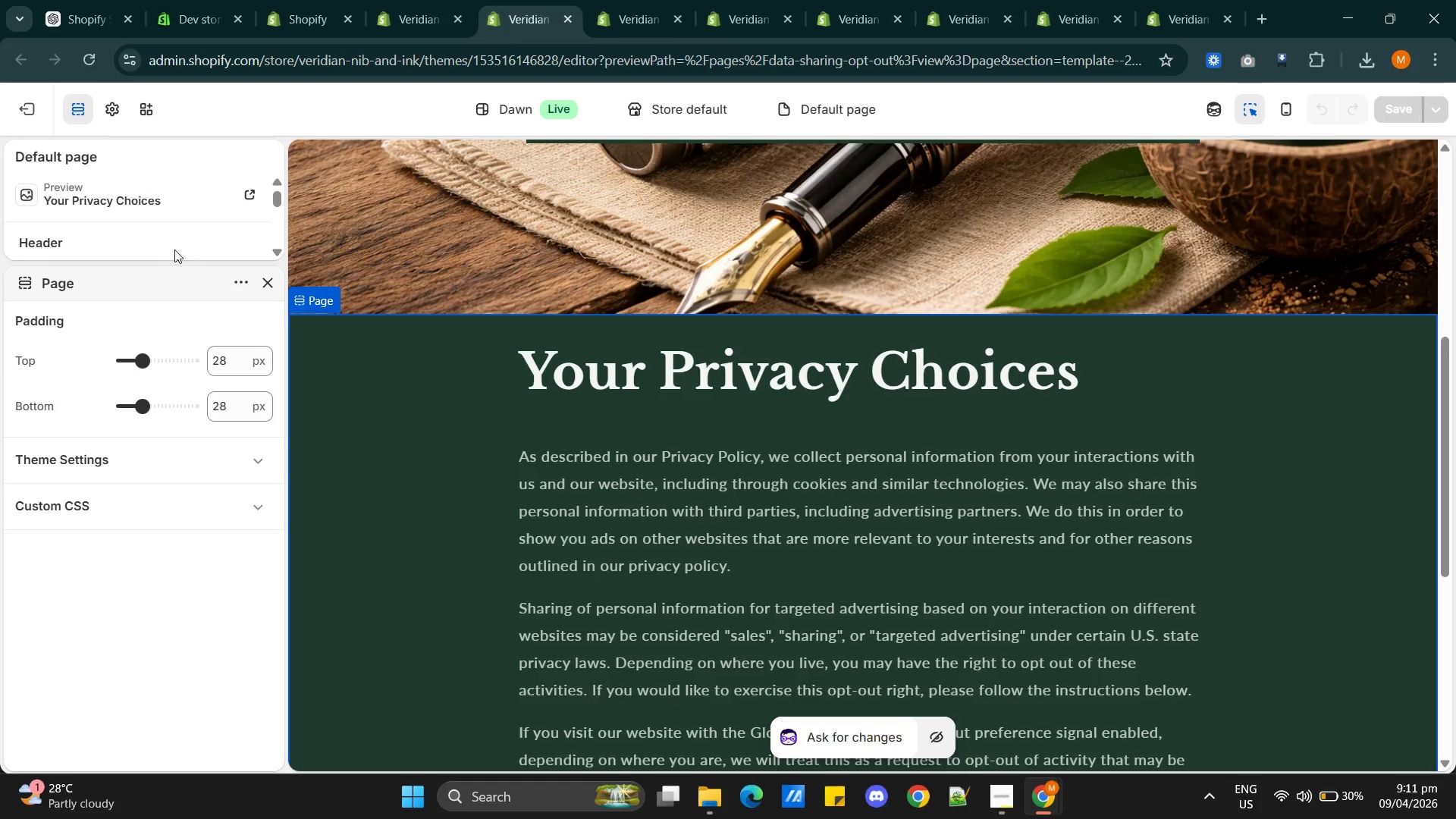 
scroll: coordinate [168, 237], scroll_direction: down, amount: 3.0
 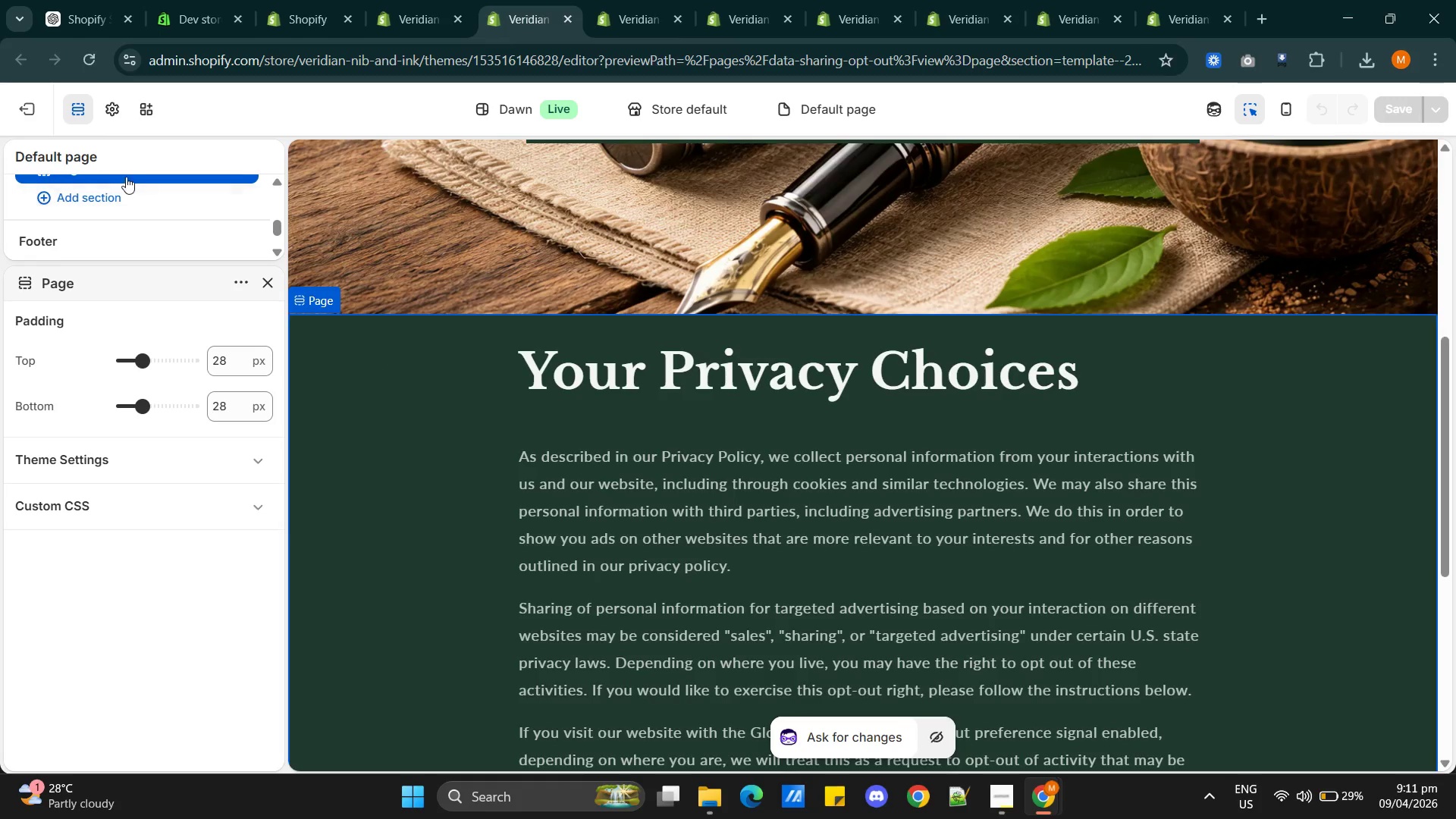 
left_click([126, 178])
 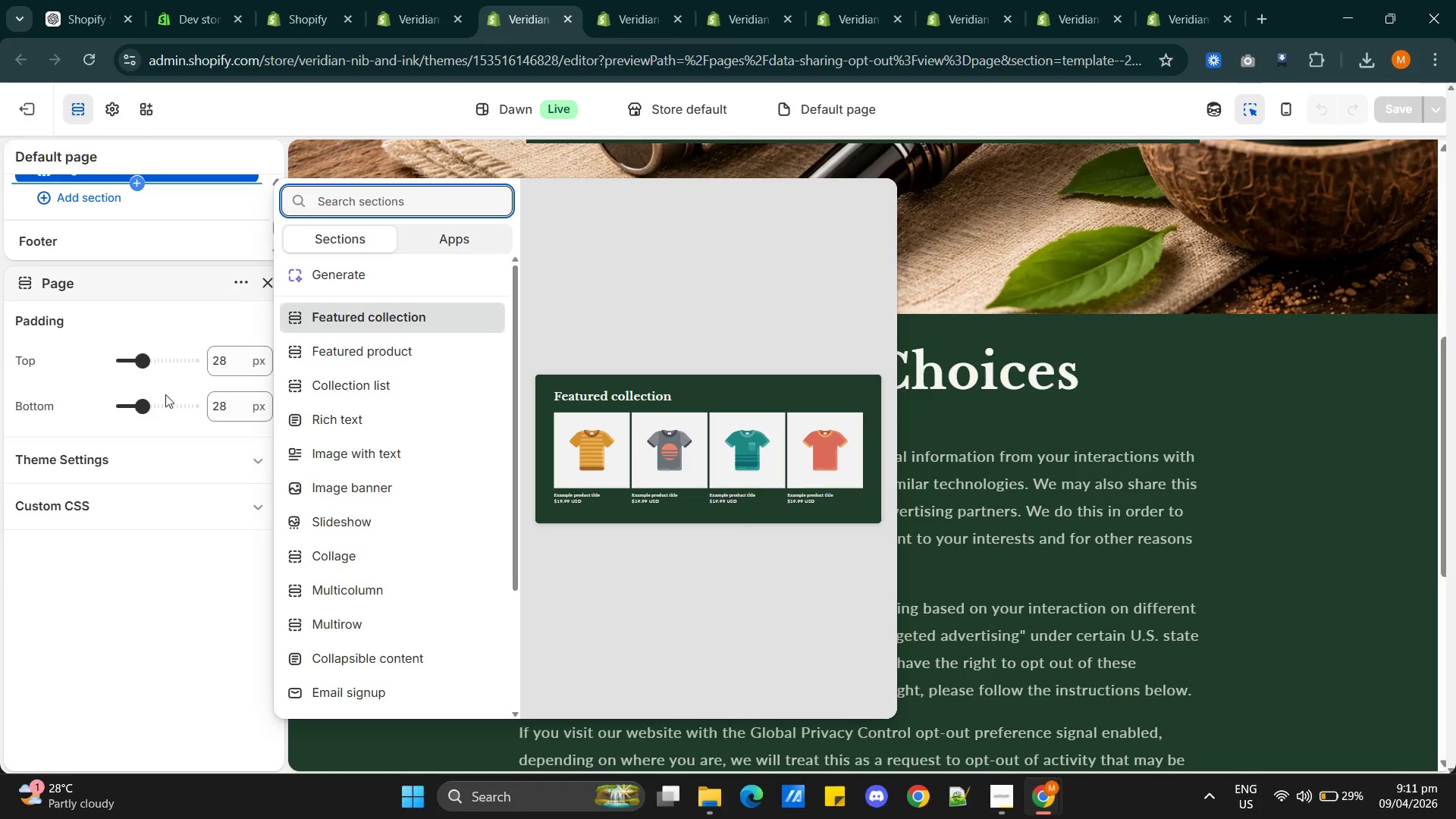 
scroll: coordinate [165, 226], scroll_direction: up, amount: 3.0
 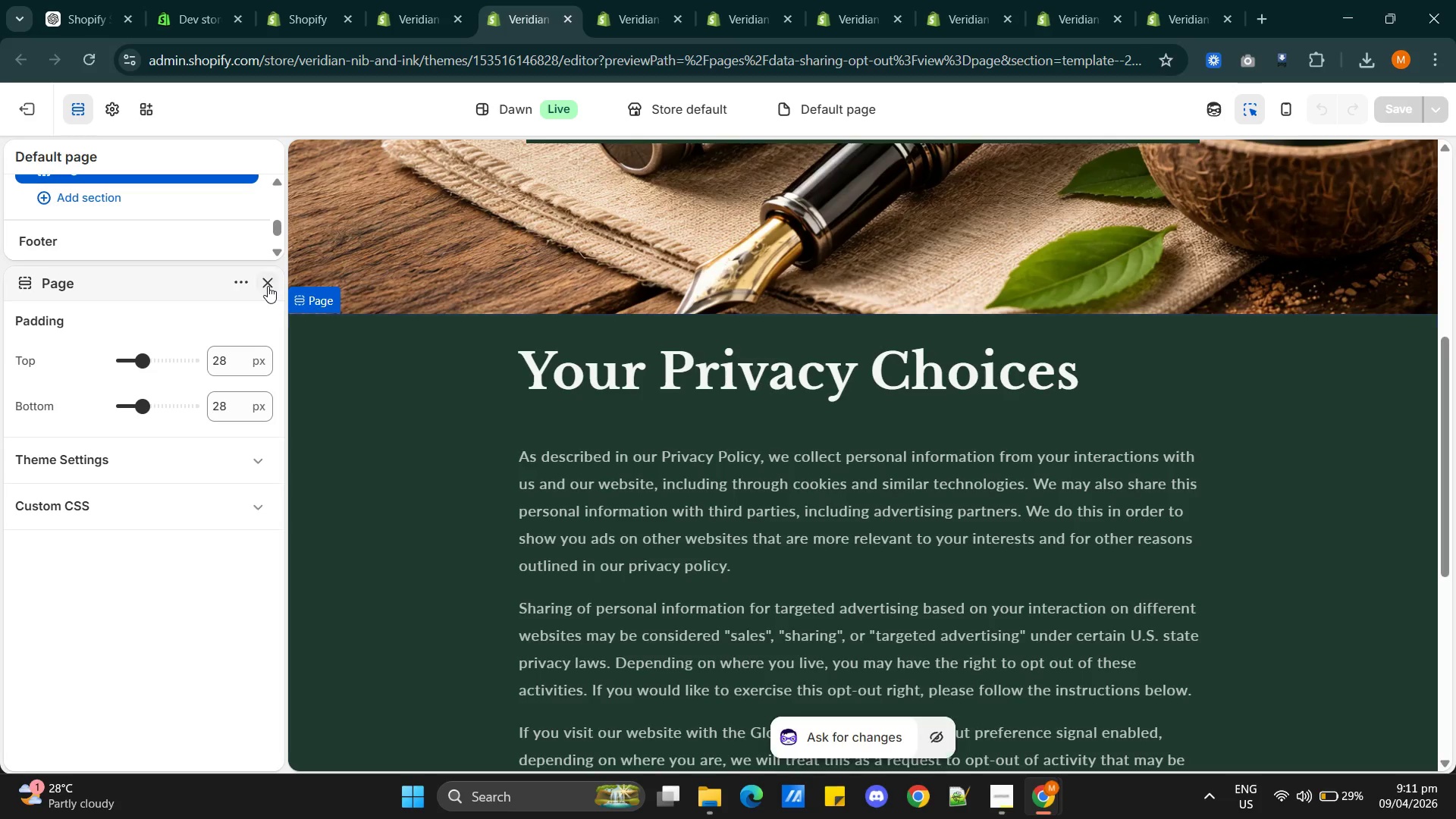 
left_click([274, 287])
 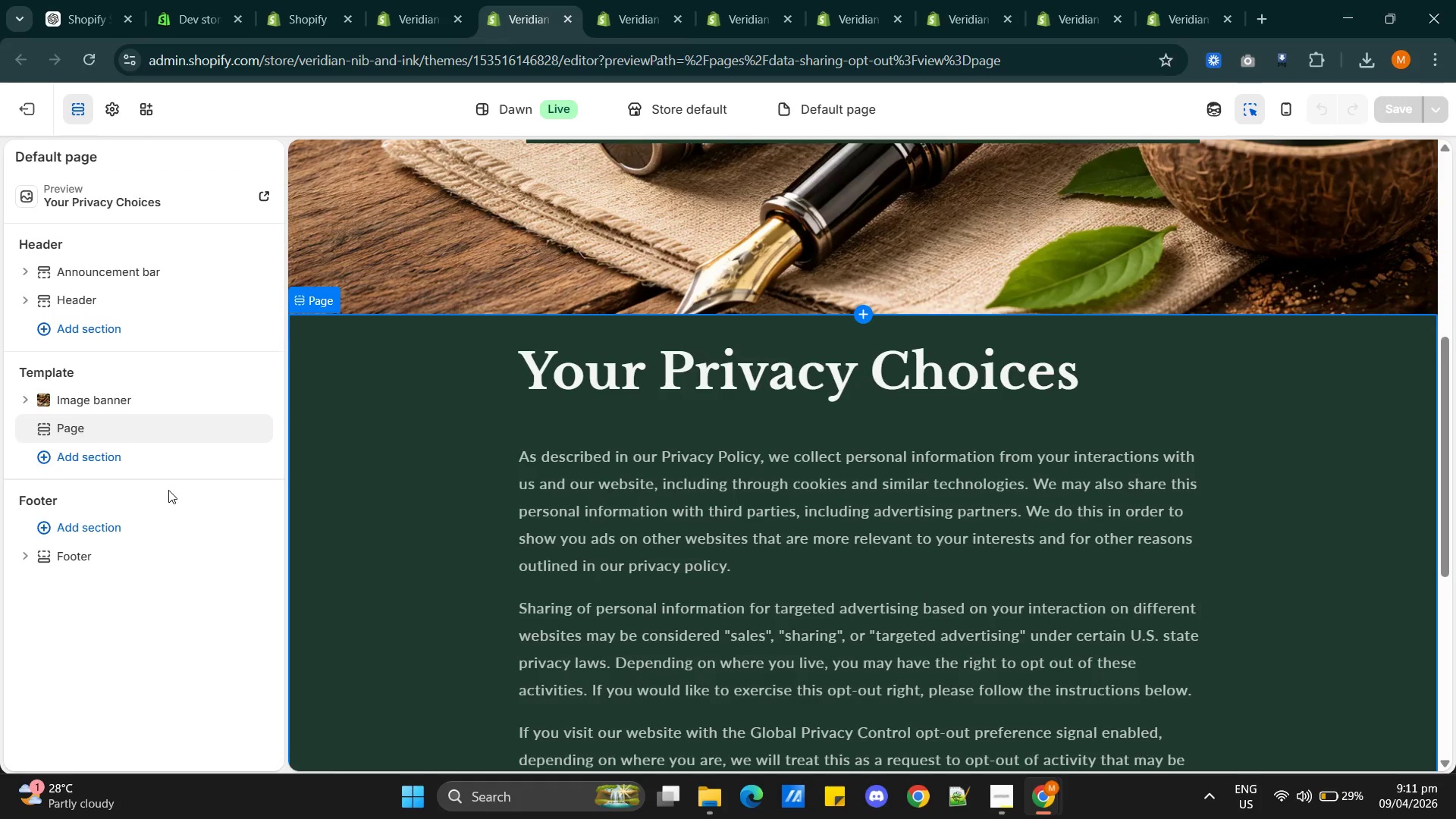 
left_click([124, 435])
 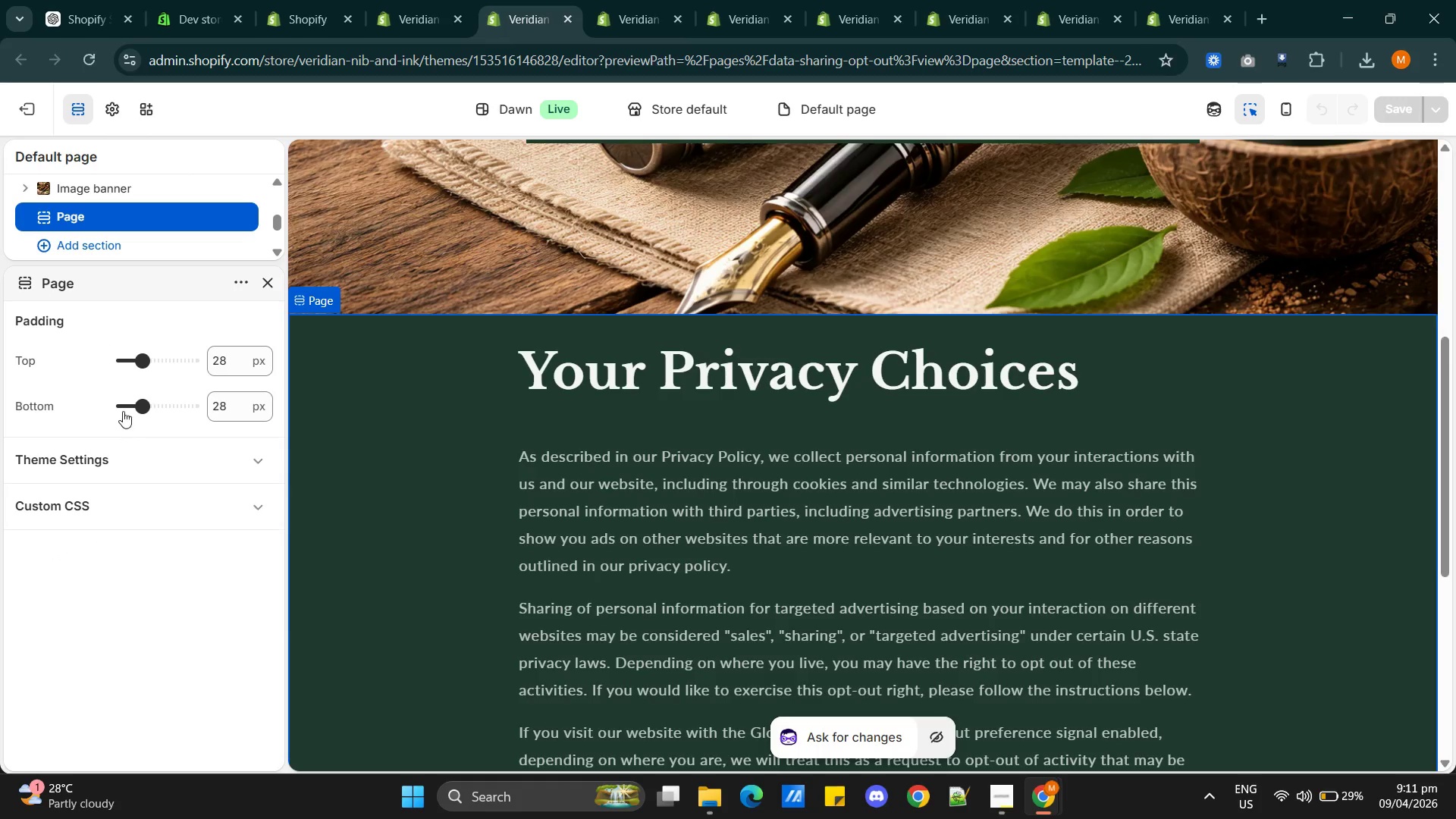 
left_click([108, 284])
 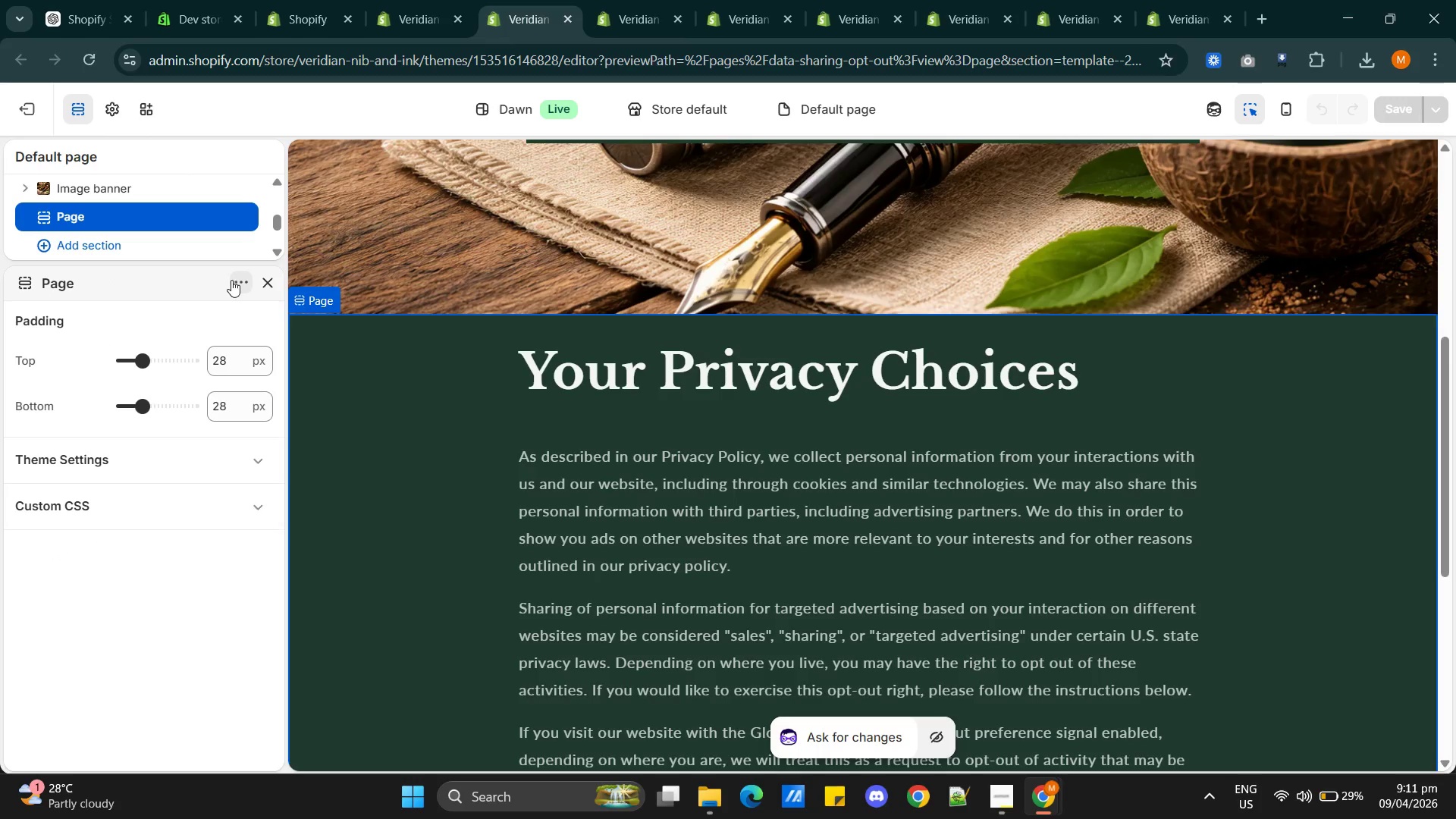 
left_click([234, 280])
 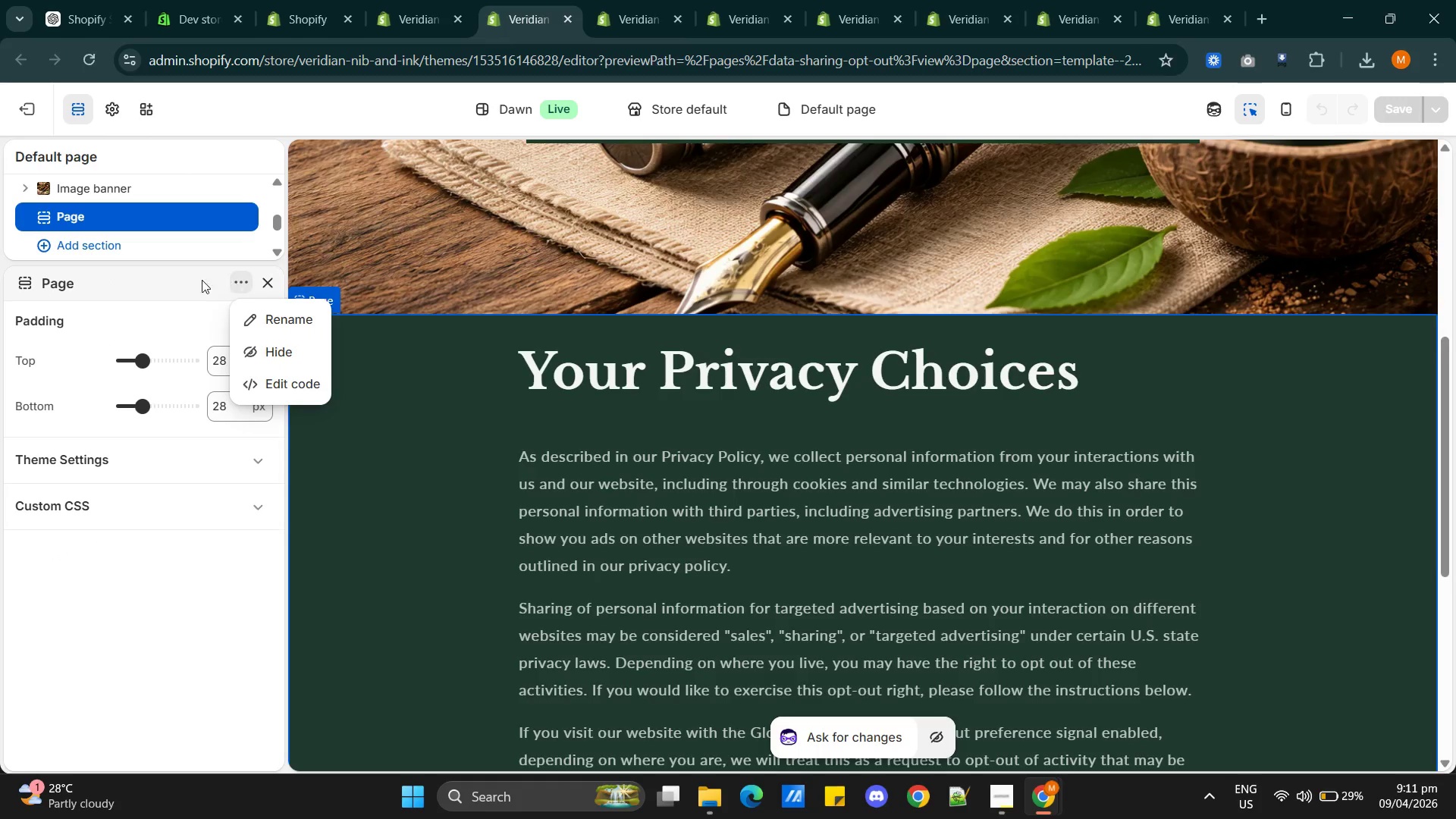 
left_click([174, 280])
 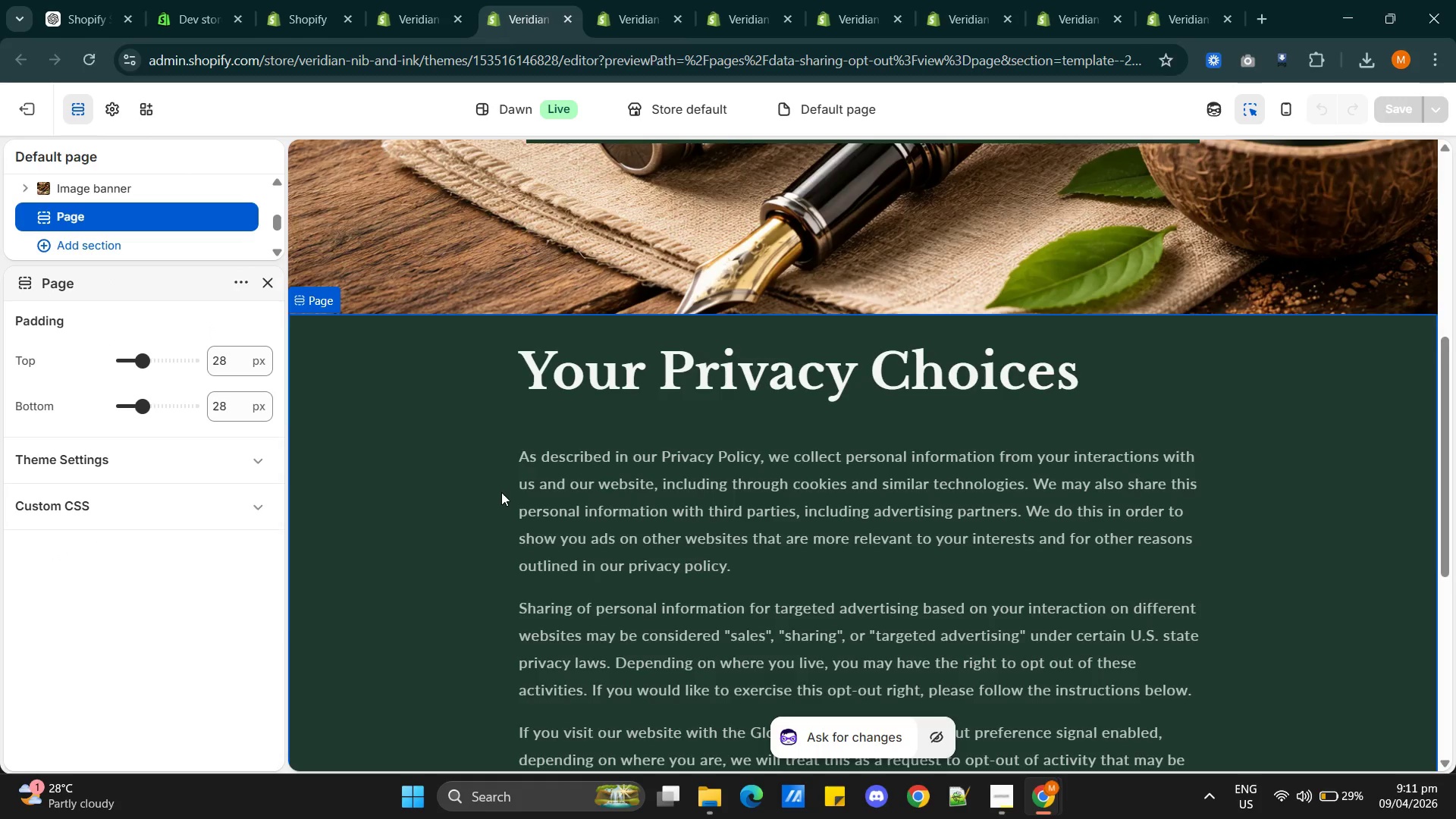 
left_click([501, 488])
 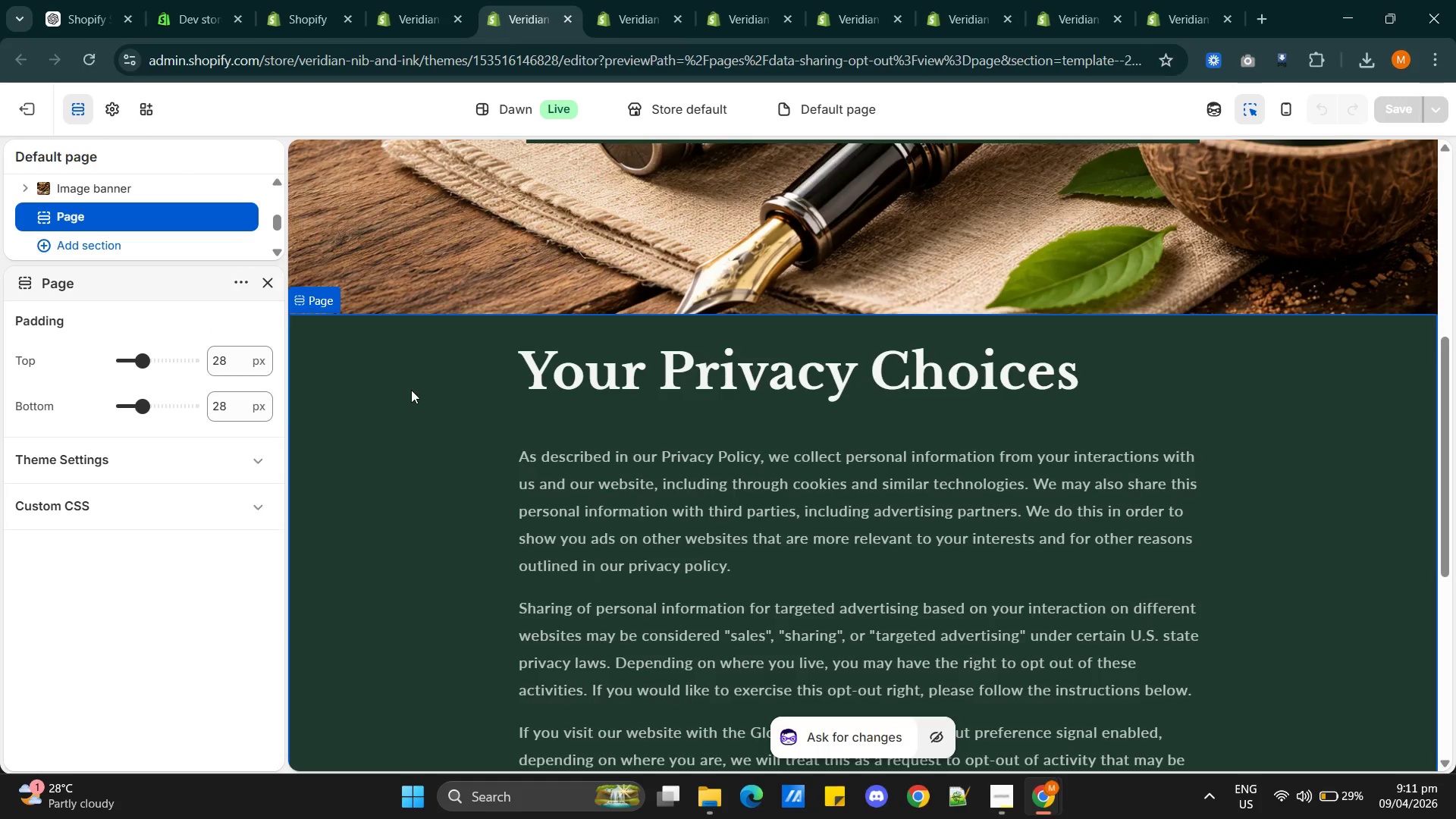 
double_click([411, 390])
 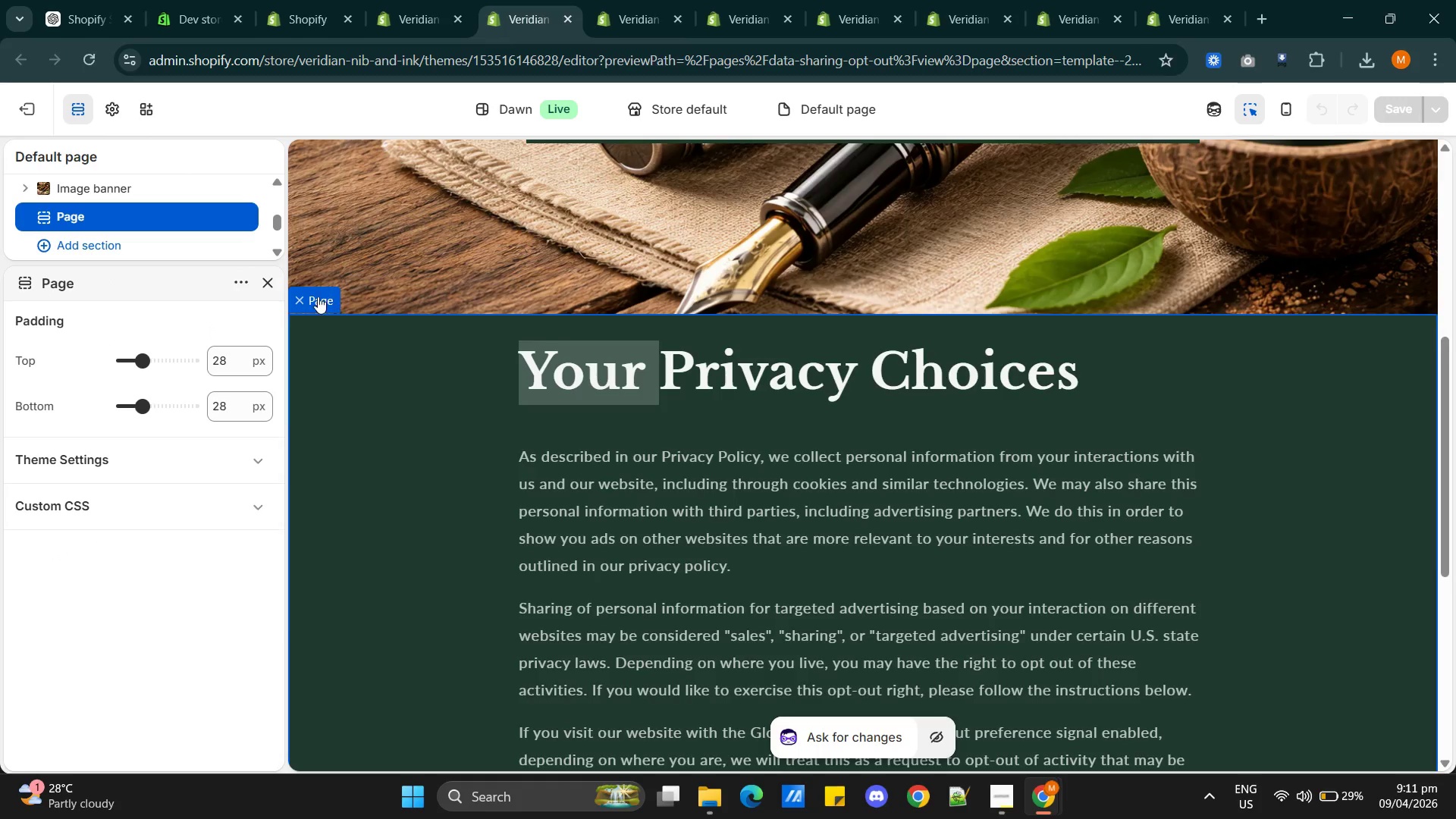 
left_click([314, 300])
 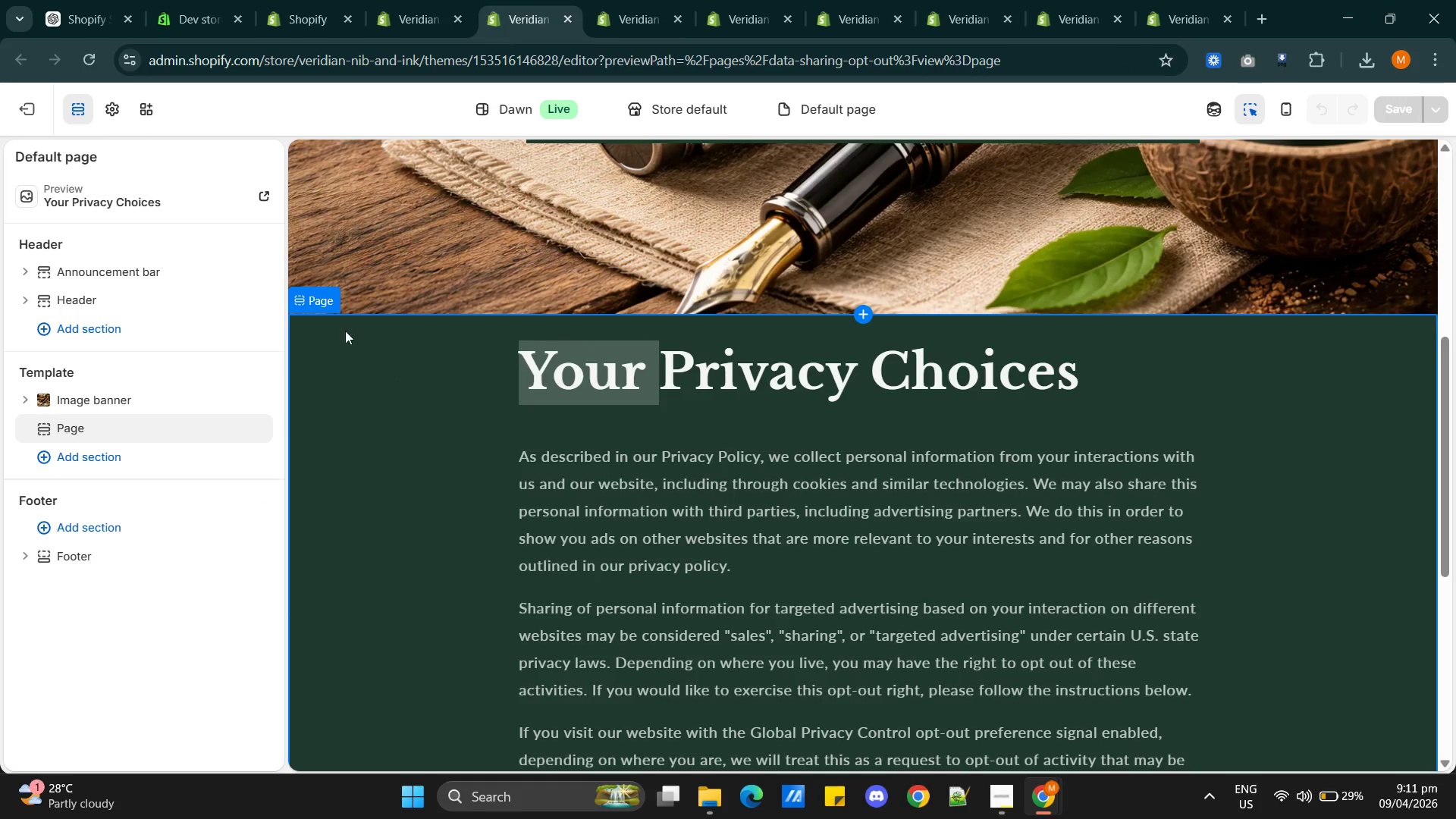 
left_click([318, 303])
 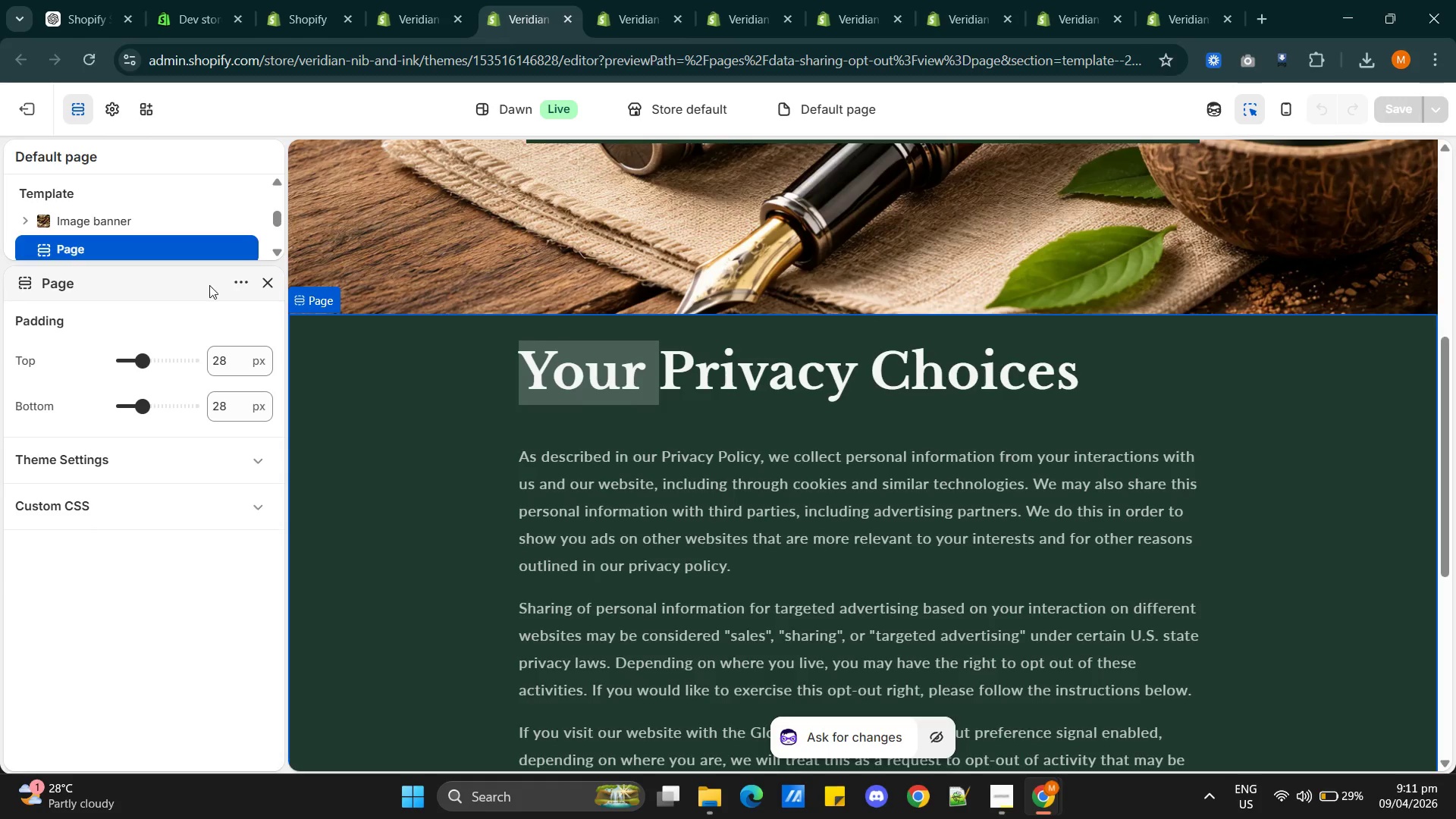 
left_click([236, 282])
 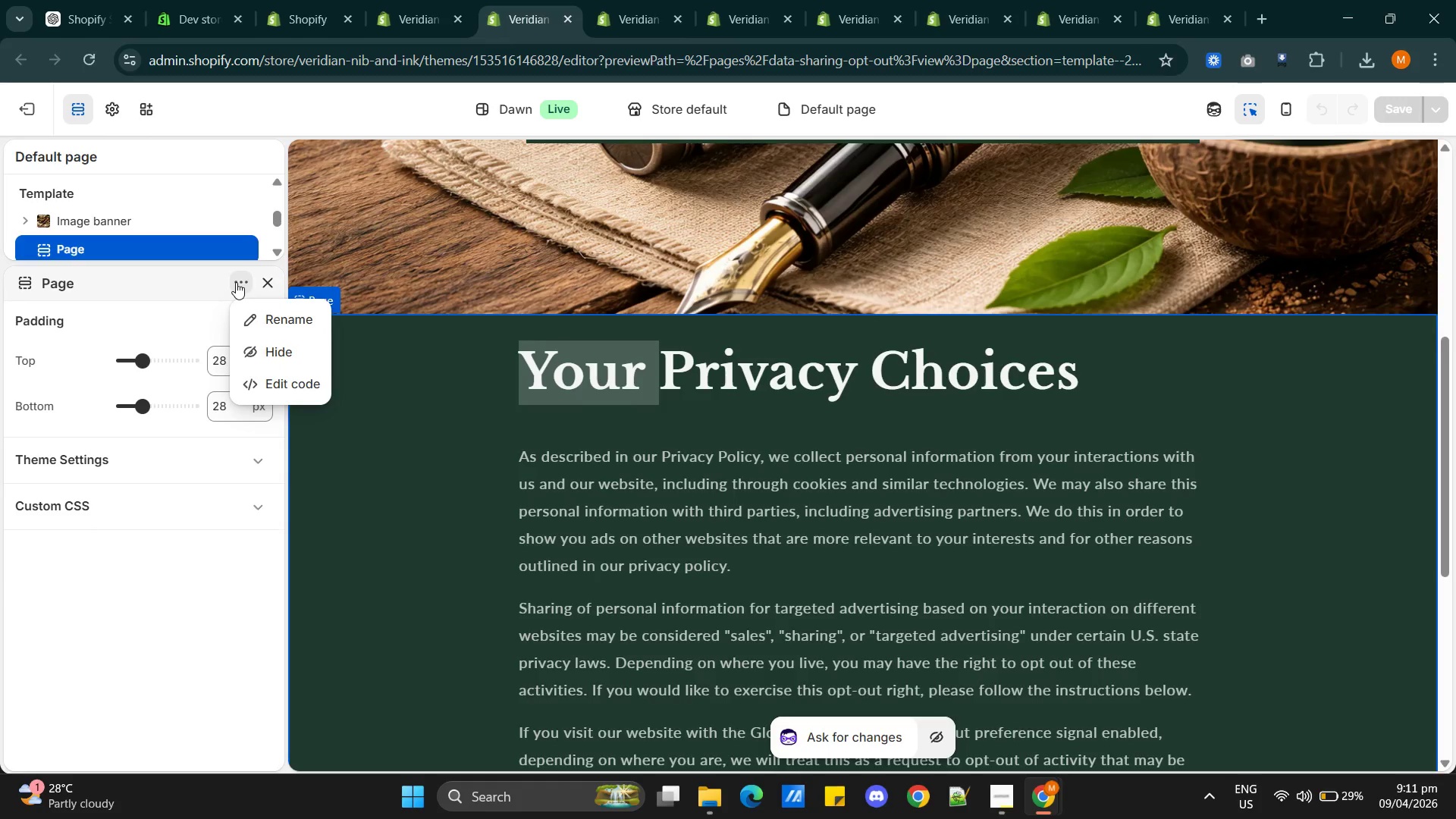 
left_click([236, 282])
 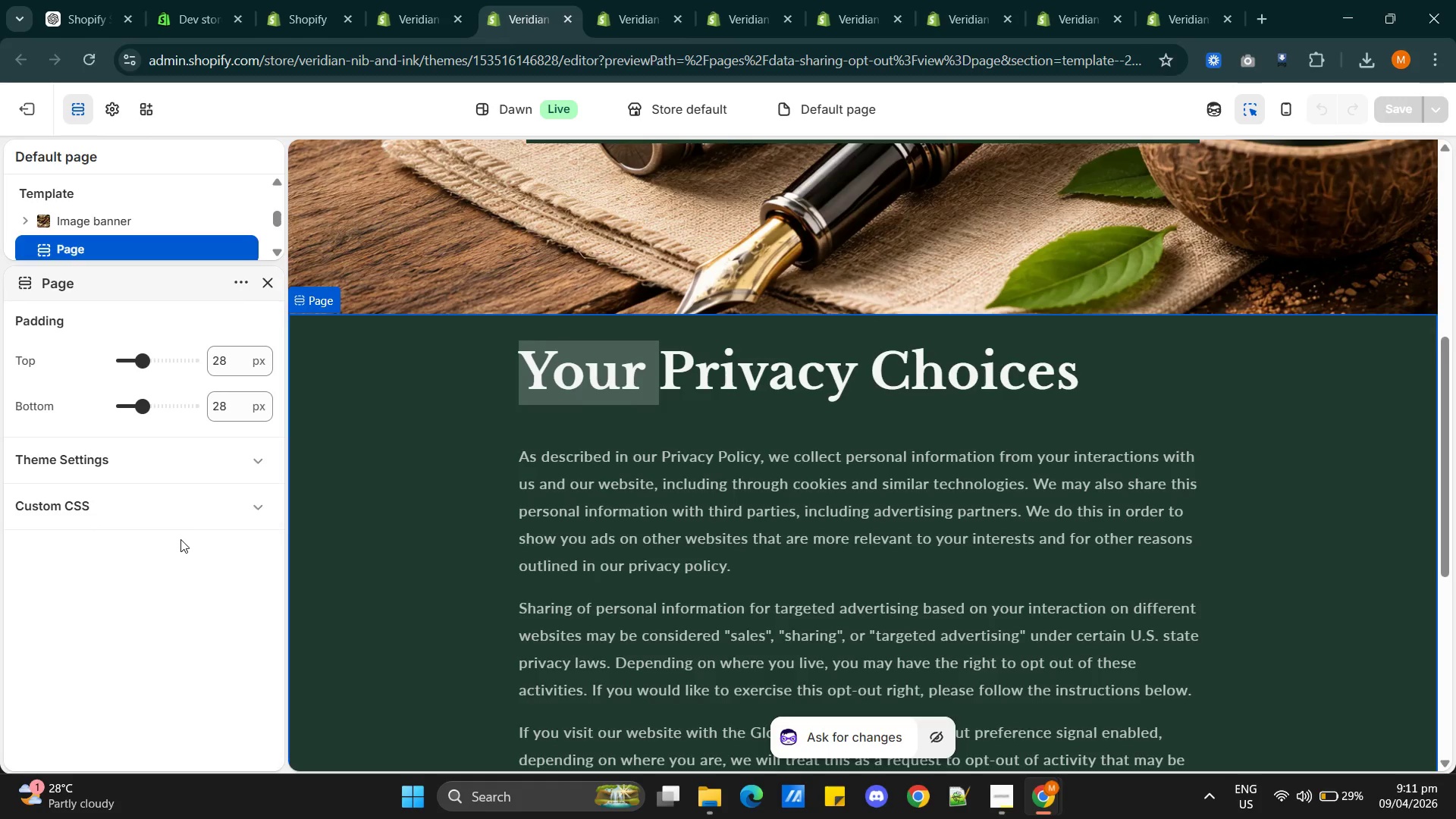 
left_click([199, 464])
 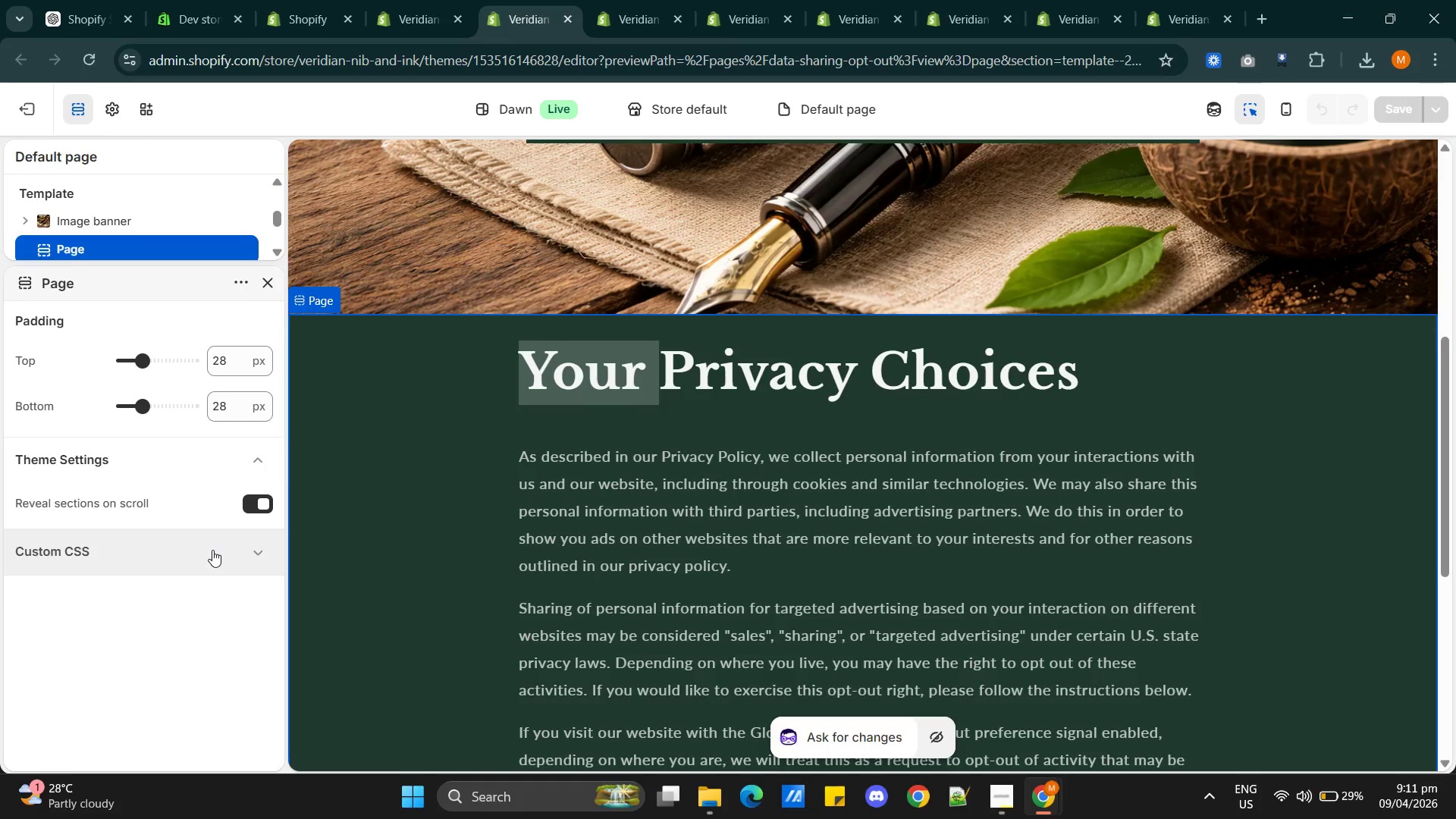 
scroll: coordinate [212, 531], scroll_direction: down, amount: 1.0
 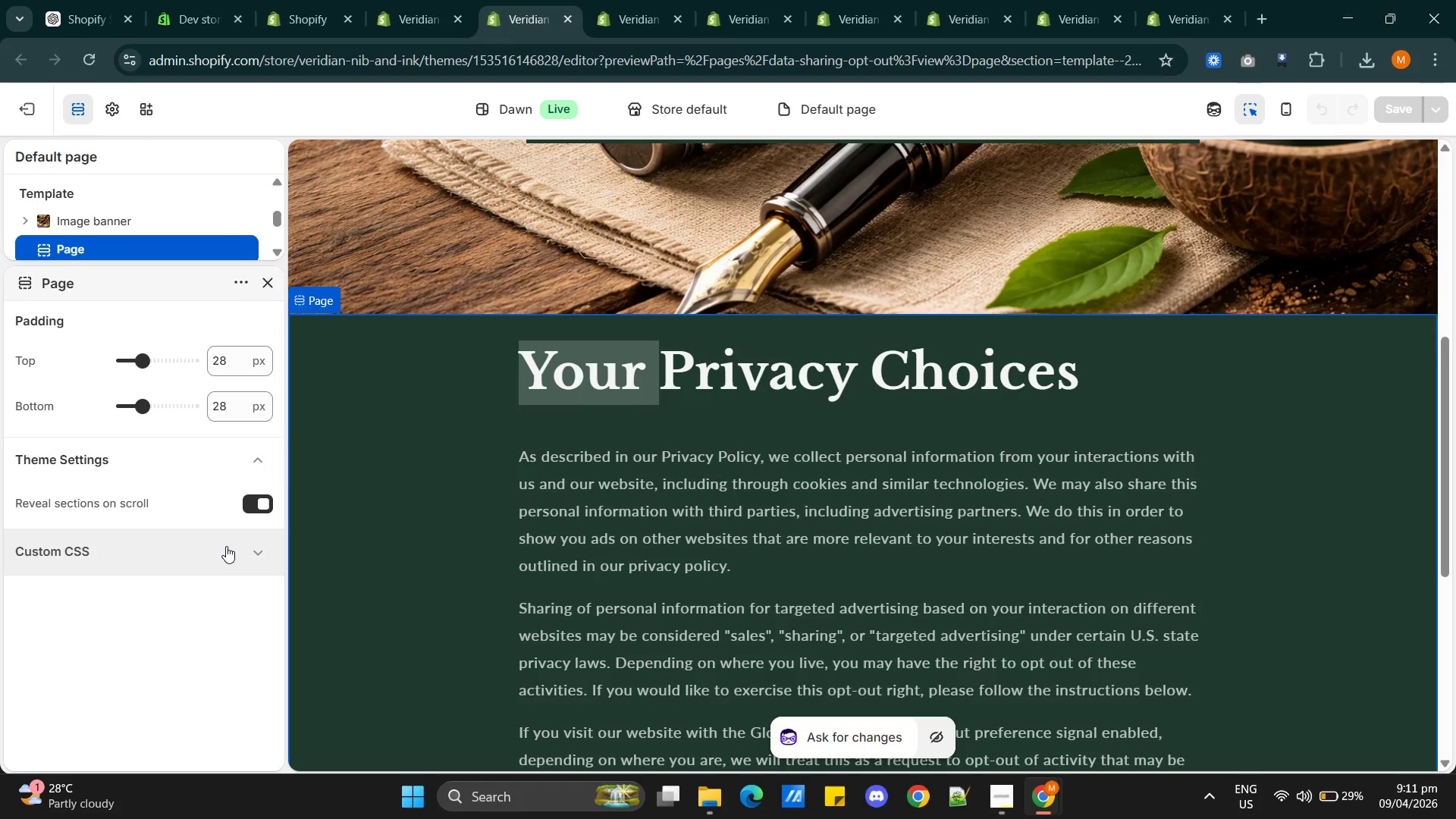 
scroll: coordinate [226, 532], scroll_direction: up, amount: 2.0
 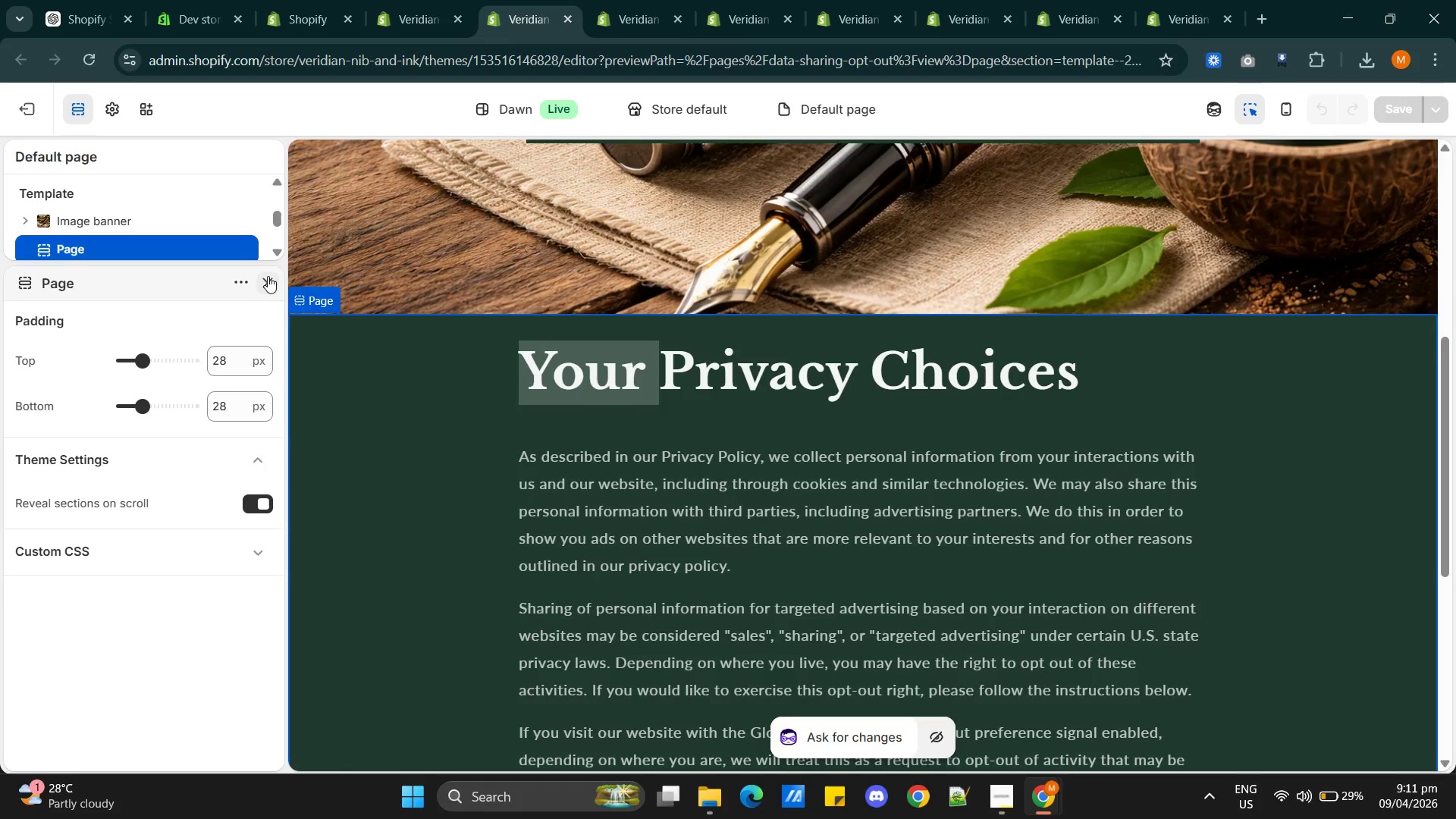 
left_click([268, 276])
 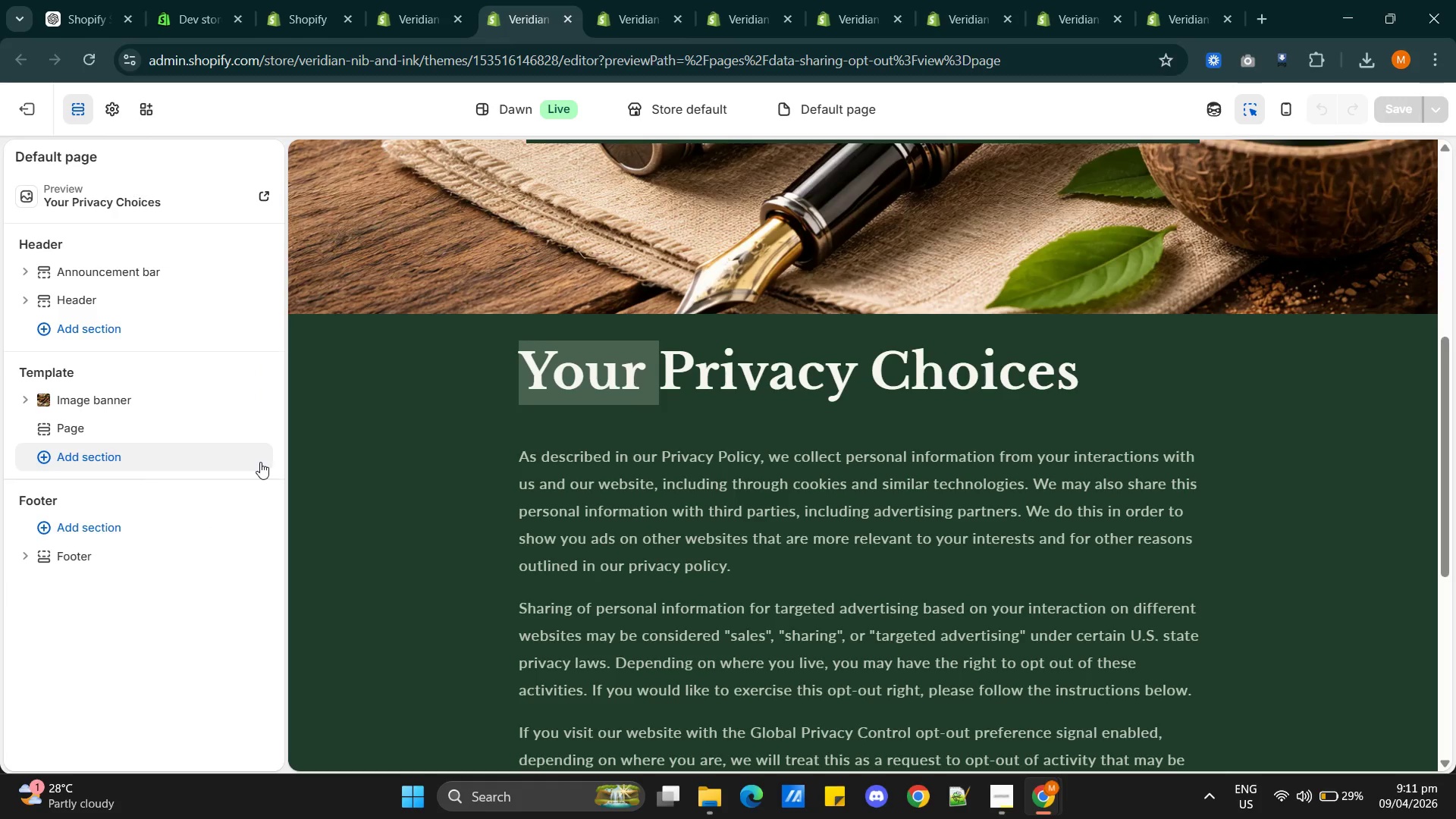 
left_click([458, 453])
 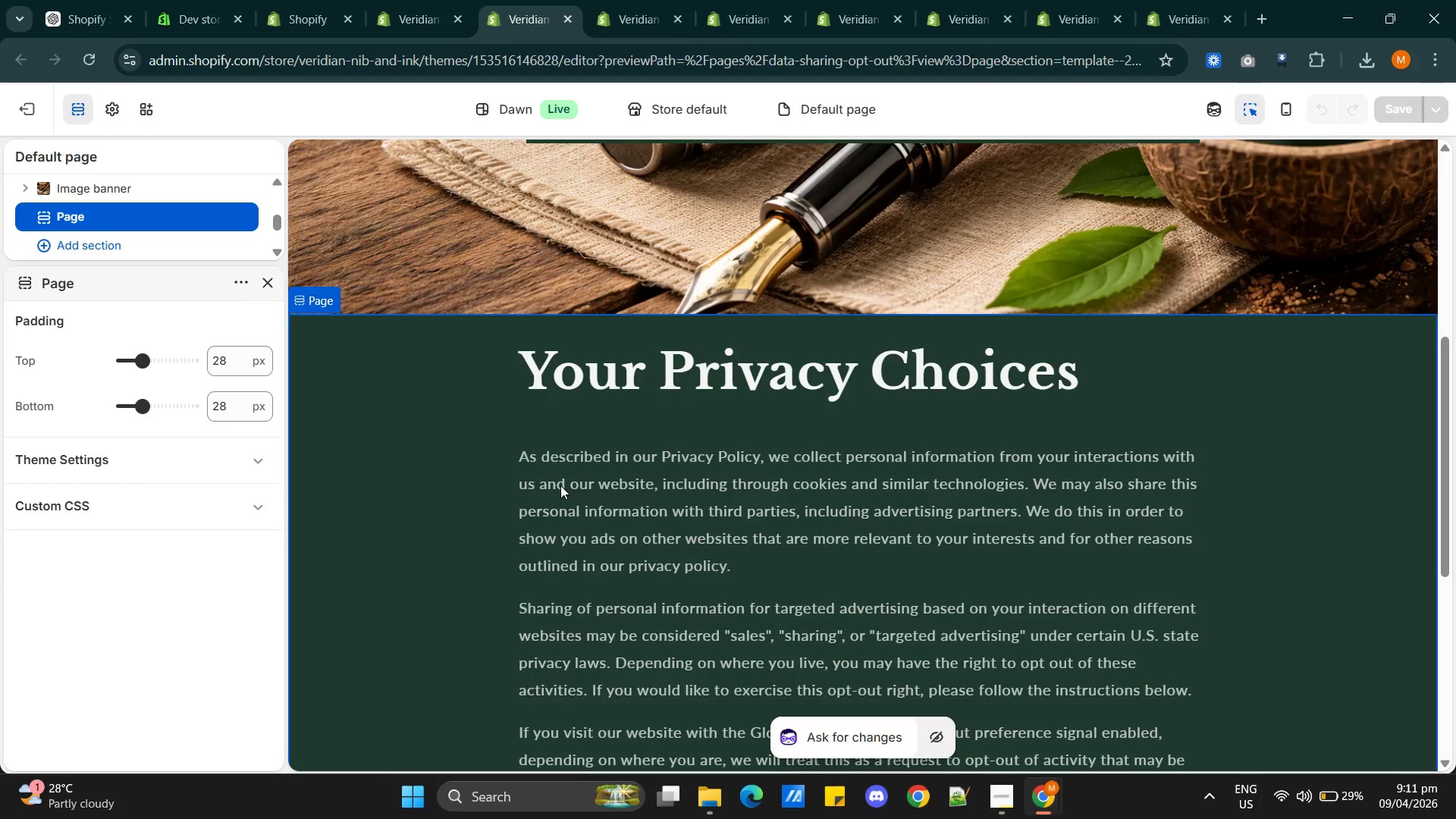 
double_click([487, 456])
 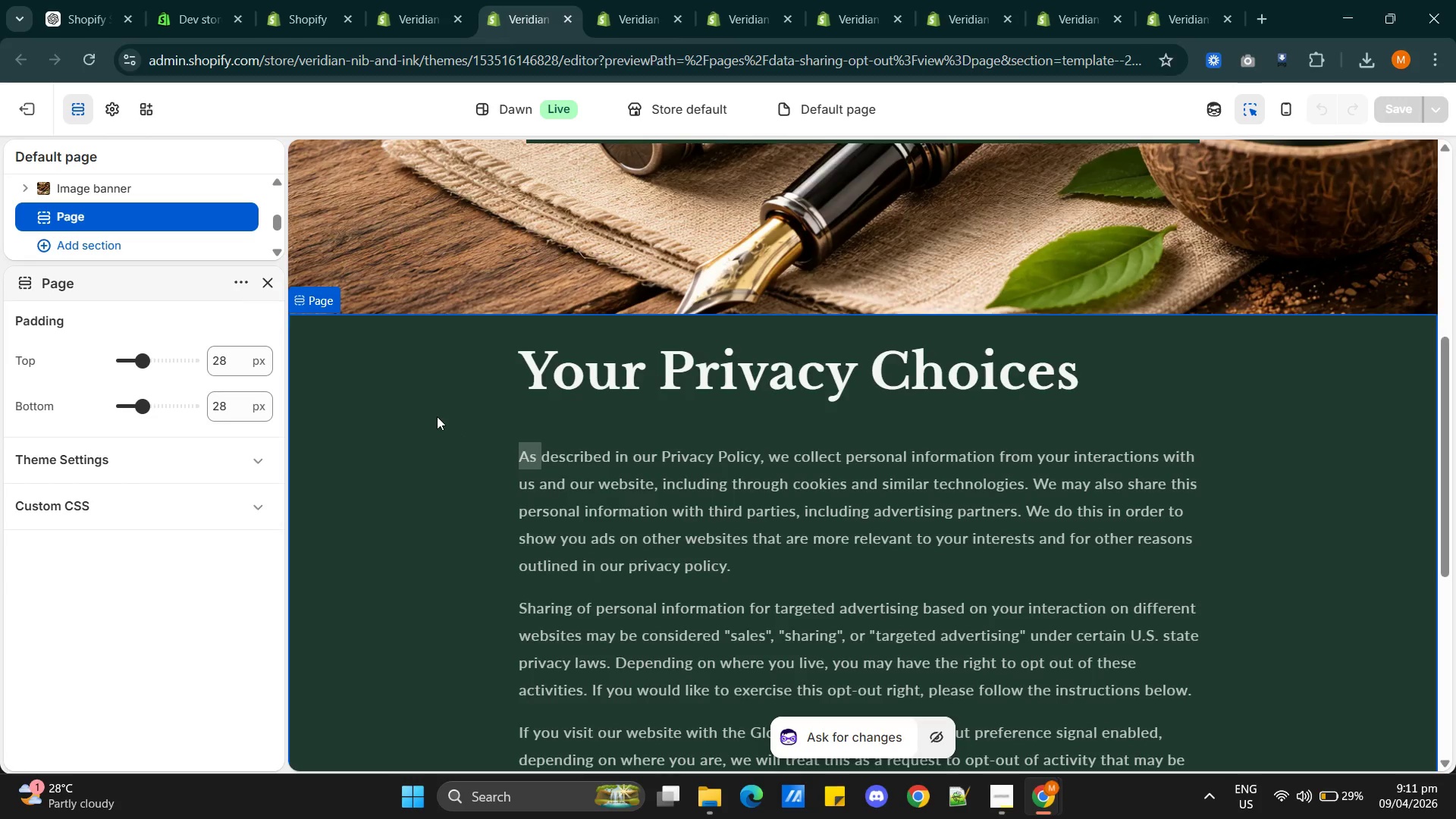 
double_click([437, 416])
 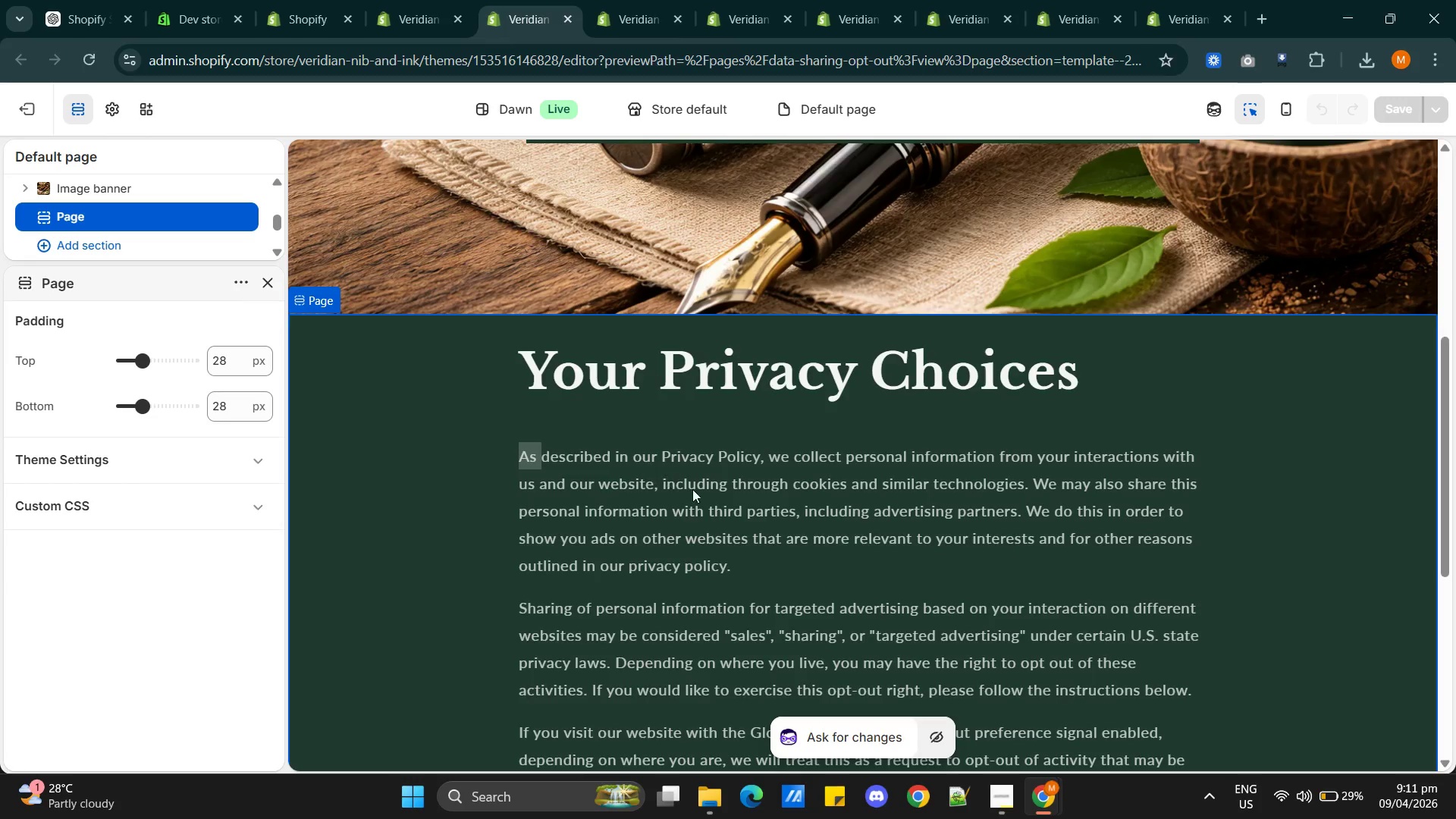 
scroll: coordinate [715, 505], scroll_direction: down, amount: 6.0
 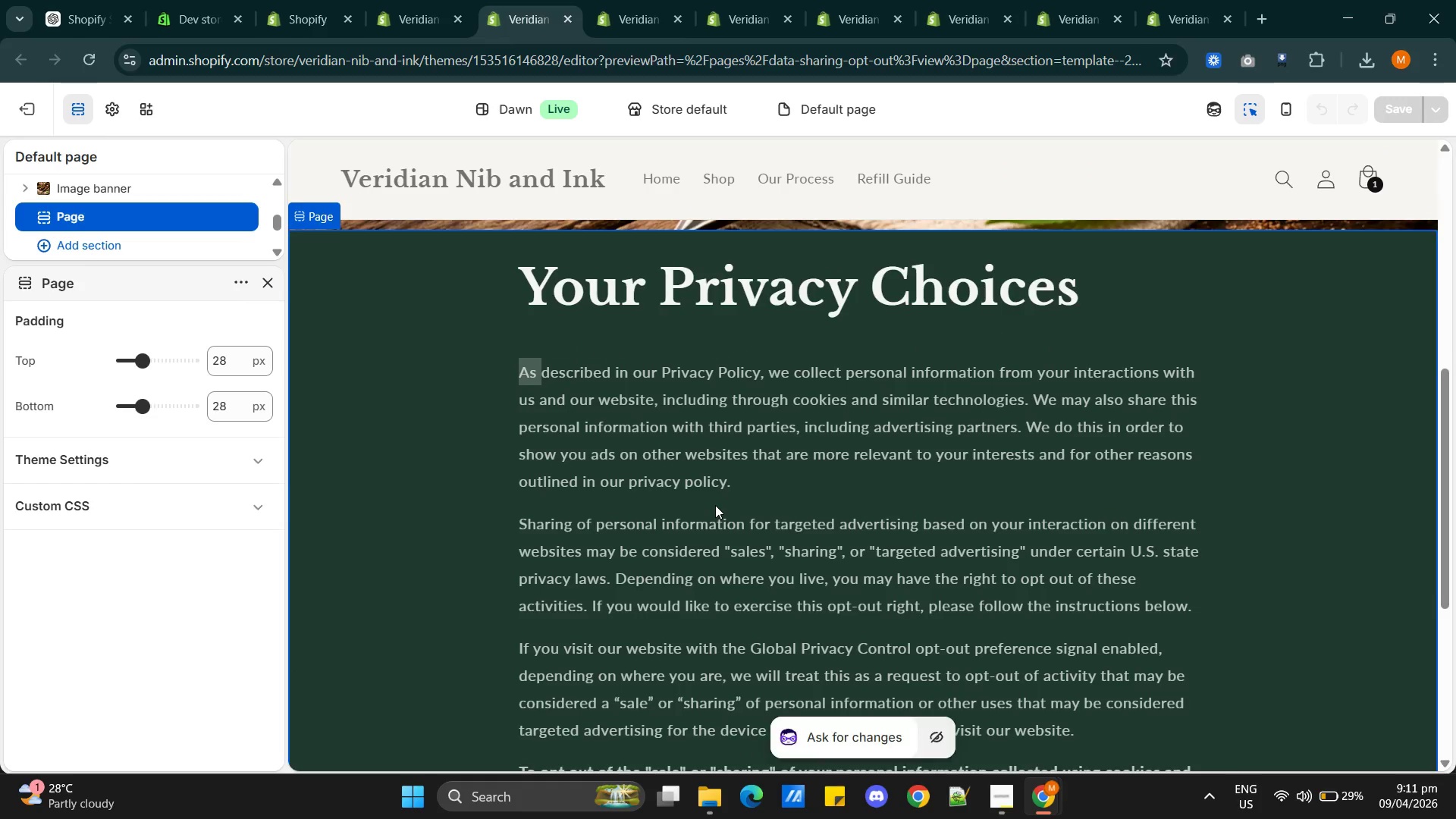 
scroll: coordinate [715, 505], scroll_direction: up, amount: 7.0
 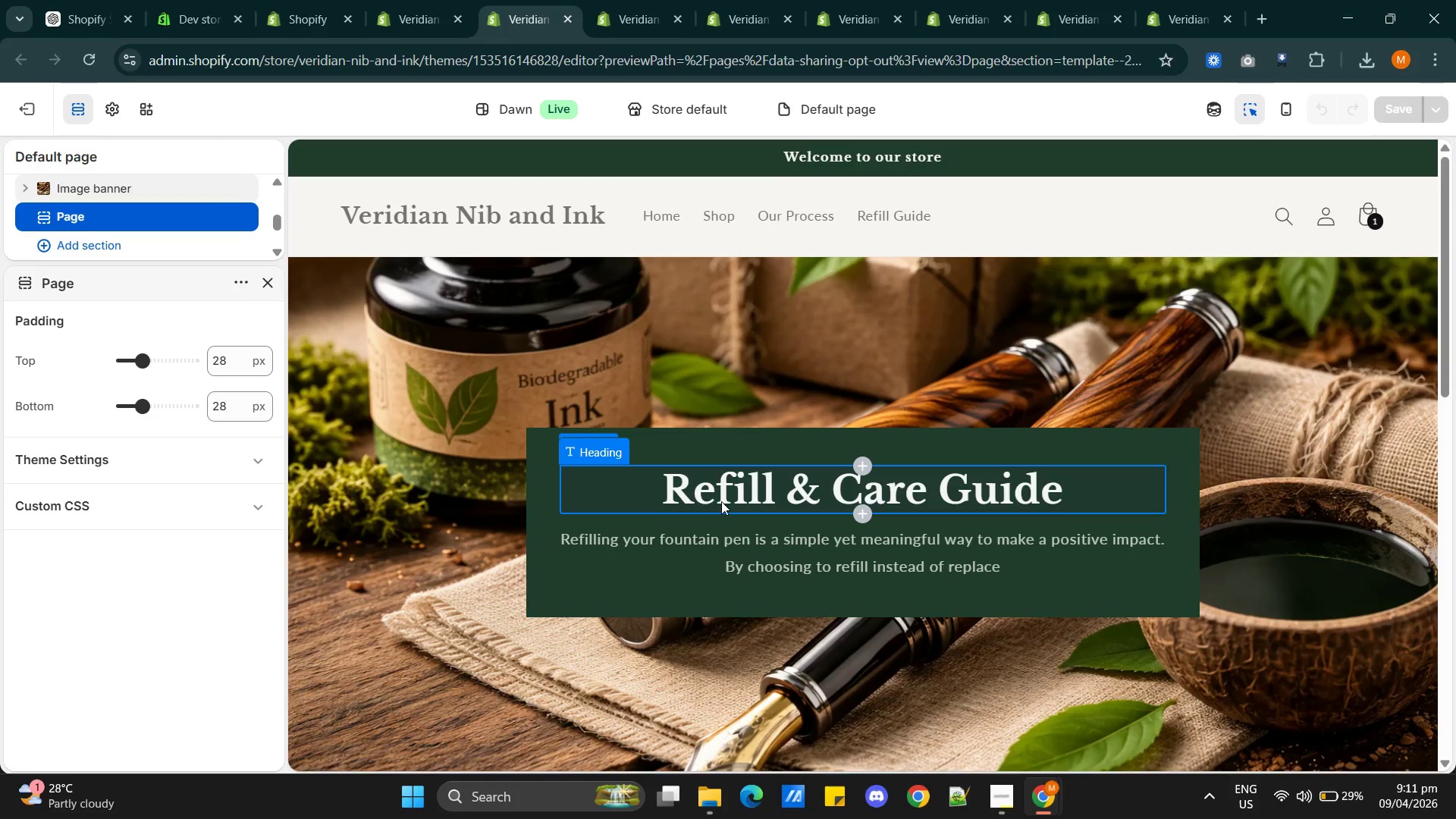 
key(Alt+AltLeft)
 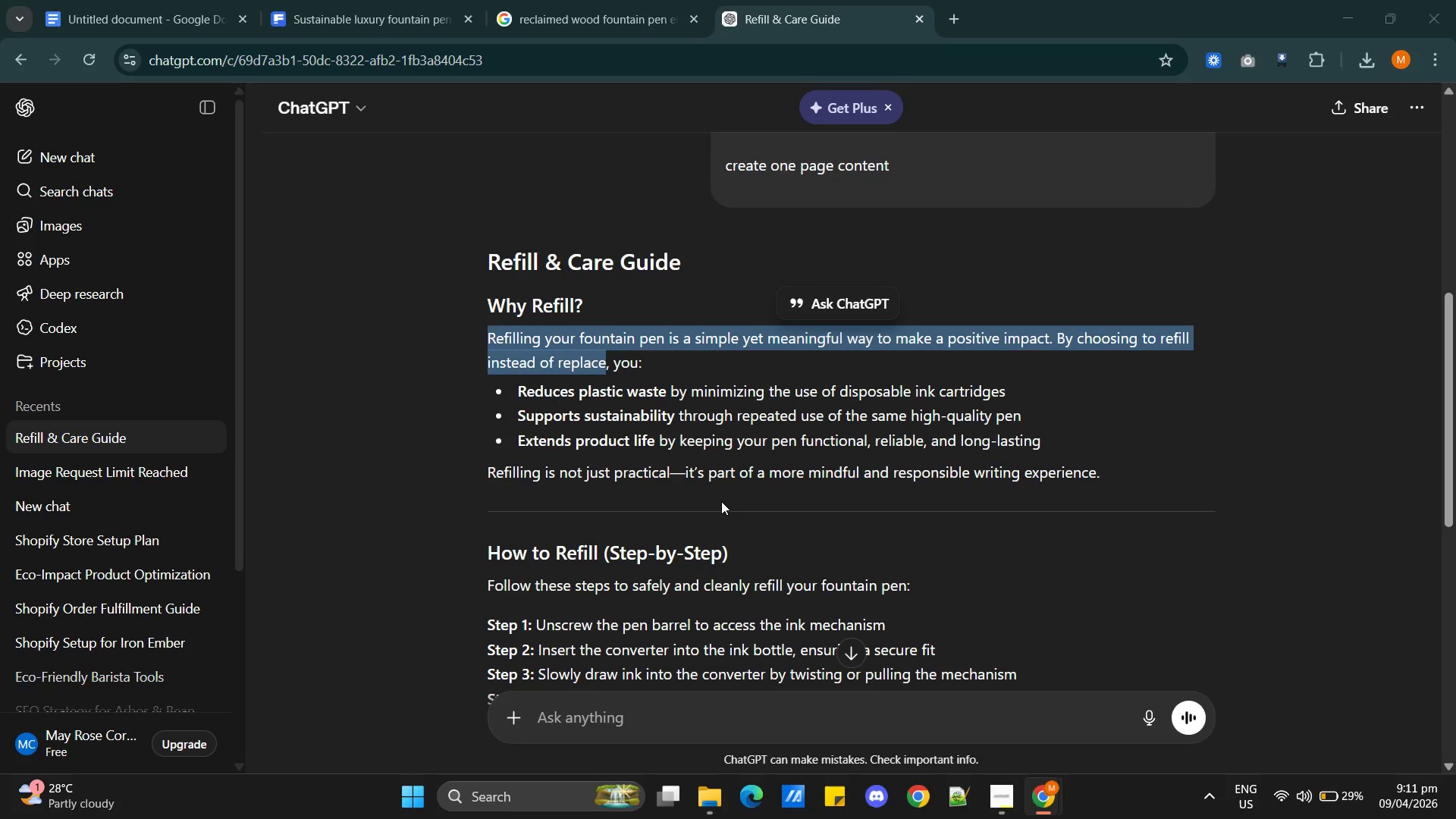 
key(Alt+Tab)
 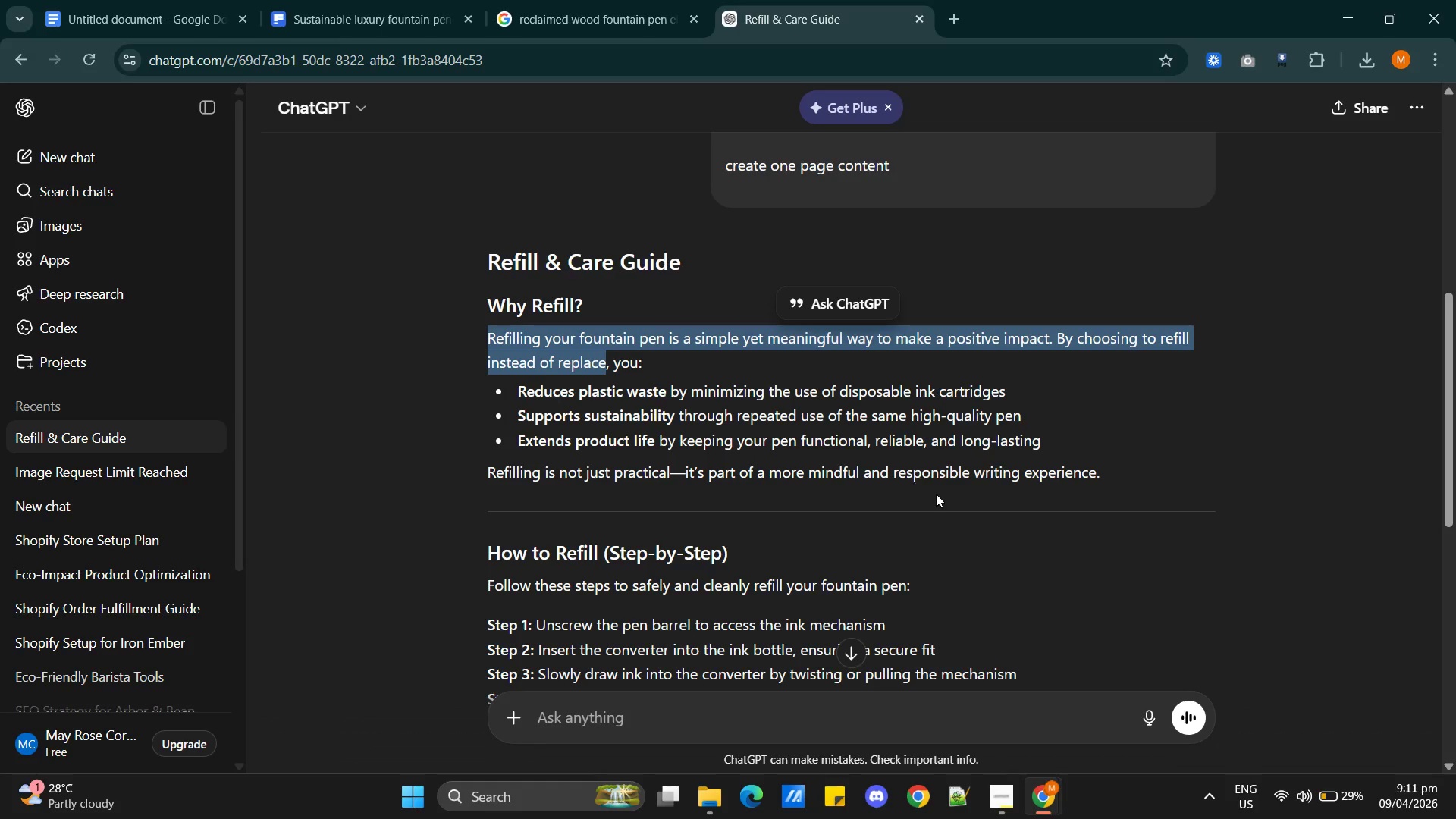 
scroll: coordinate [933, 495], scroll_direction: down, amount: 5.0
 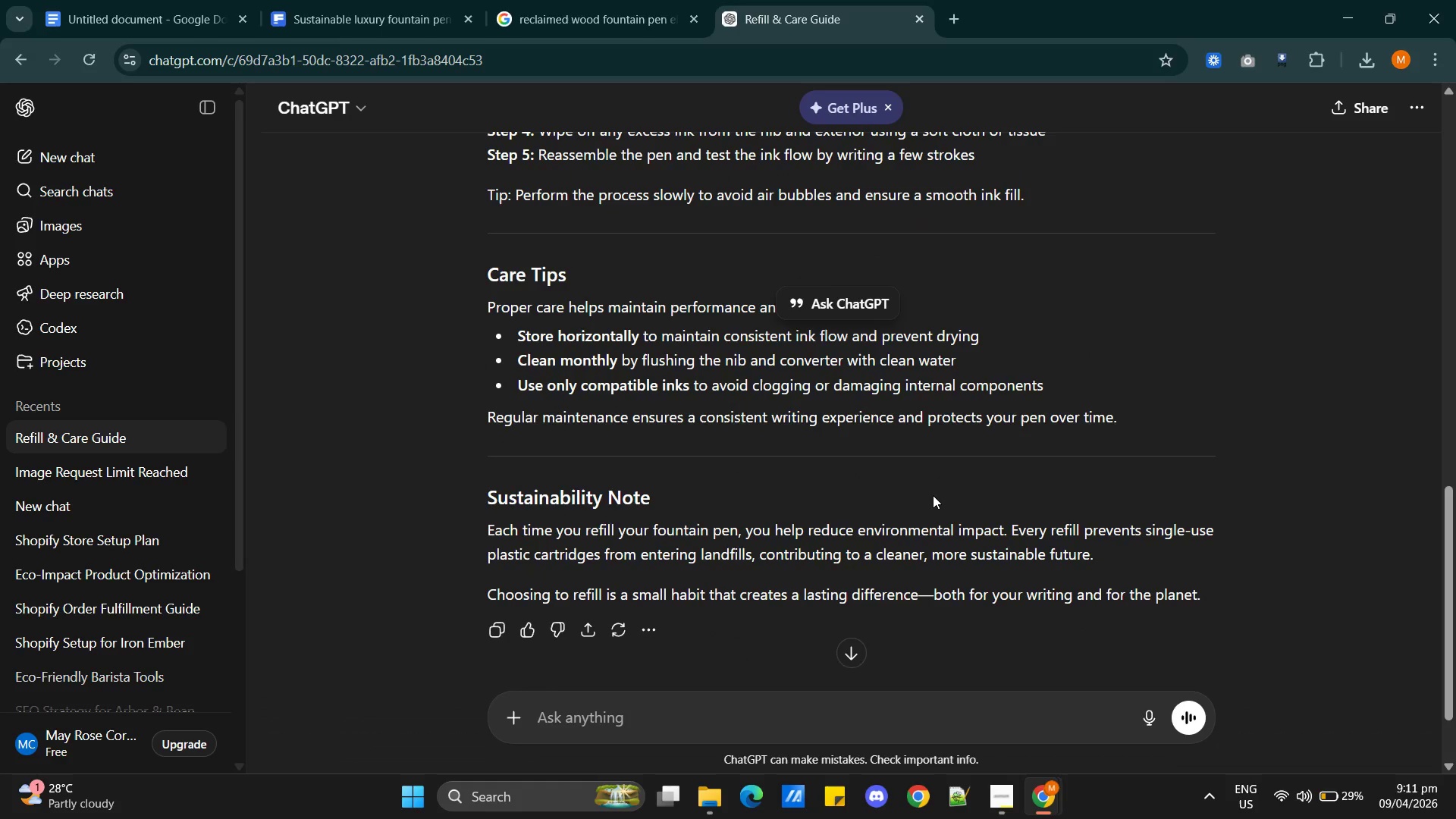 
scroll: coordinate [903, 538], scroll_direction: up, amount: 12.0
 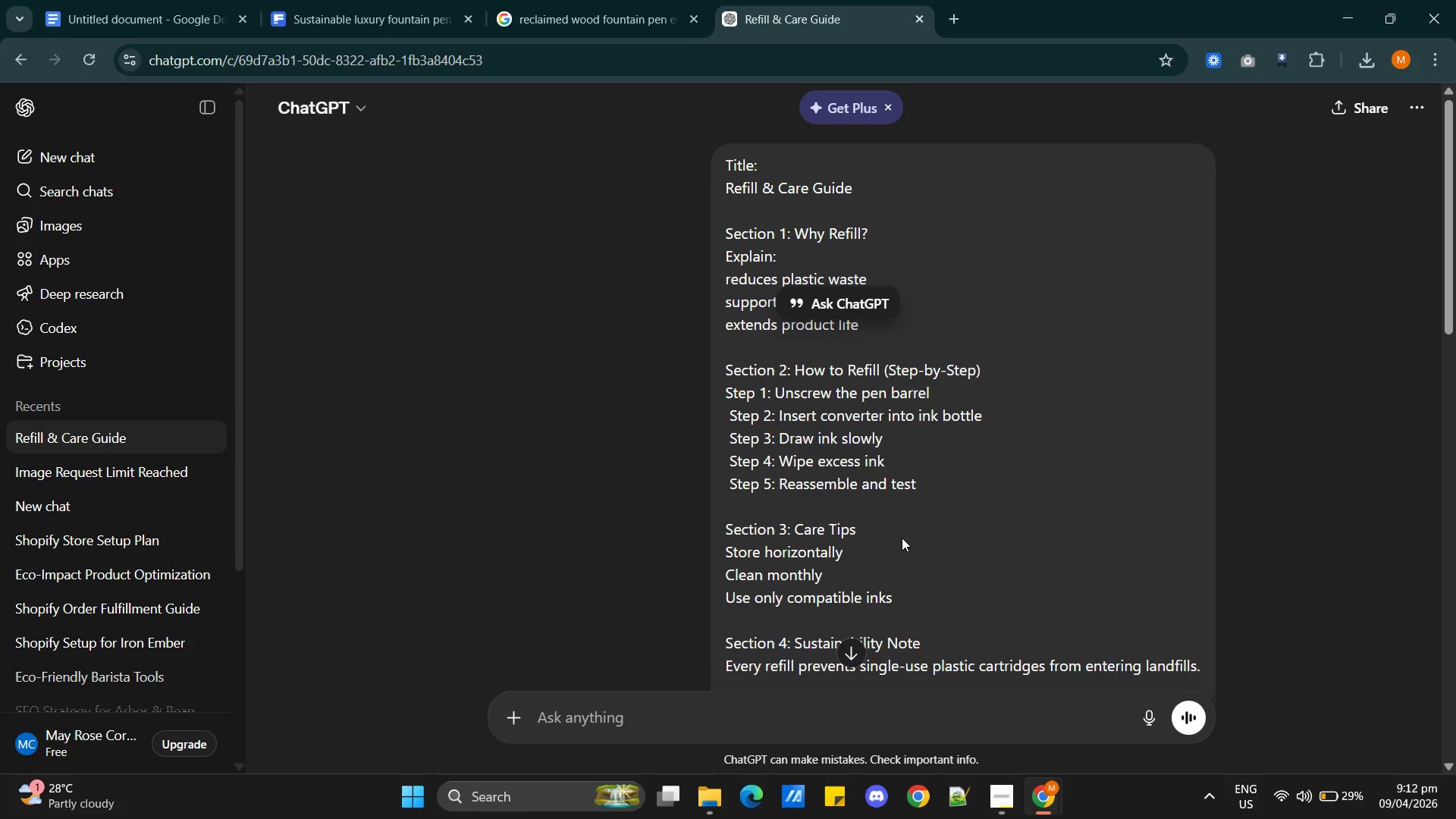 
key(Alt+Tab)
 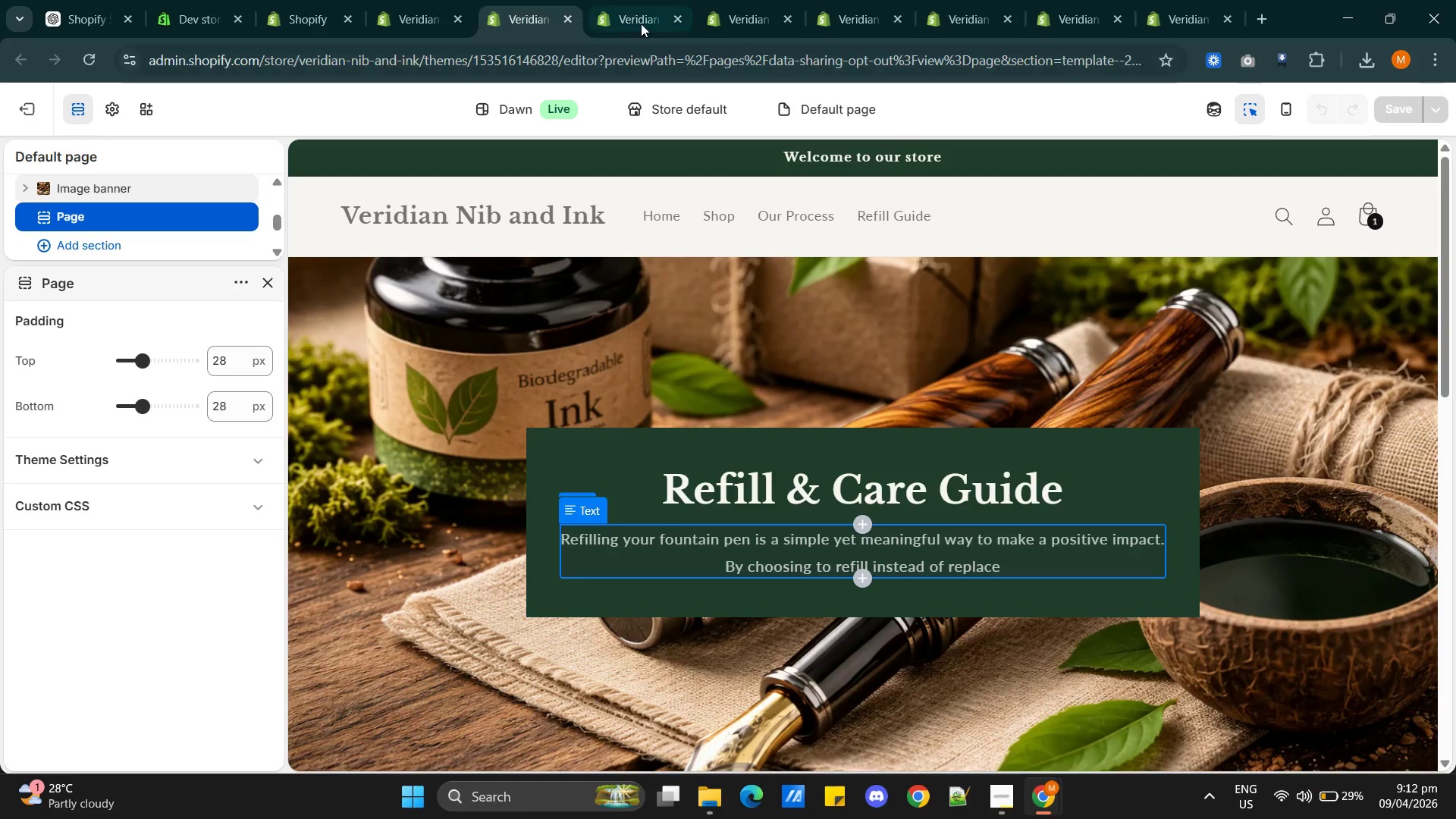 
left_click([1161, 15])
 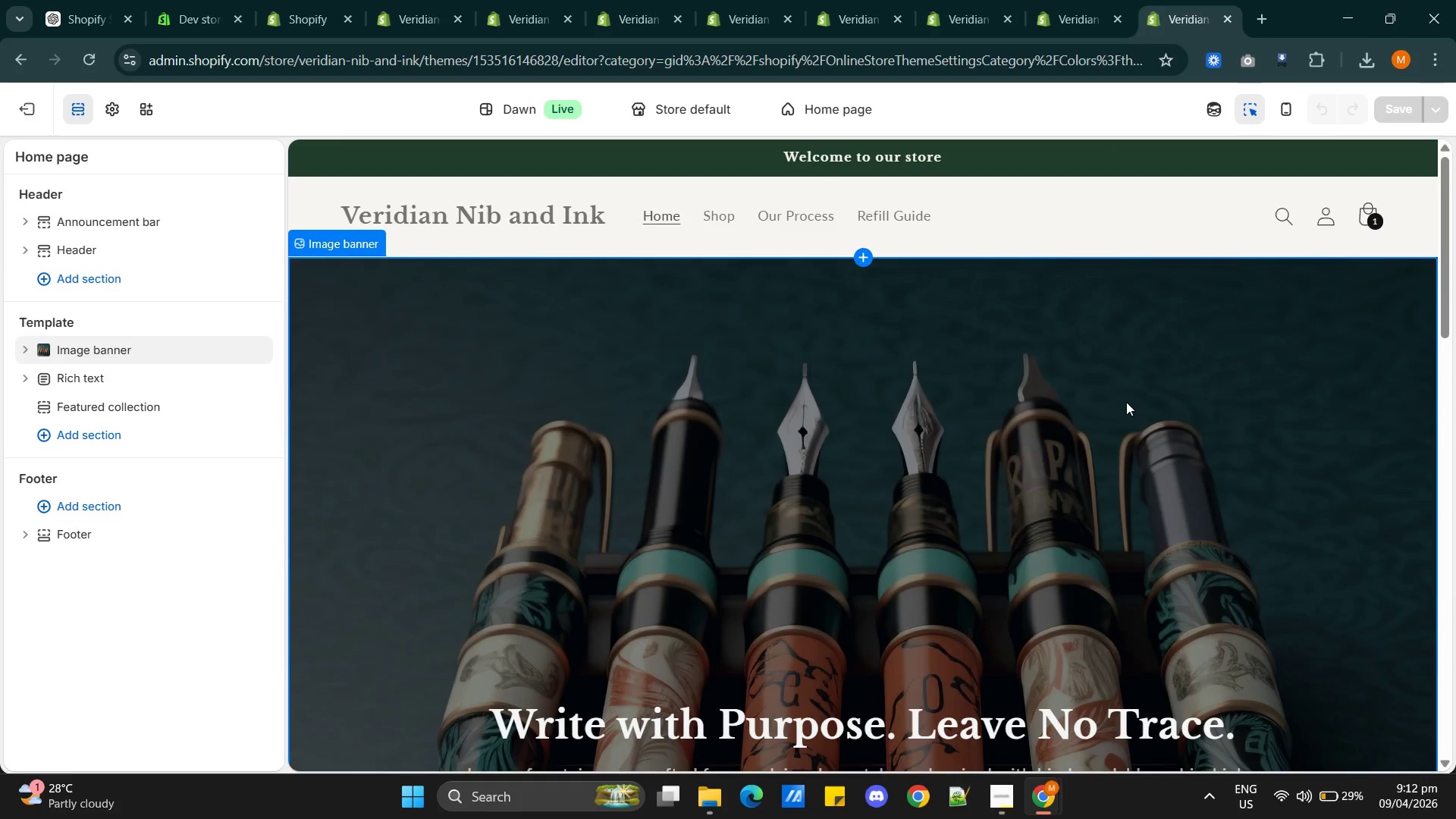 
scroll: coordinate [843, 667], scroll_direction: down, amount: 3.0
 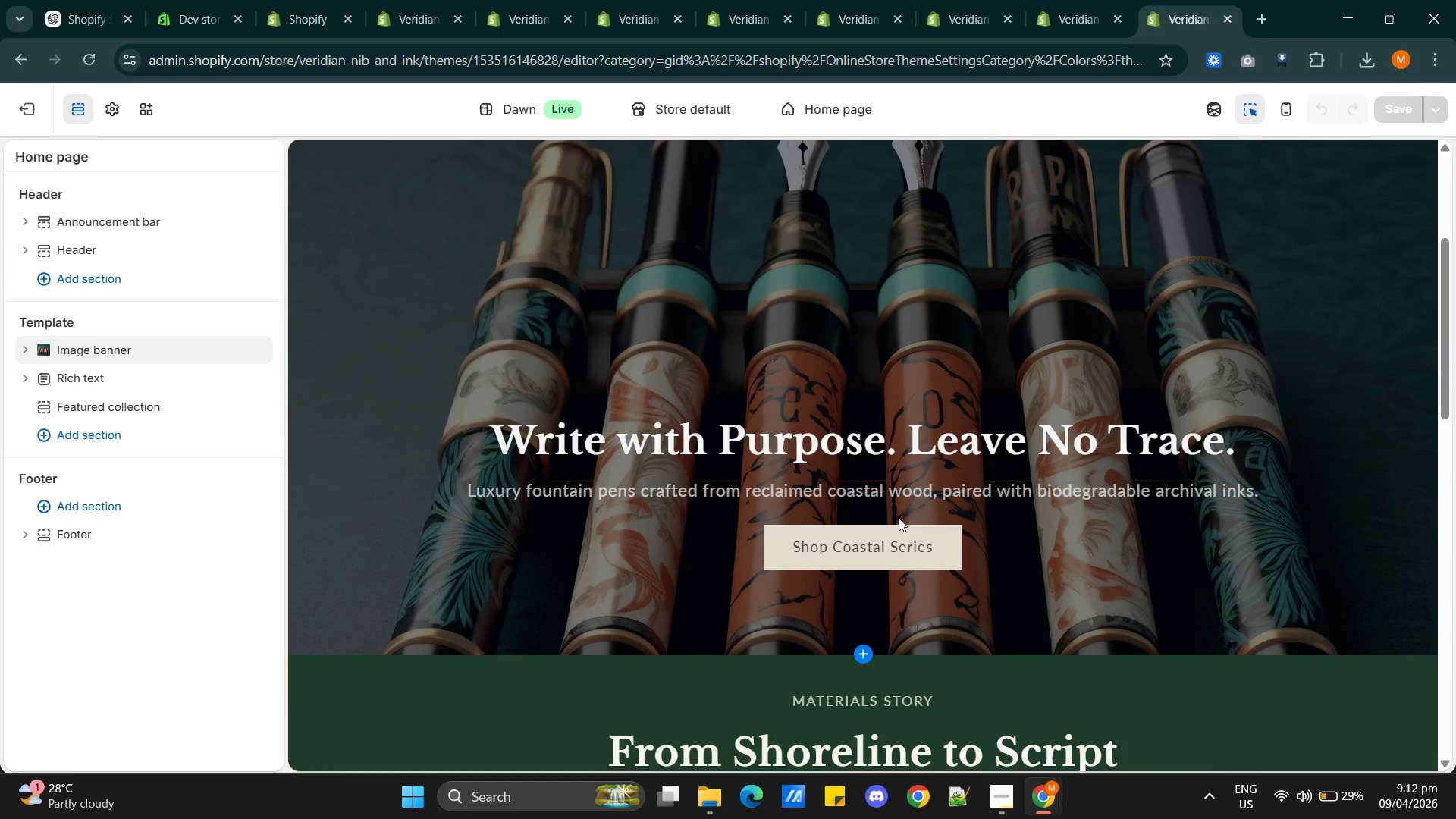 
wait(10.38)
 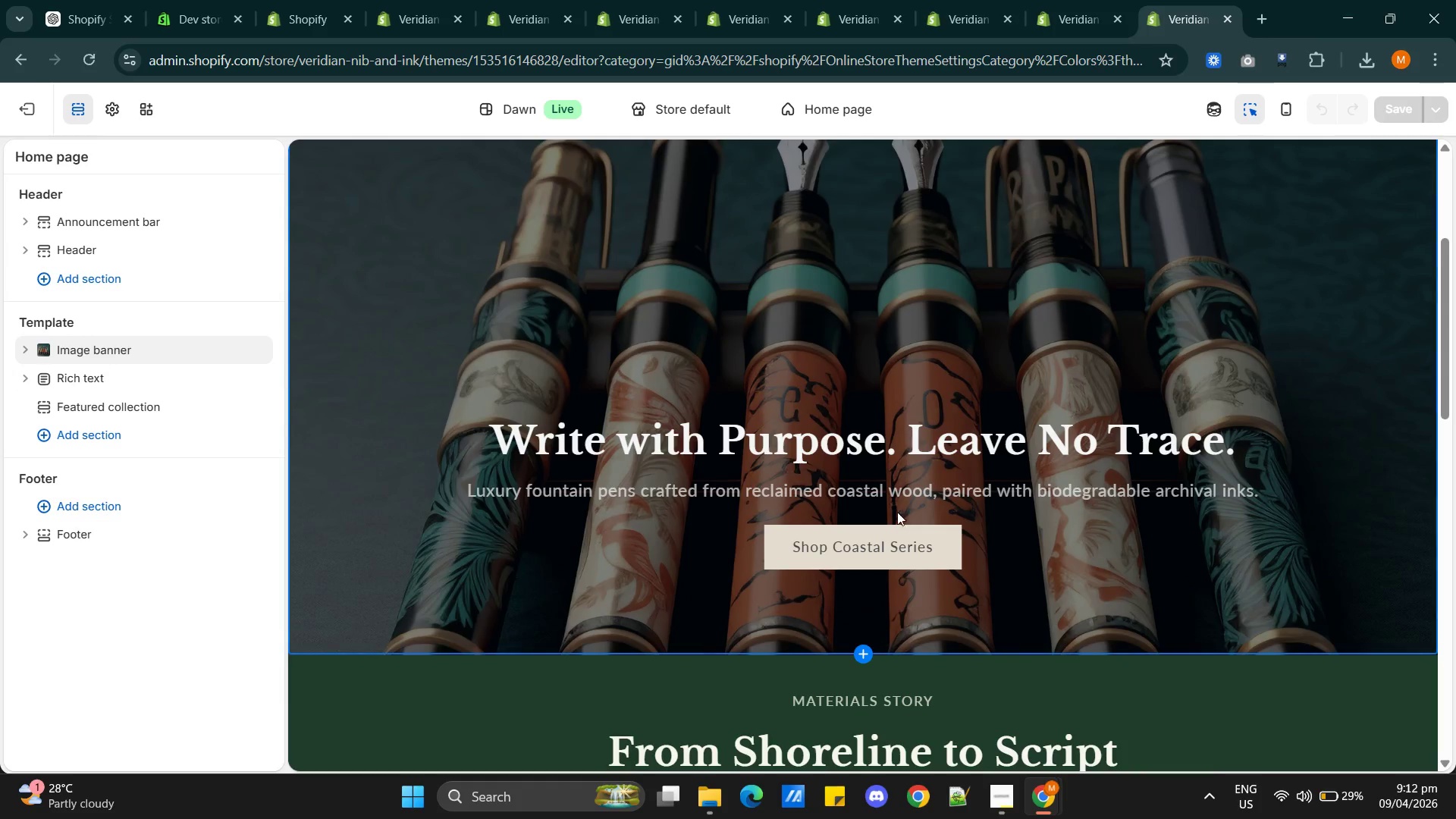 
key(Alt+Tab)
 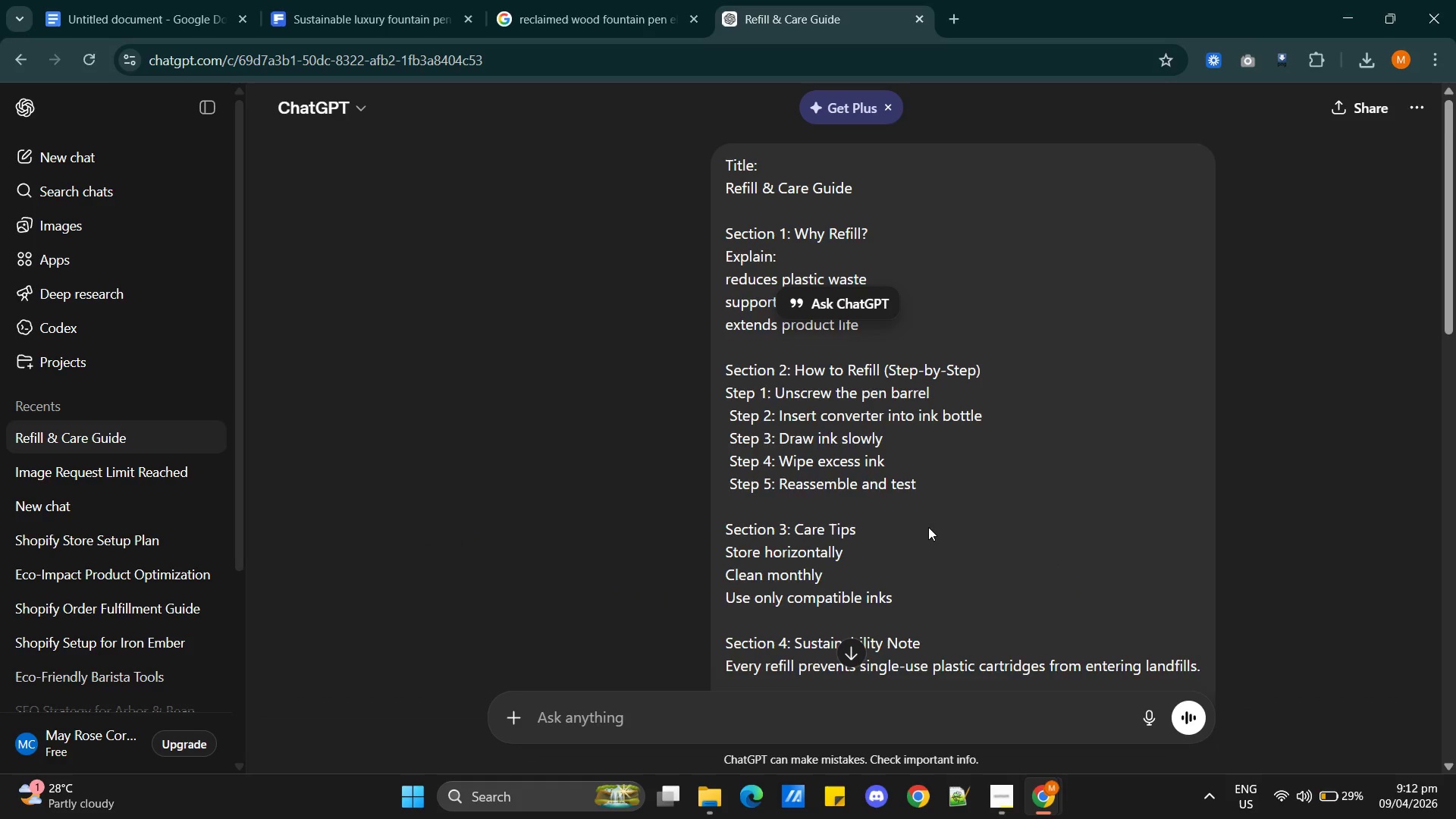 
scroll: coordinate [676, 654], scroll_direction: down, amount: 16.0
 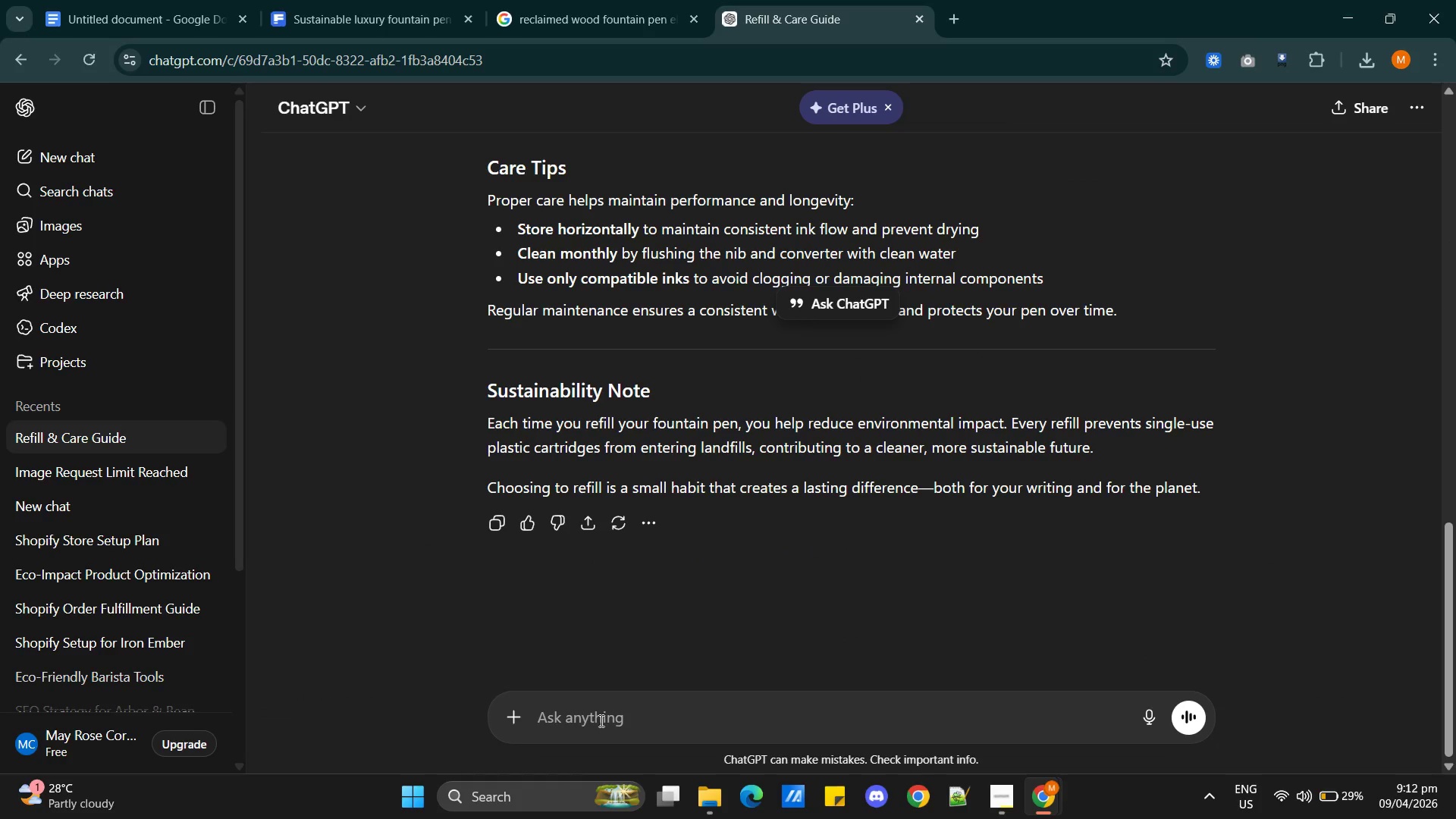 
left_click([587, 715])
 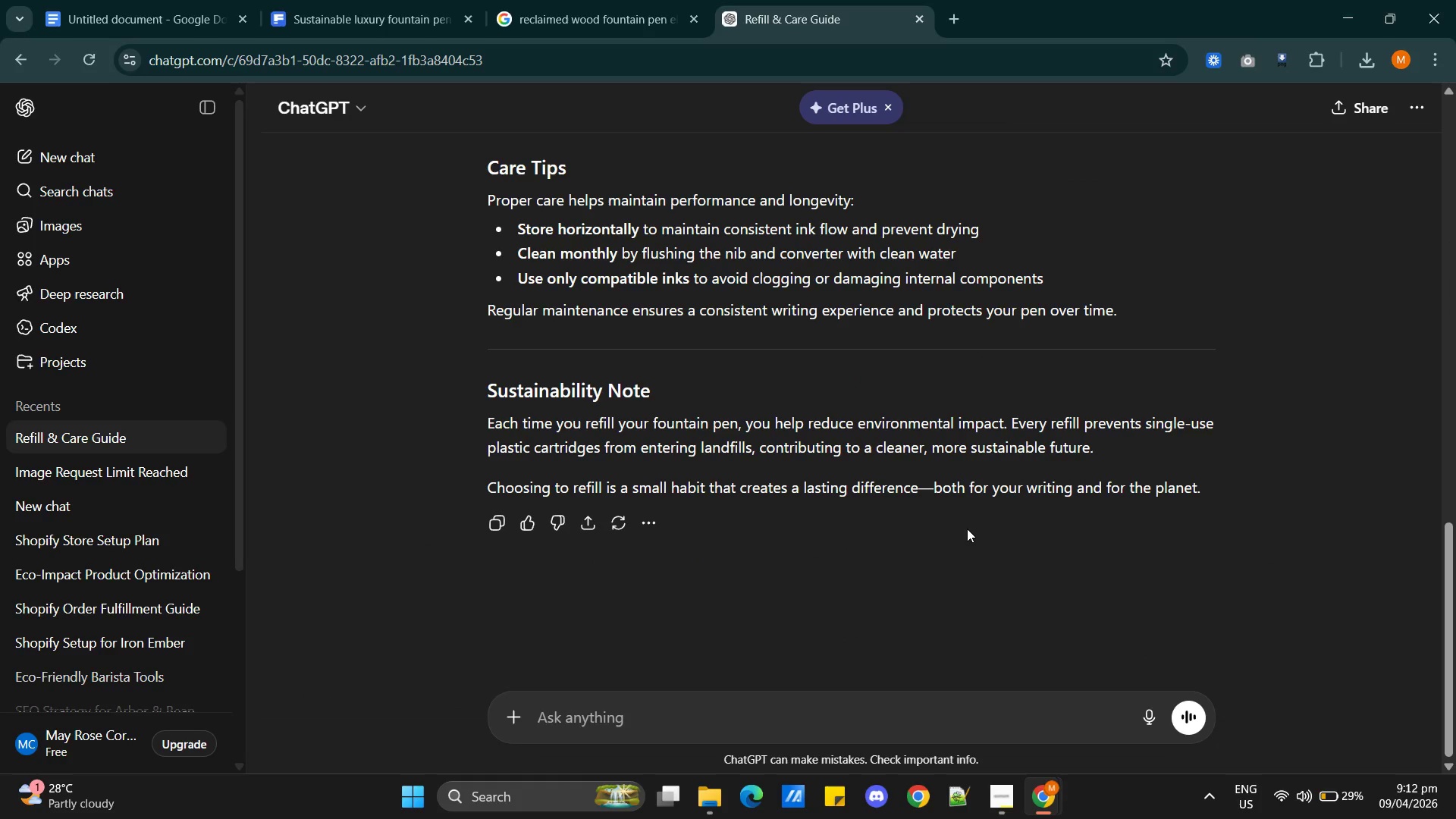 
key(Alt+AltLeft)
 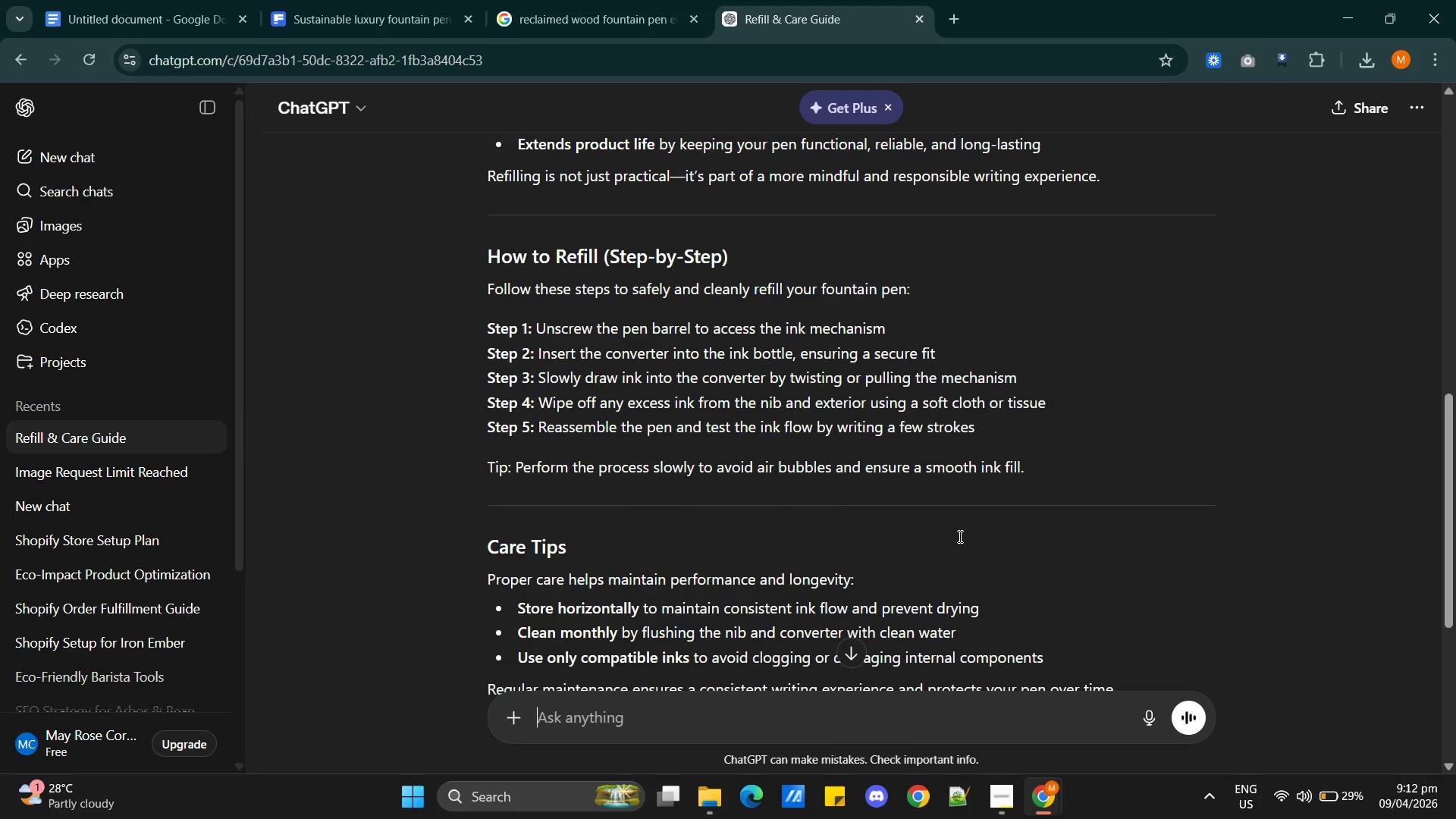 
key(Alt+Tab)
 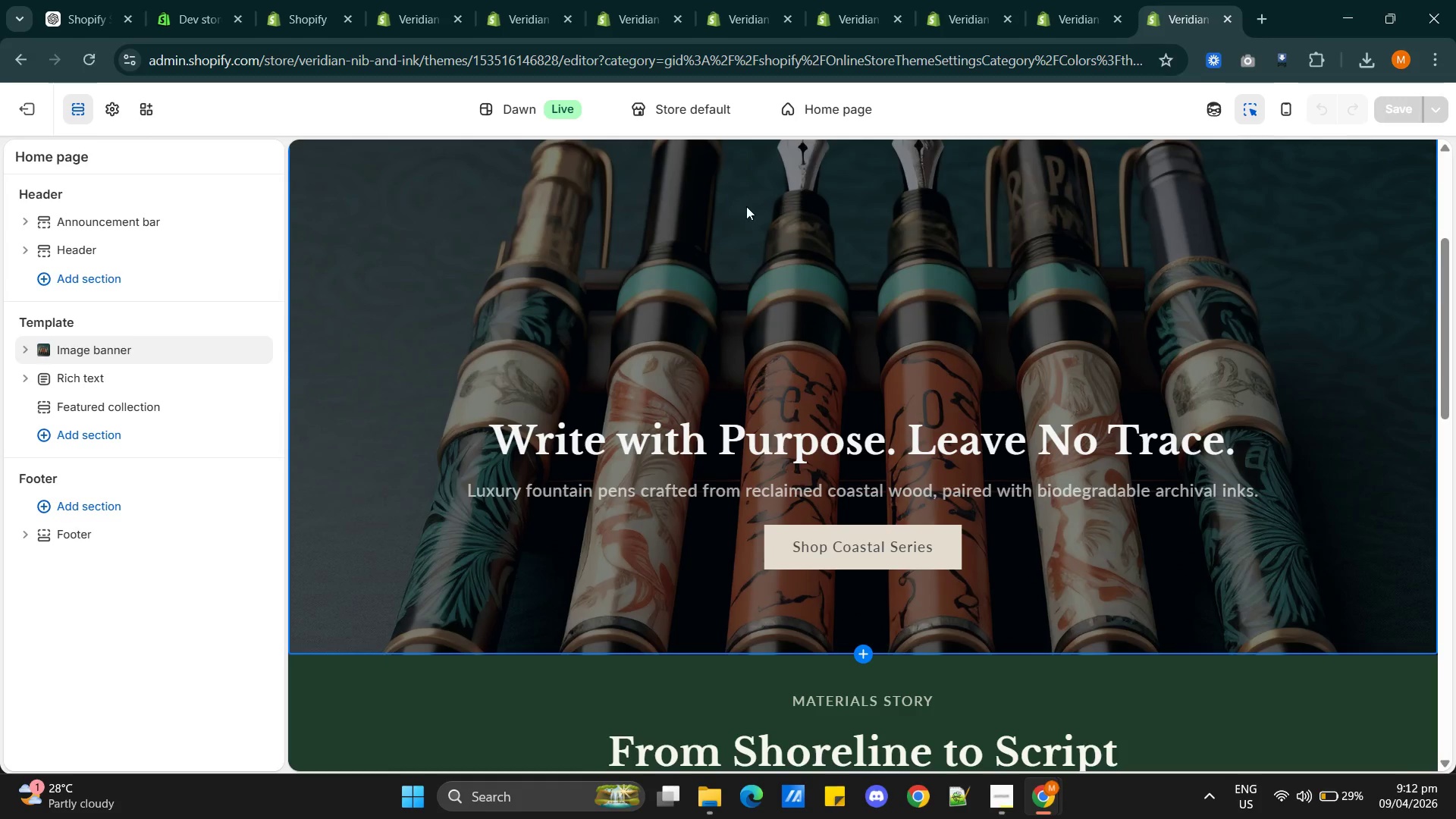 
scroll: coordinate [959, 536], scroll_direction: up, amount: 4.0
 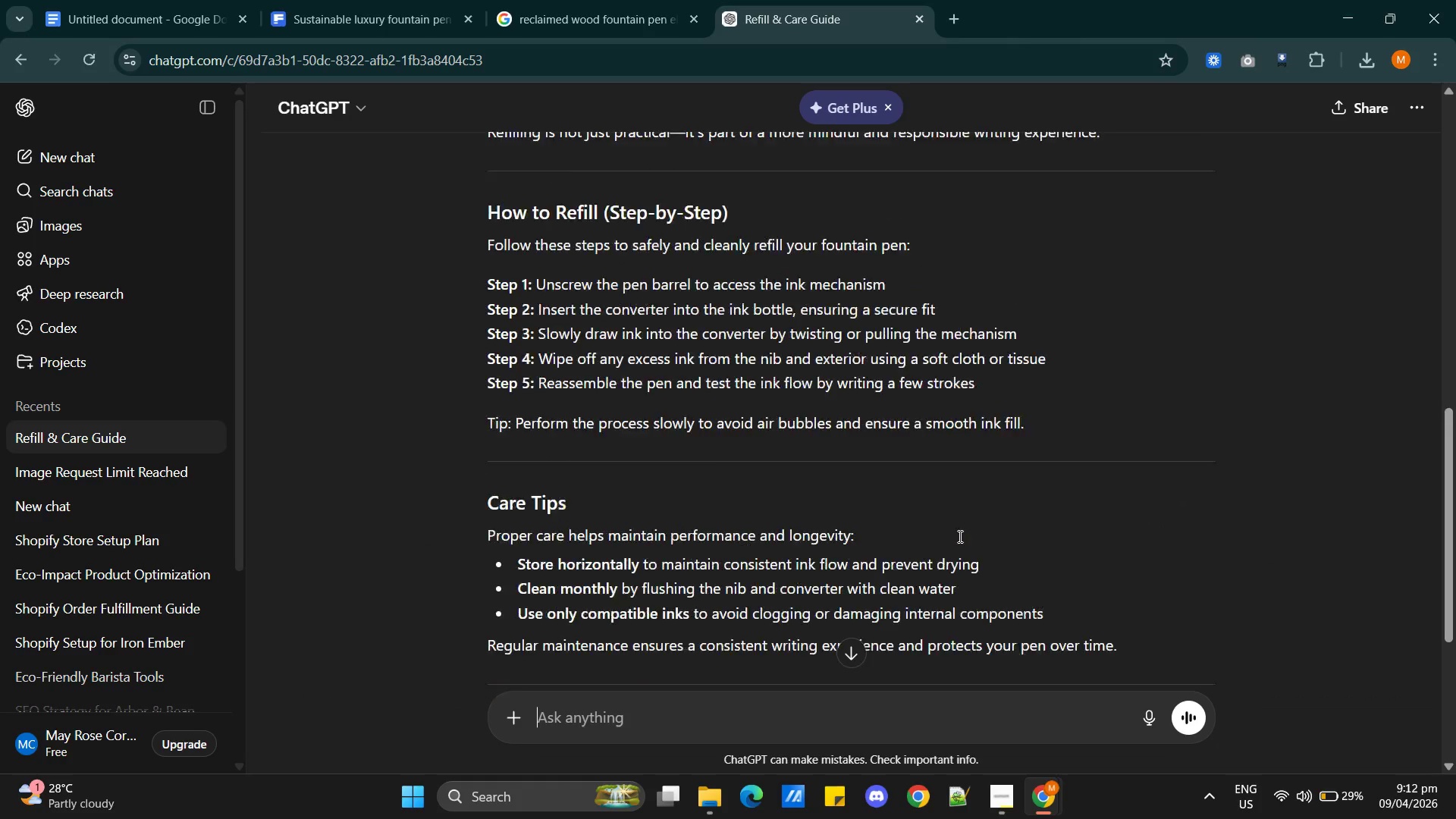 
scroll: coordinate [861, 419], scroll_direction: down, amount: 15.0
 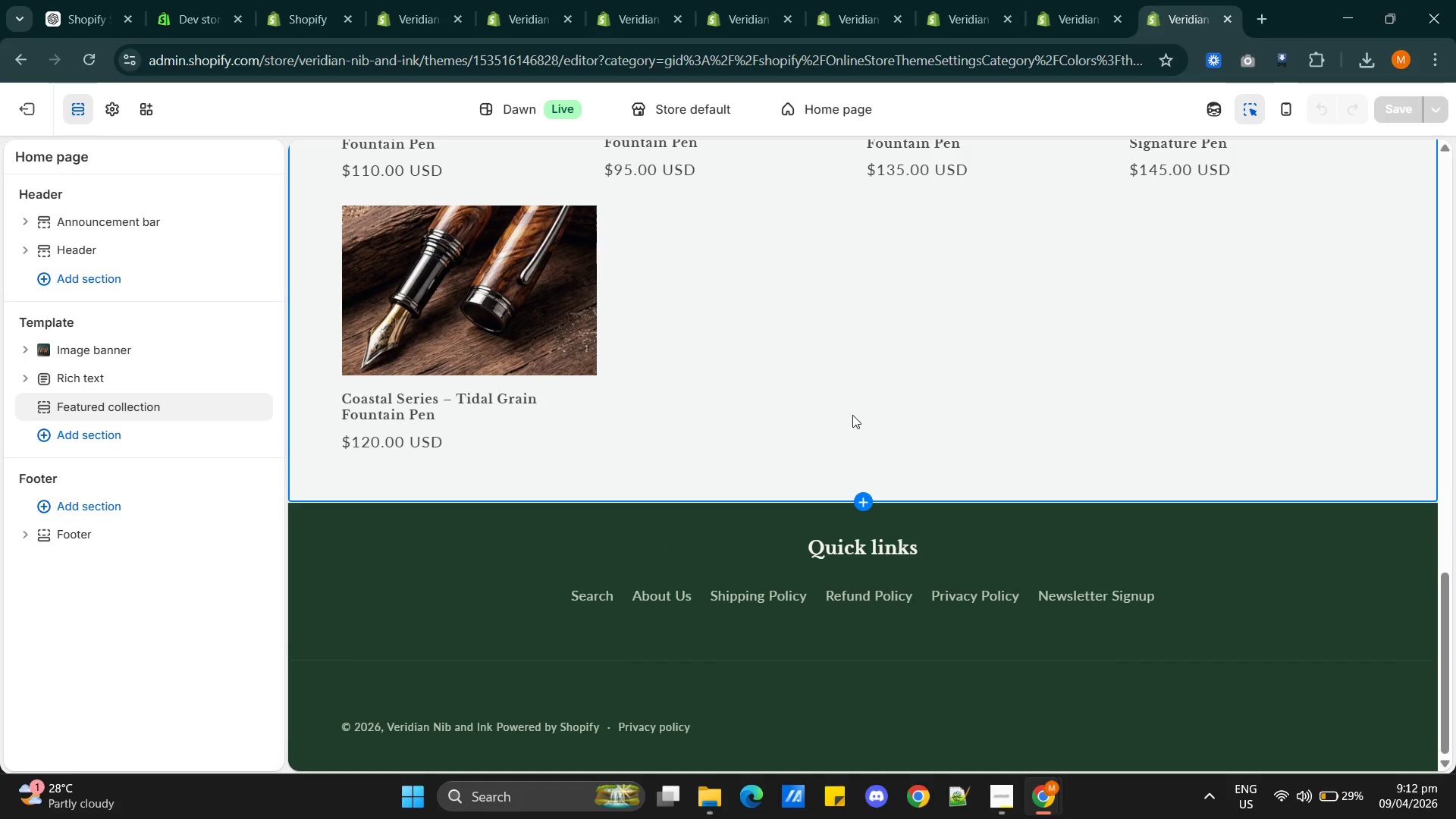 
scroll: coordinate [851, 413], scroll_direction: up, amount: 1.0
 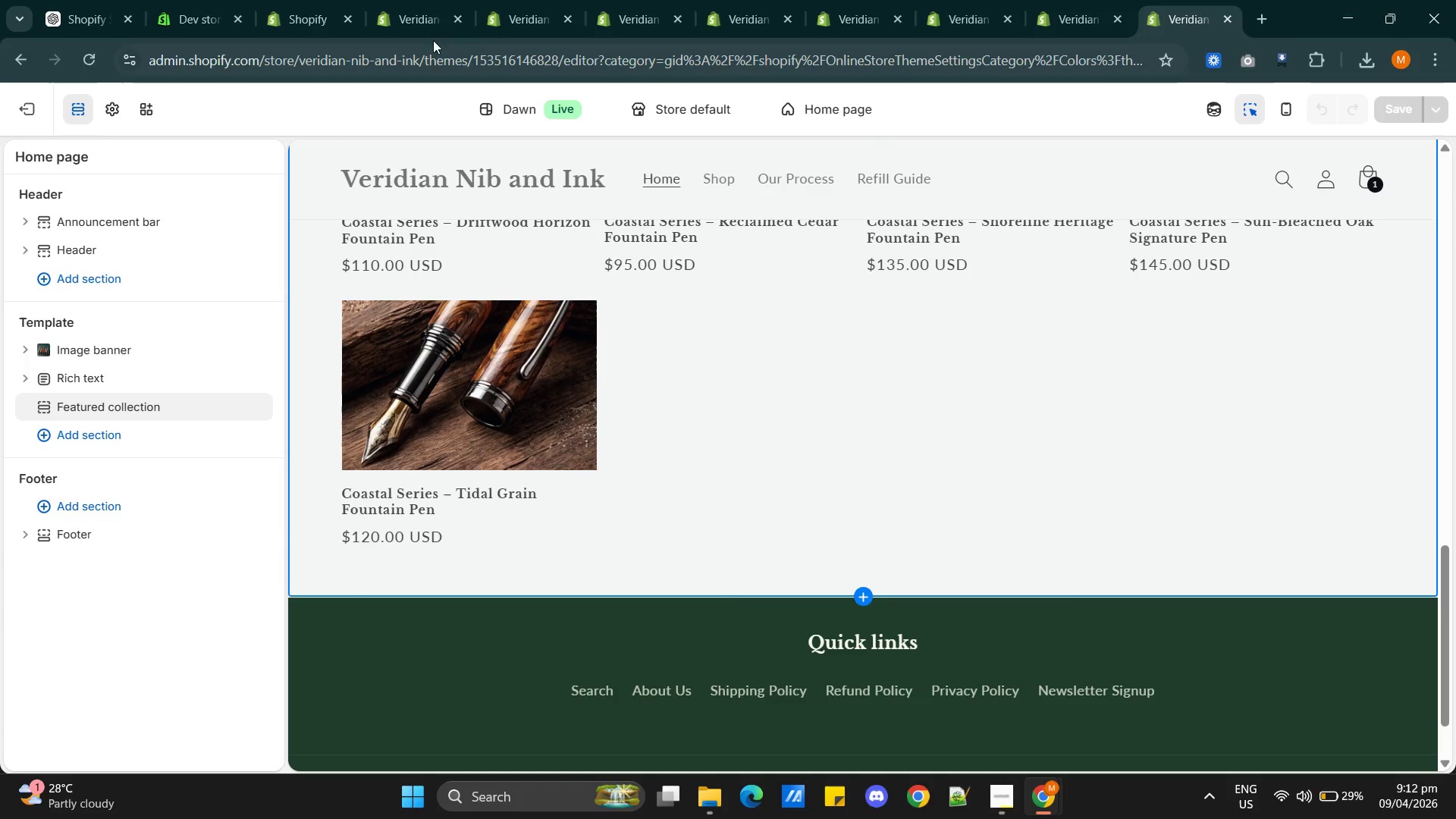 
left_click([405, 19])
 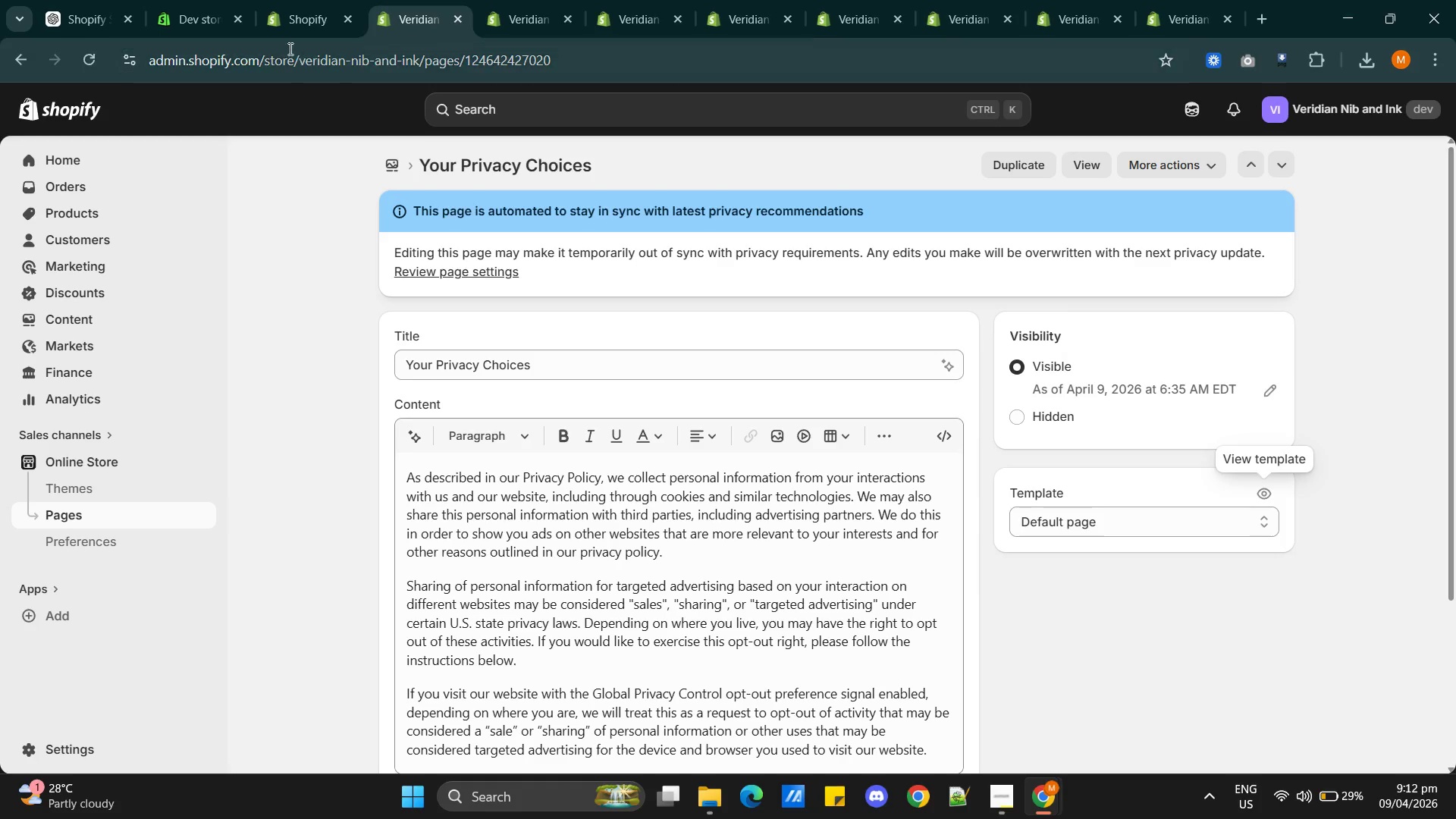 
left_click([294, 24])
 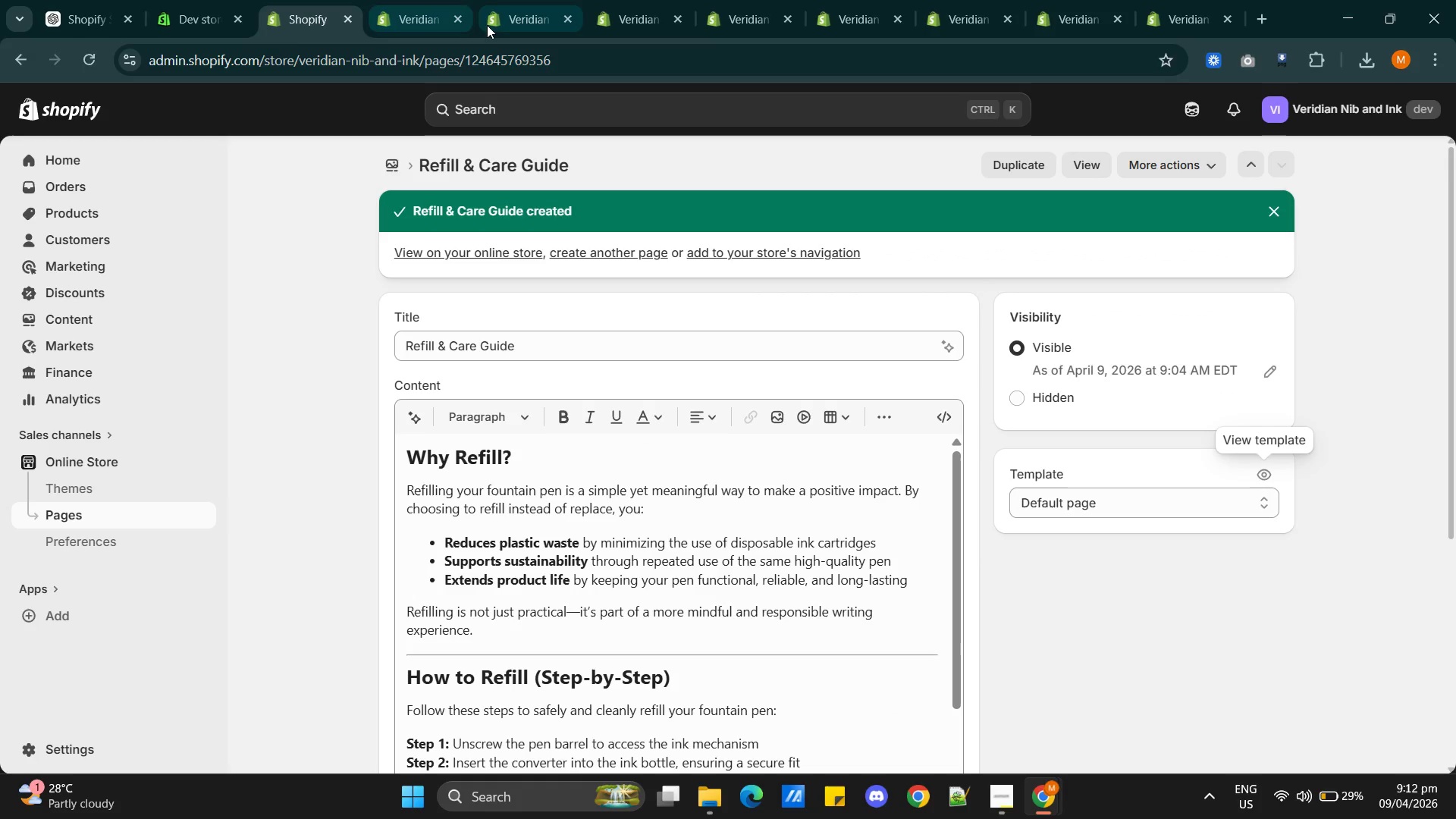 
left_click([520, 23])
 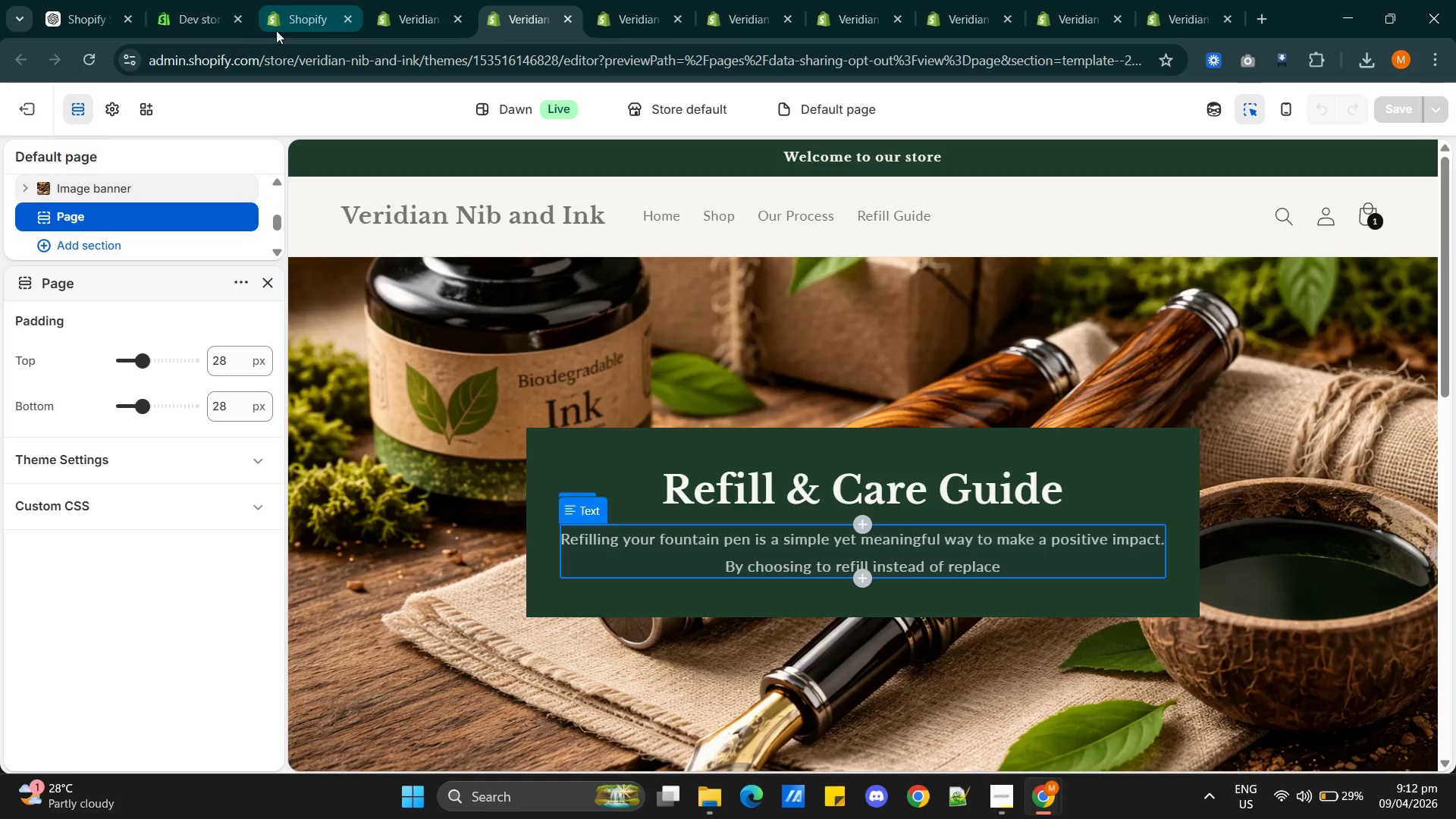 
scroll: coordinate [747, 486], scroll_direction: down, amount: 9.0
 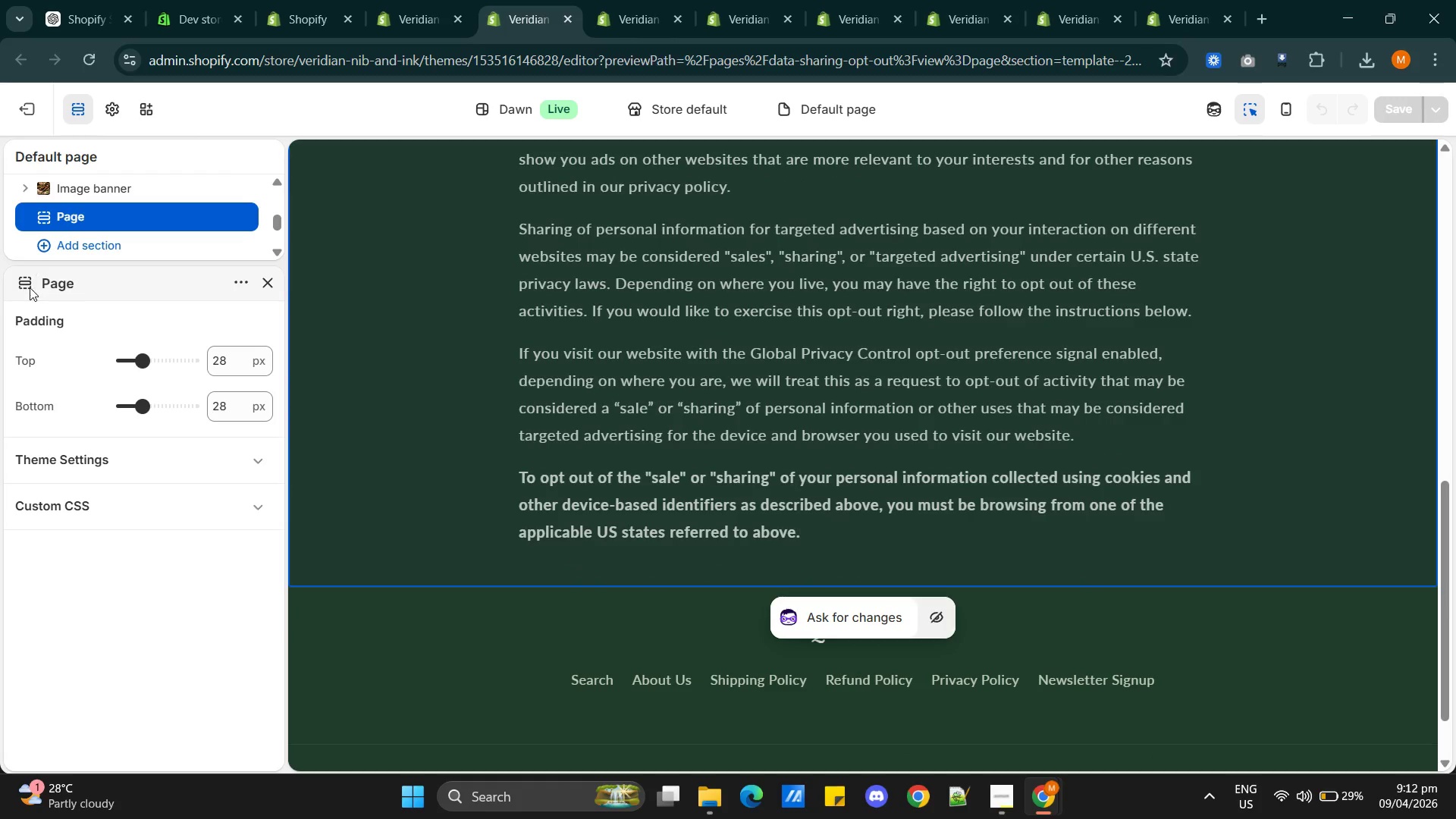 
left_click([25, 284])
 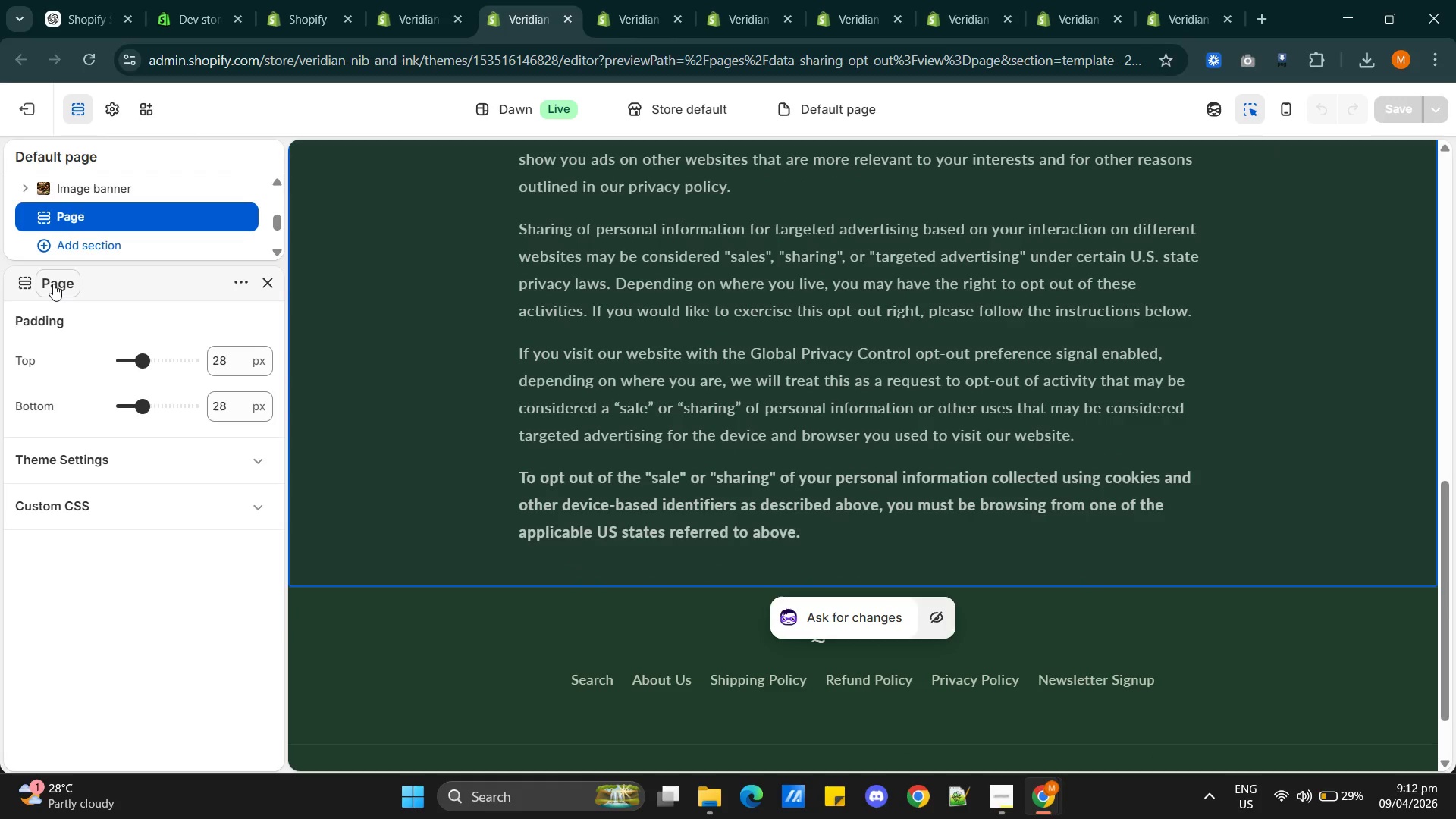 
left_click([53, 284])
 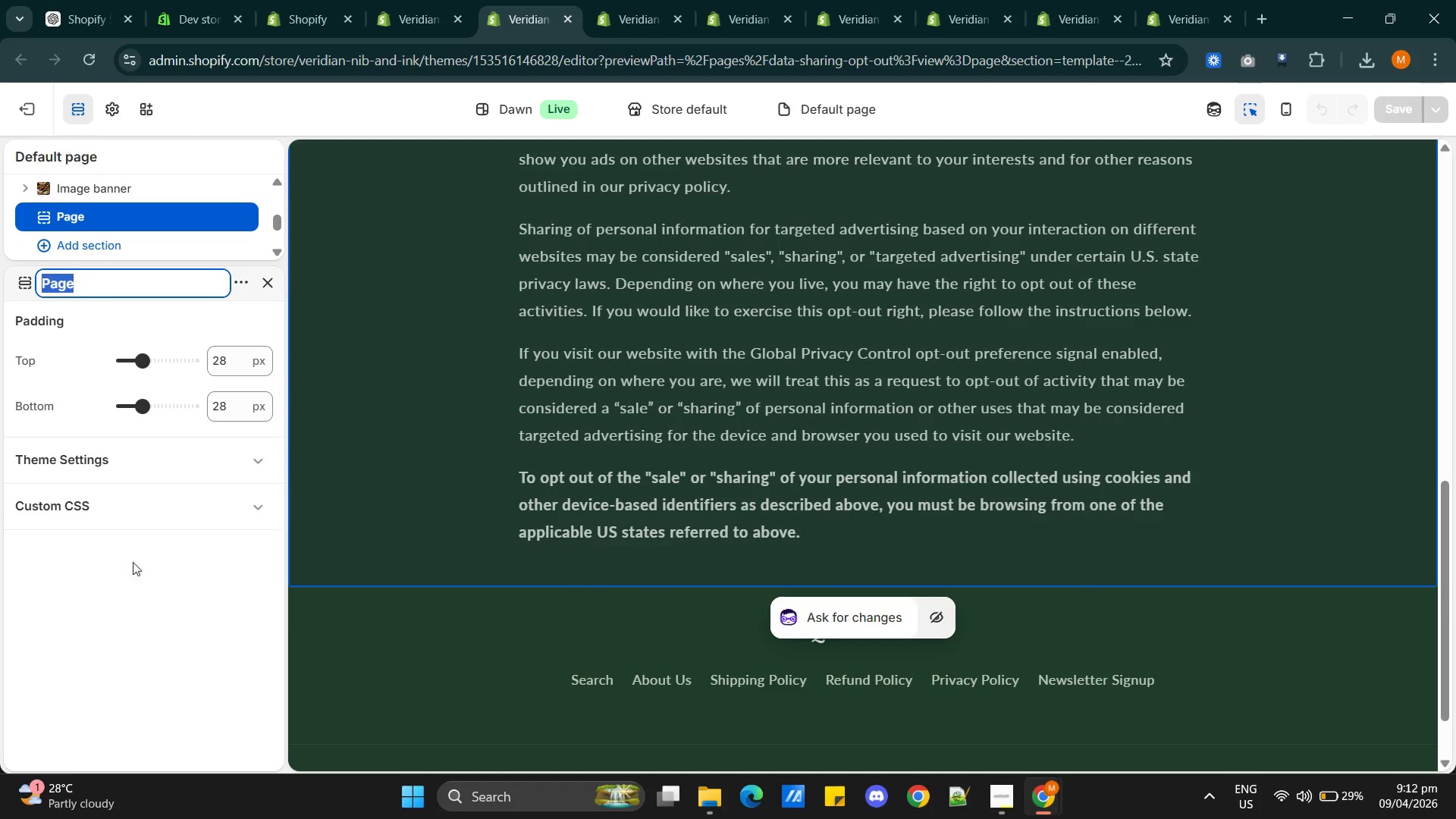 
left_click([160, 573])
 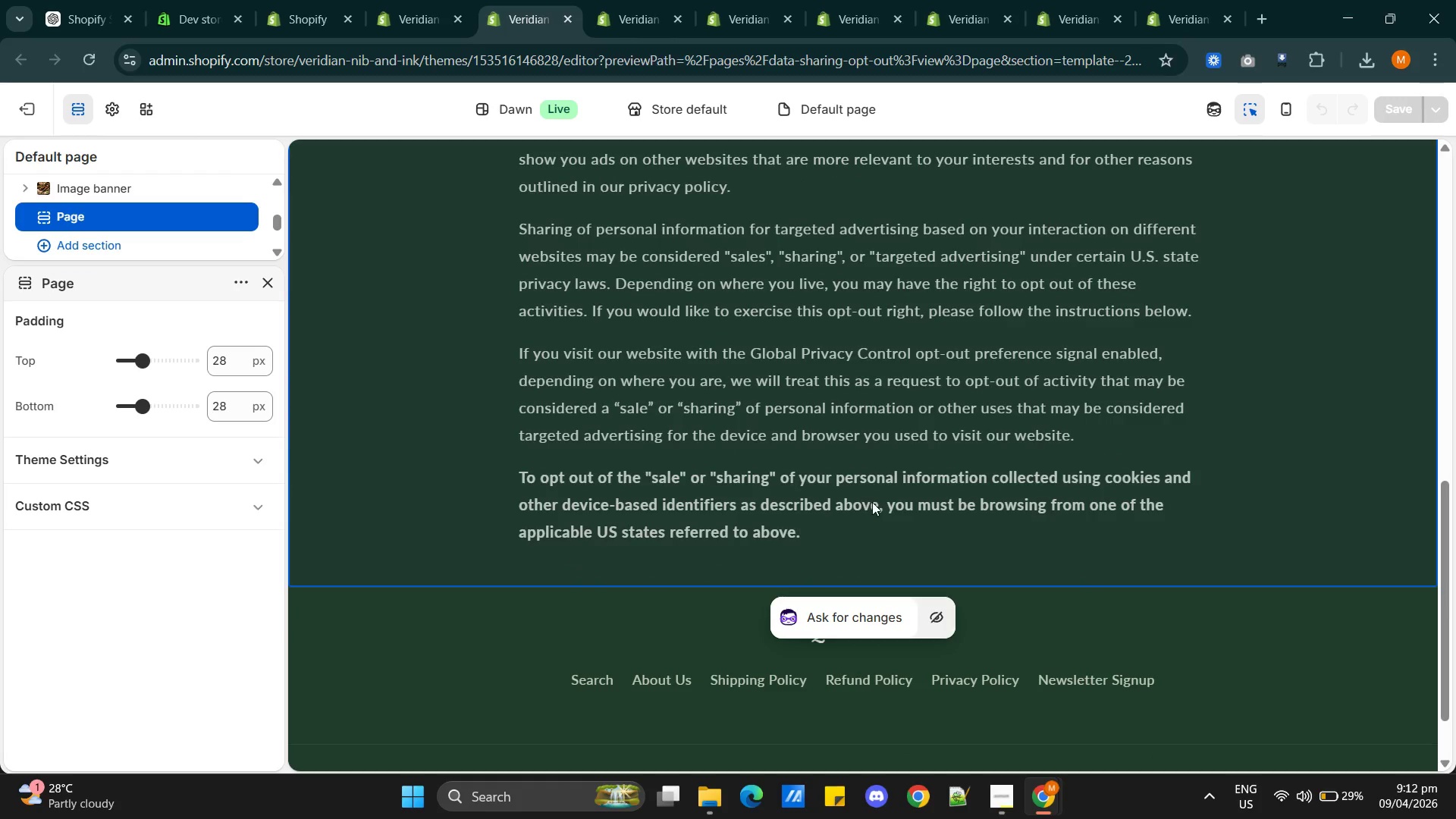 
scroll: coordinate [877, 525], scroll_direction: up, amount: 3.0
 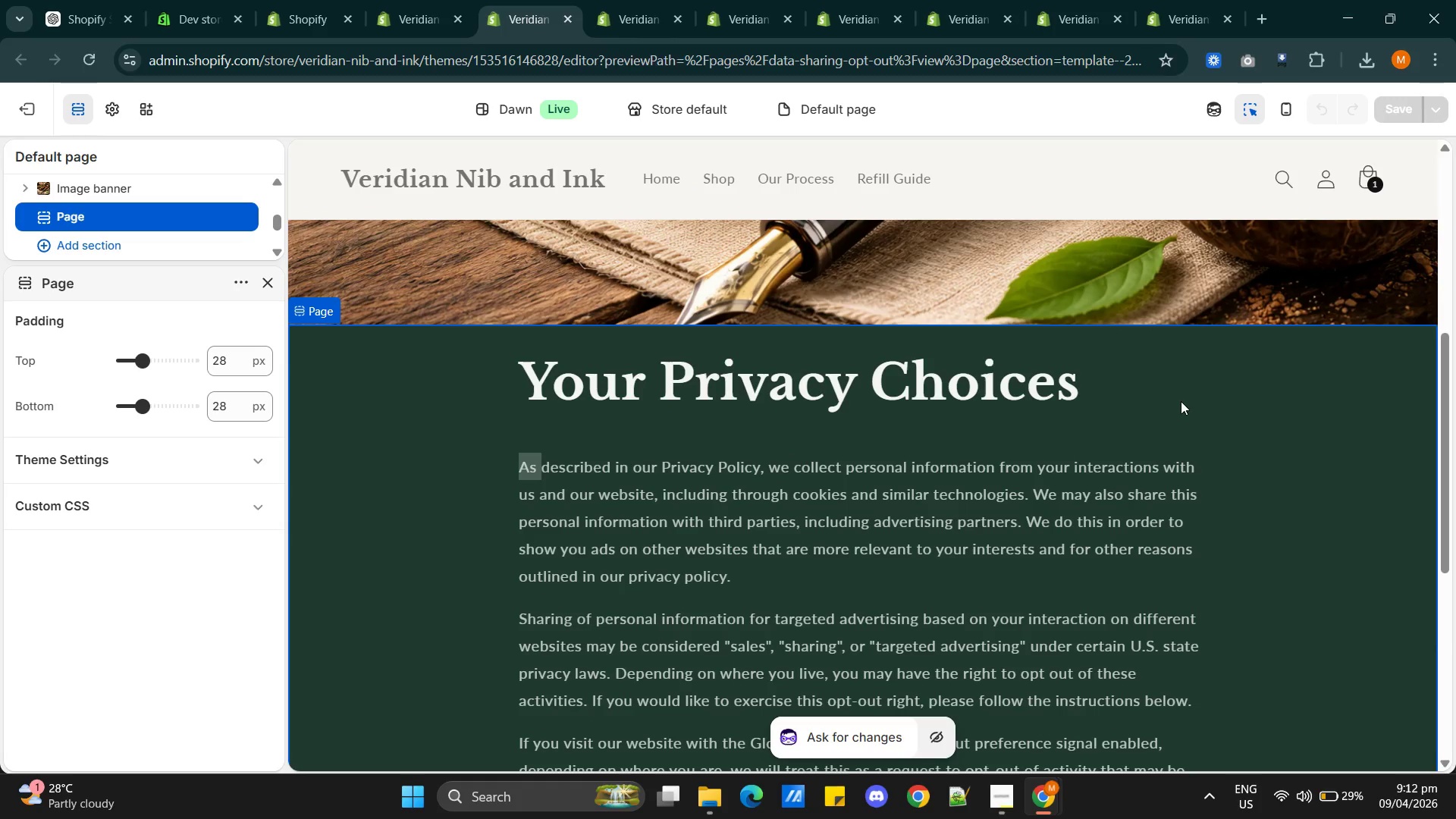 
left_click([1151, 391])
 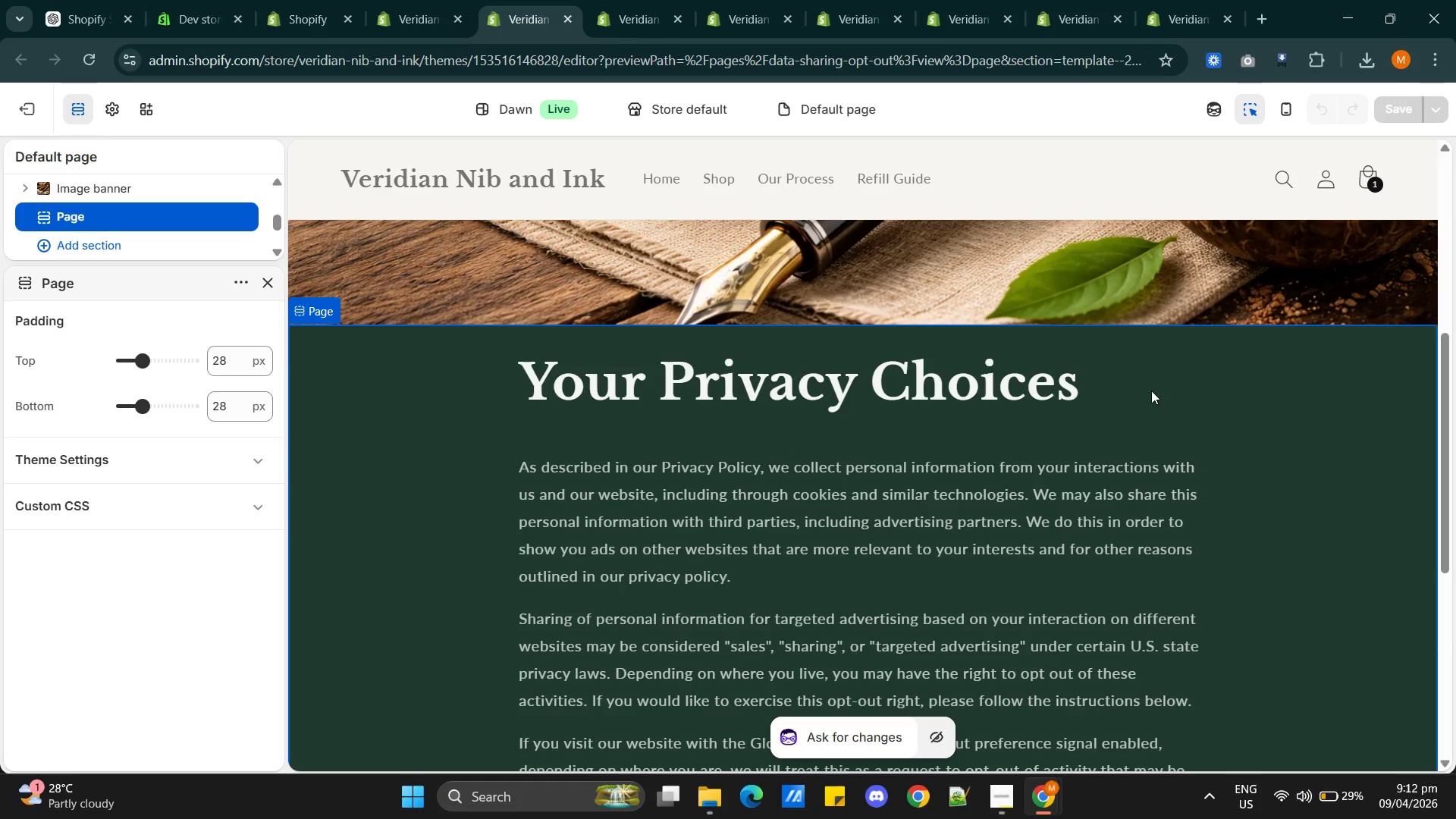 
double_click([1151, 391])
 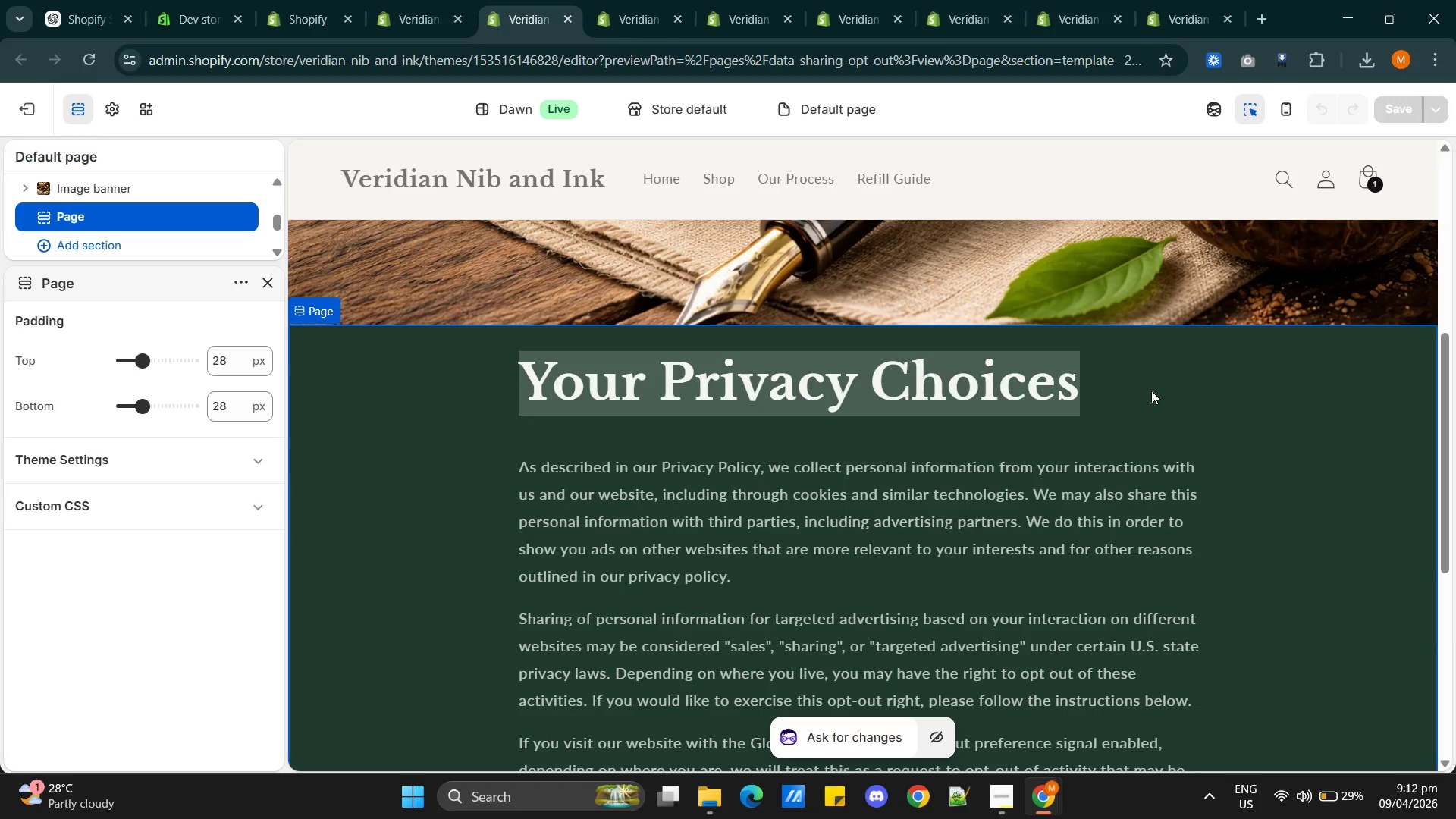 
triple_click([1151, 391])
 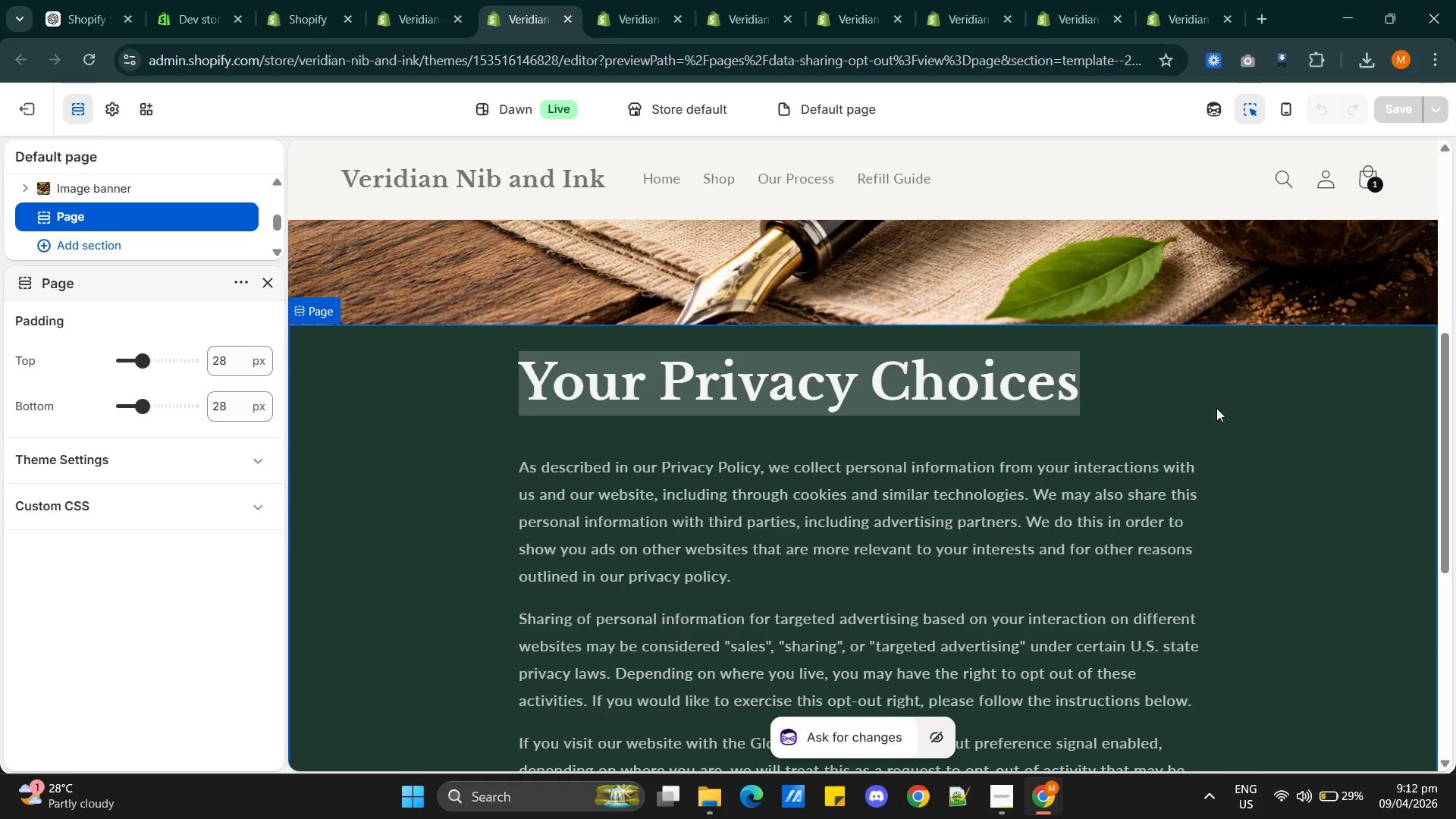 
left_click([1216, 408])
 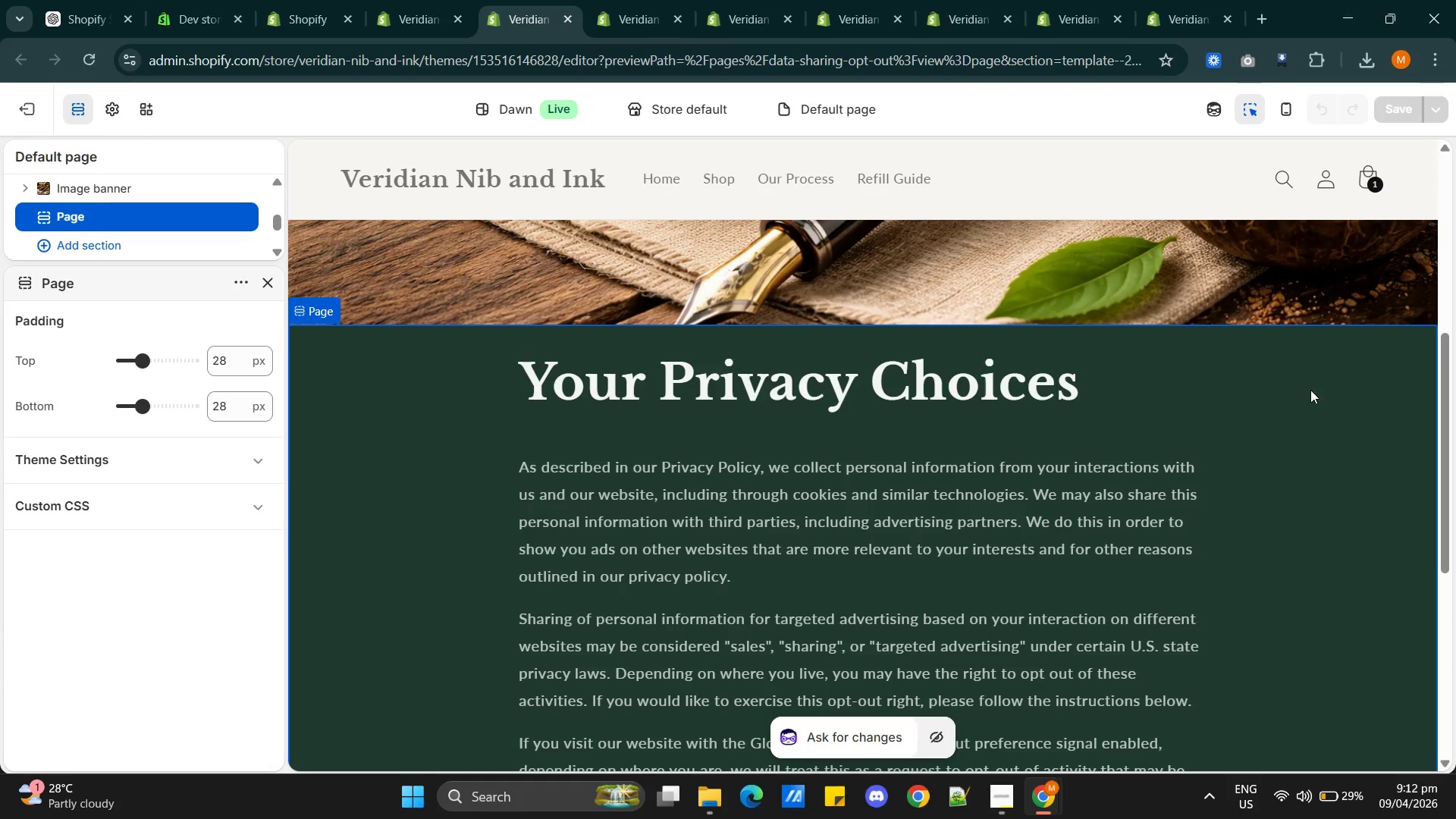 
left_click([1308, 388])
 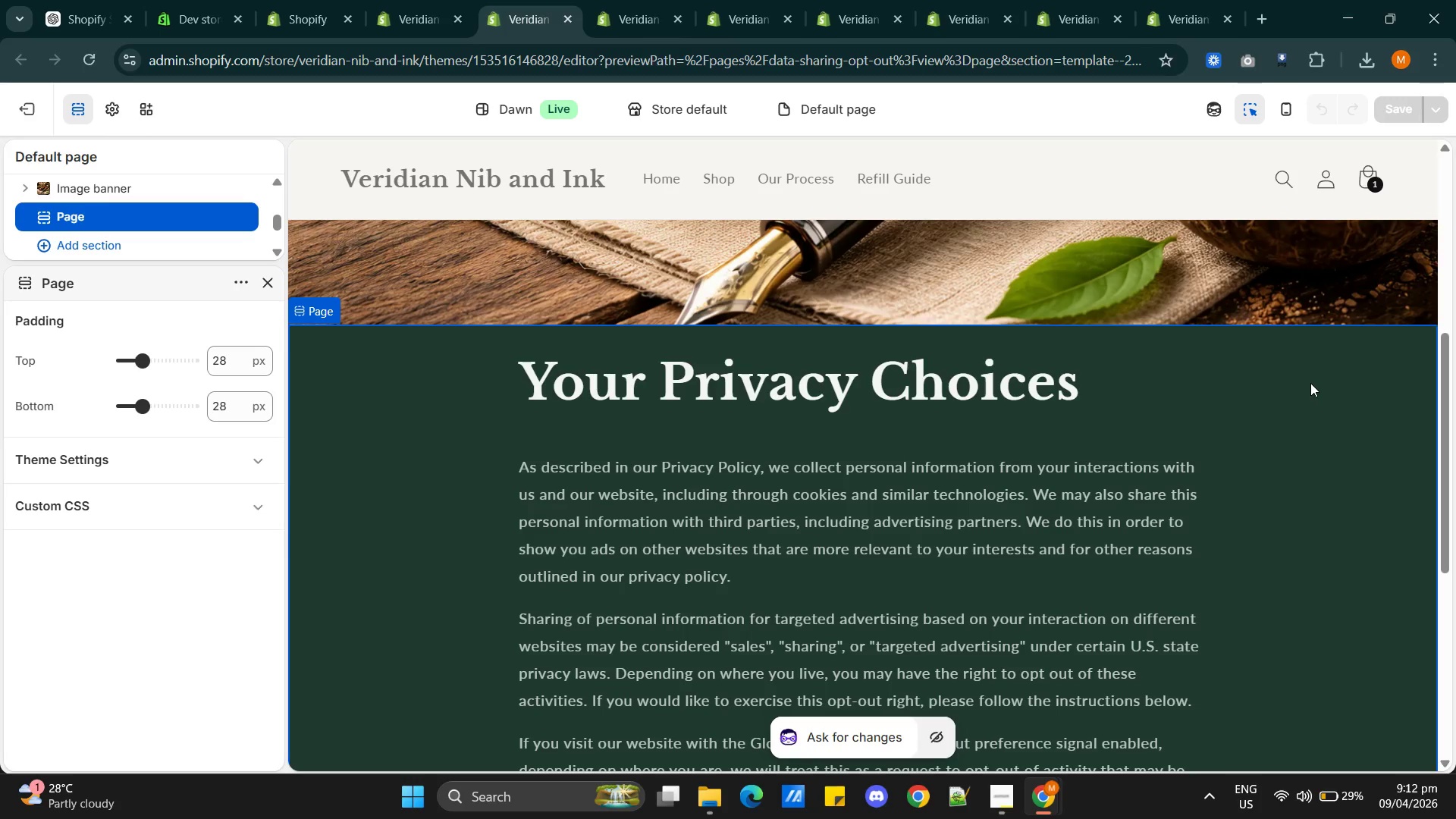 
double_click([1310, 383])
 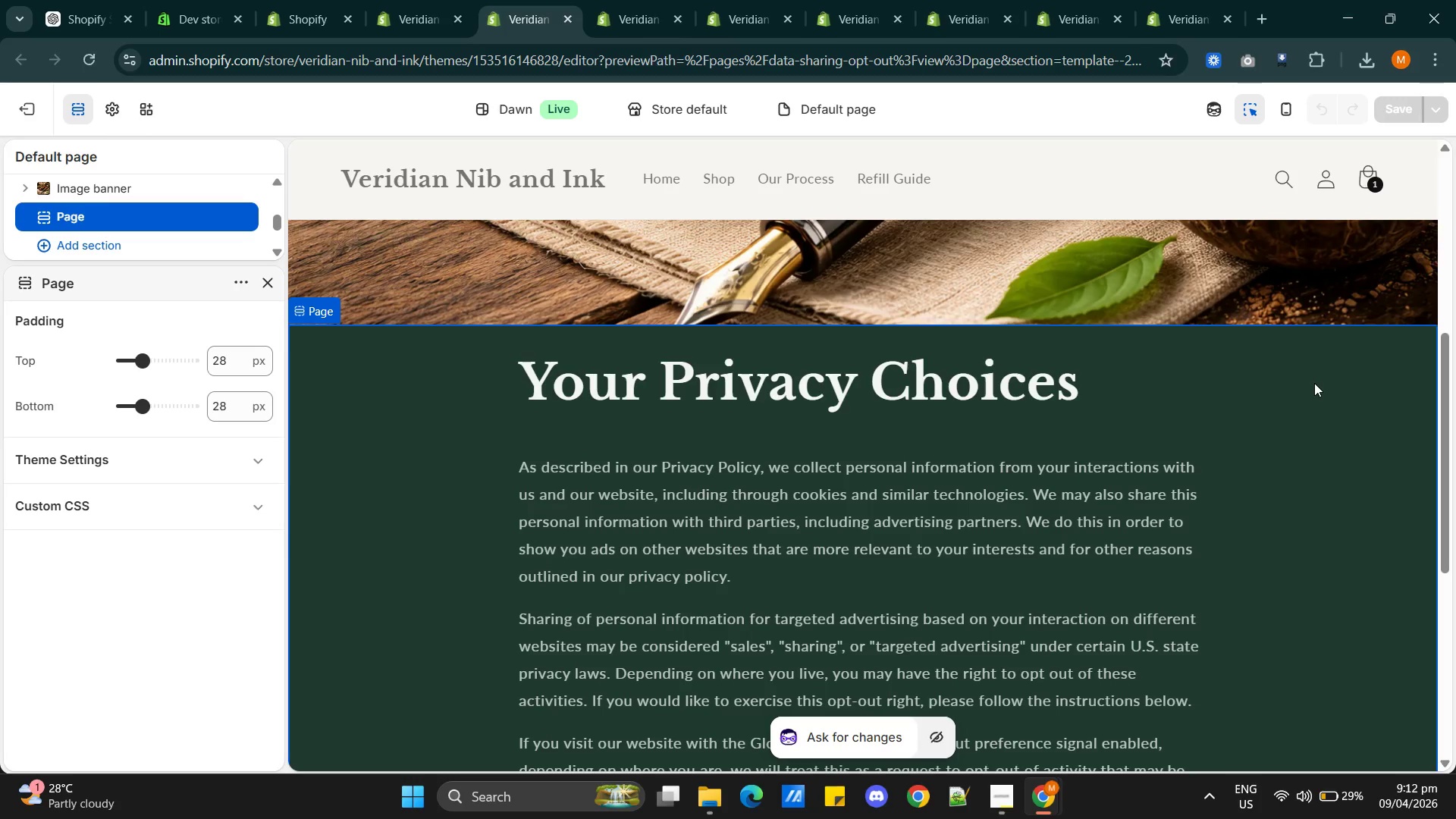 
double_click([1314, 383])
 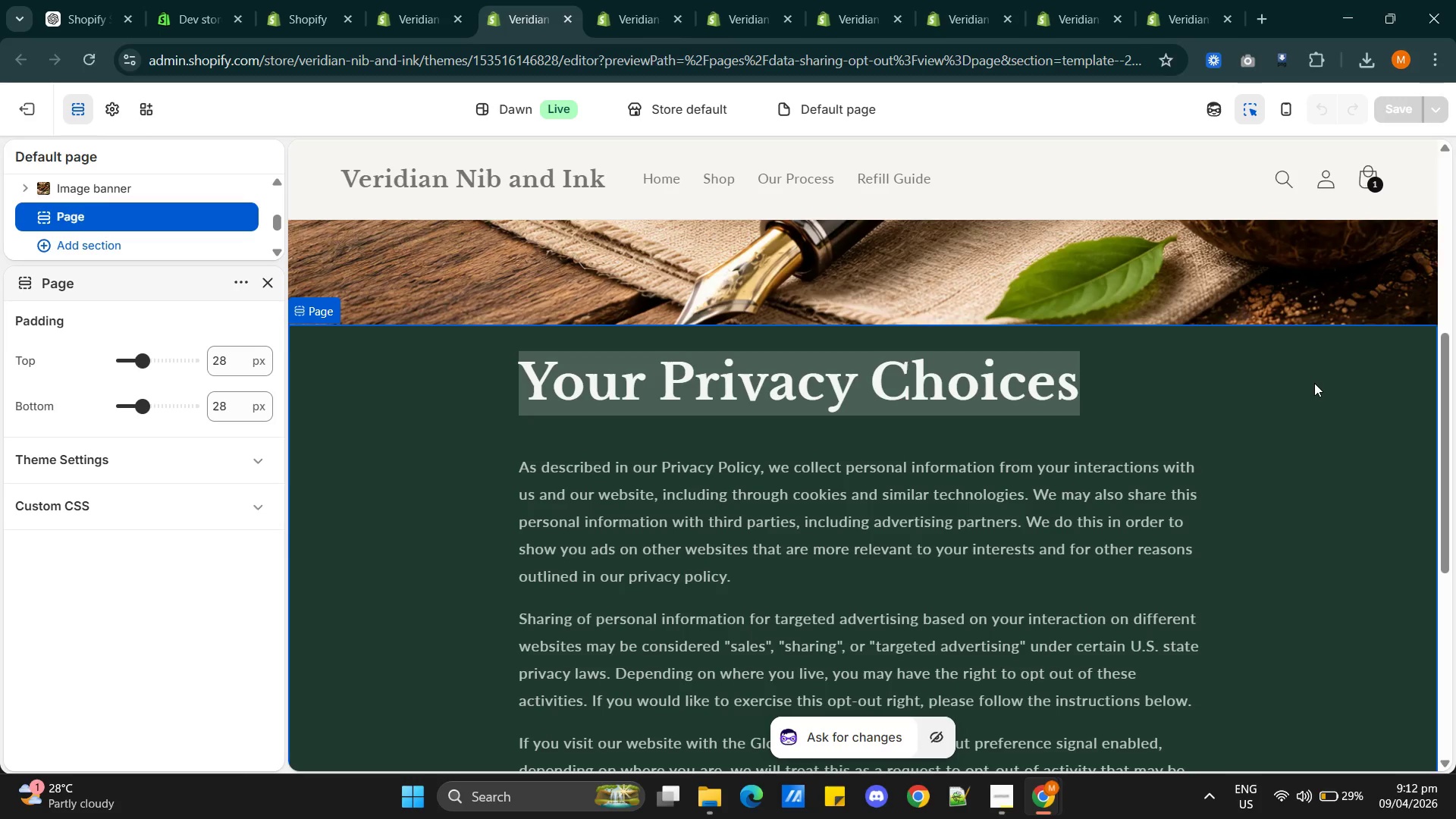 
triple_click([1314, 383])
 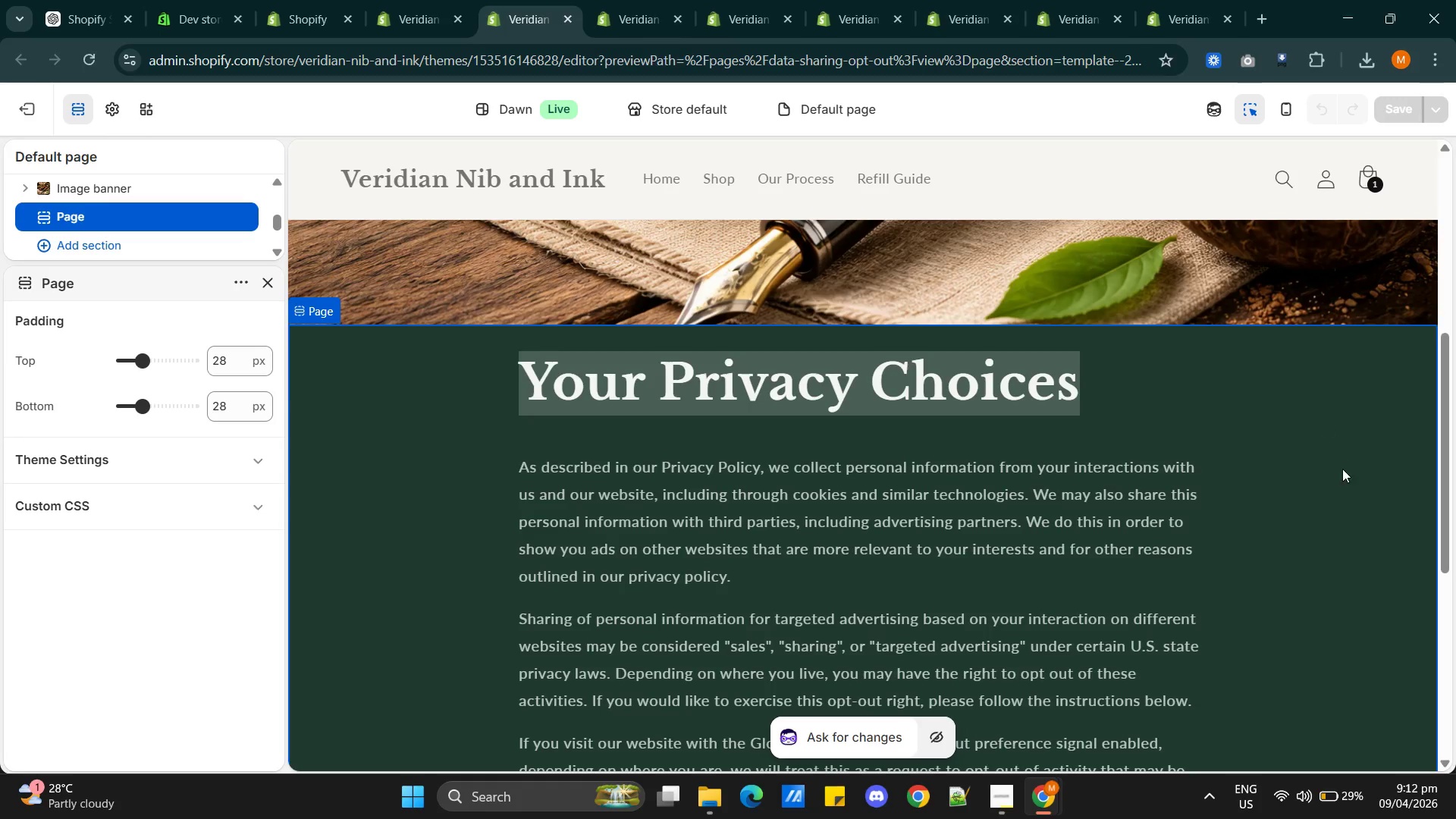 
scroll: coordinate [1346, 476], scroll_direction: up, amount: 4.0
 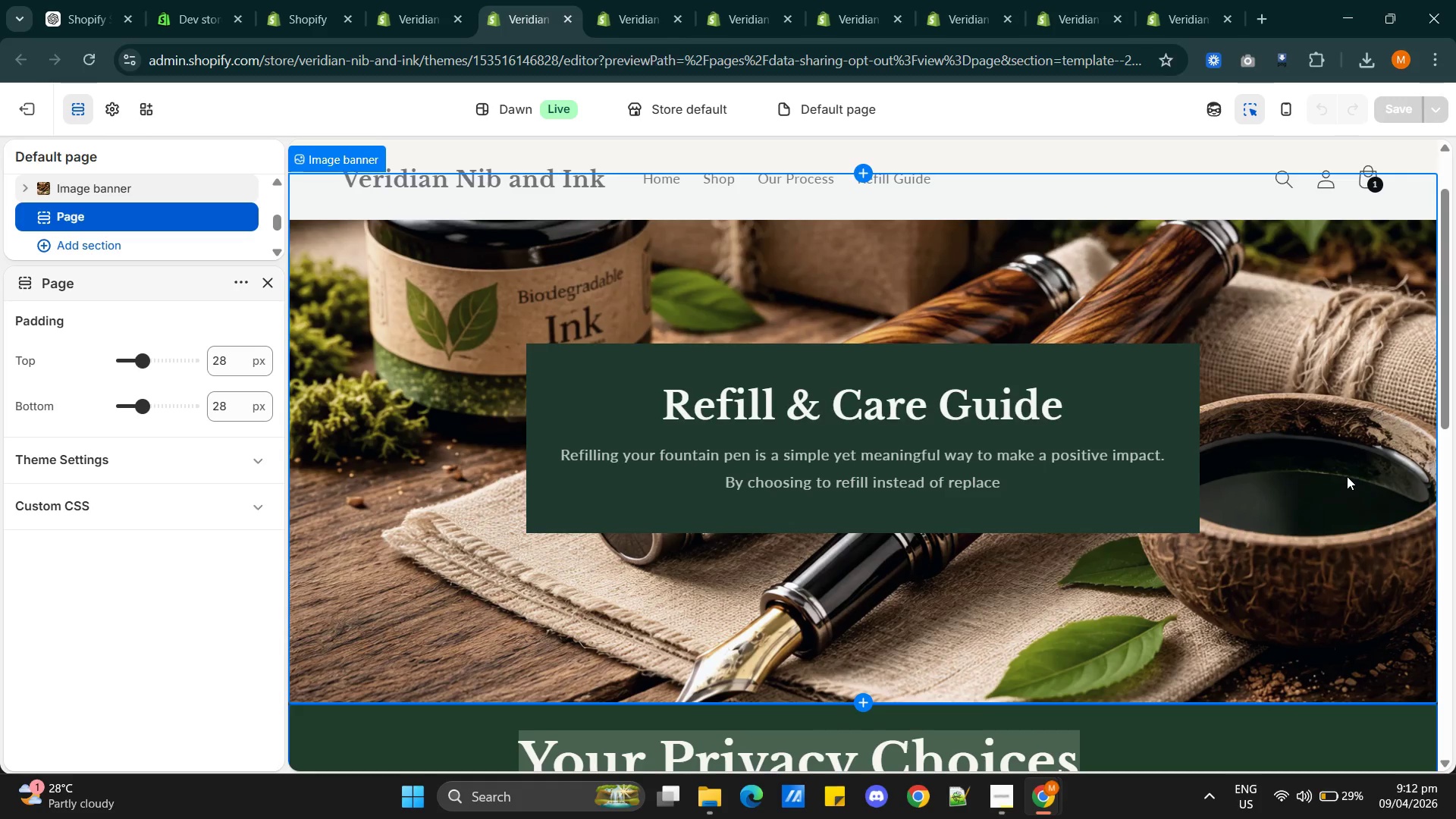 
scroll: coordinate [1347, 476], scroll_direction: down, amount: 2.0
 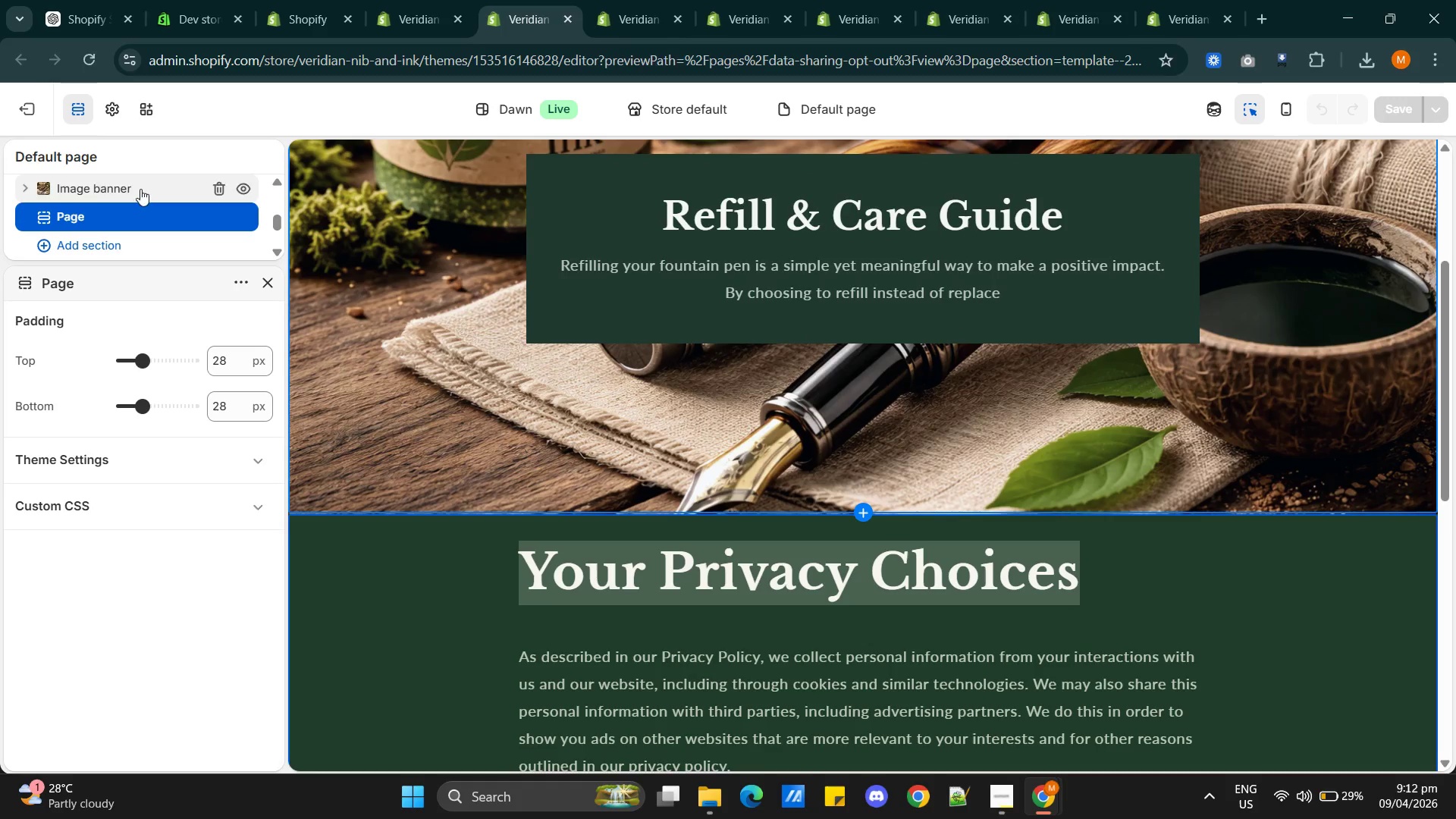 
left_click([121, 181])
 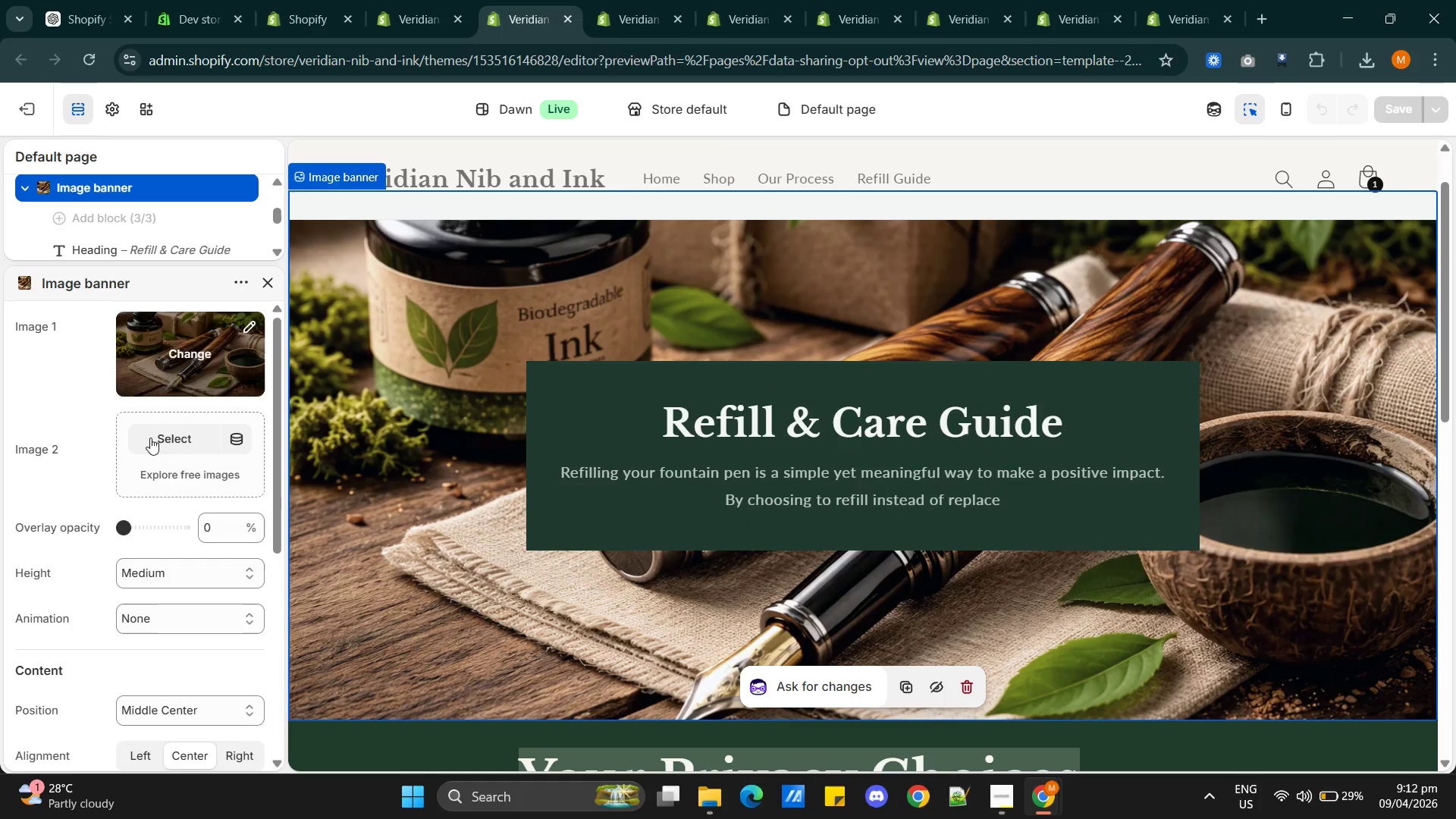 
scroll: coordinate [736, 566], scroll_direction: down, amount: 11.0
 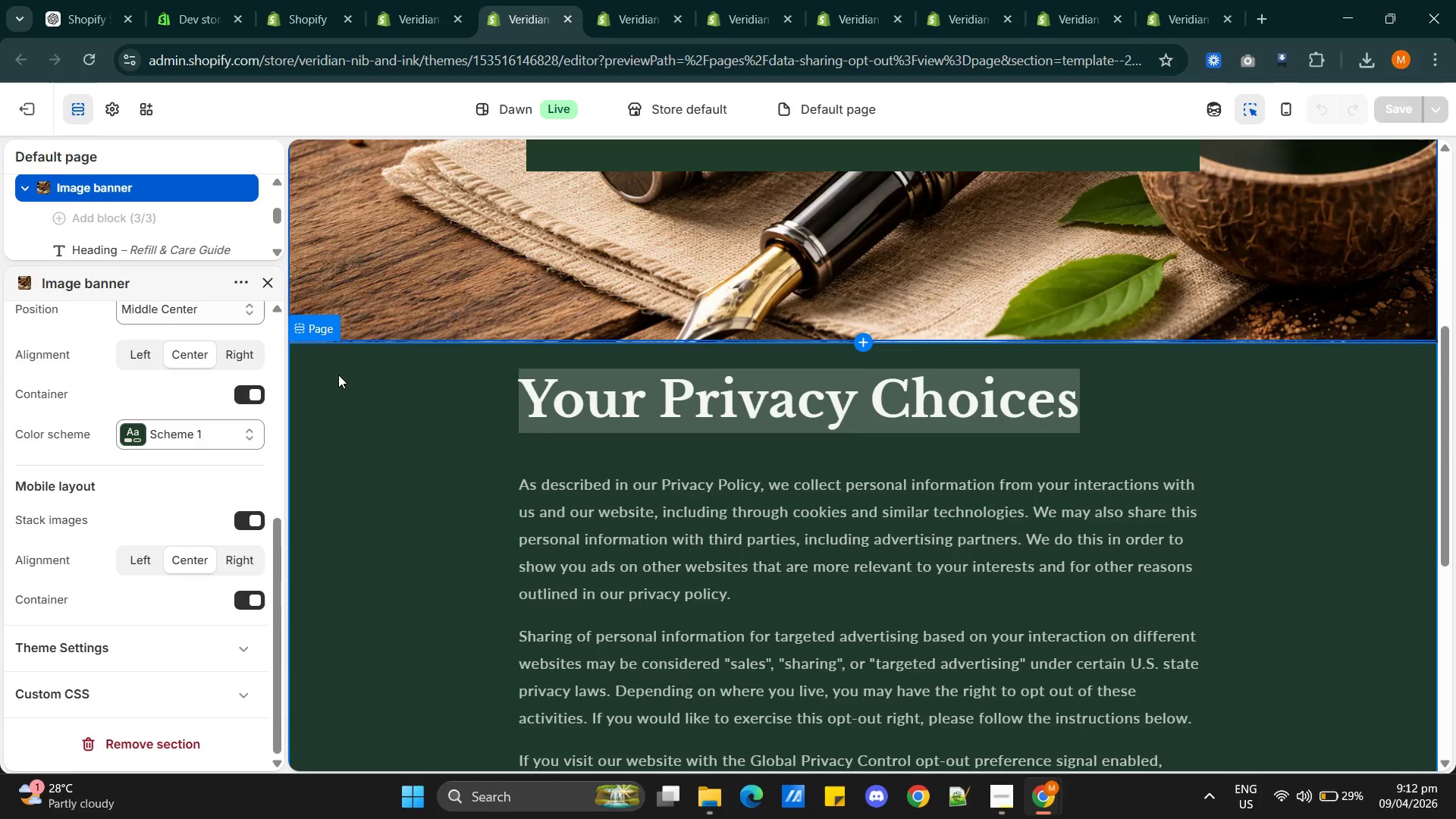 
left_click([338, 375])
 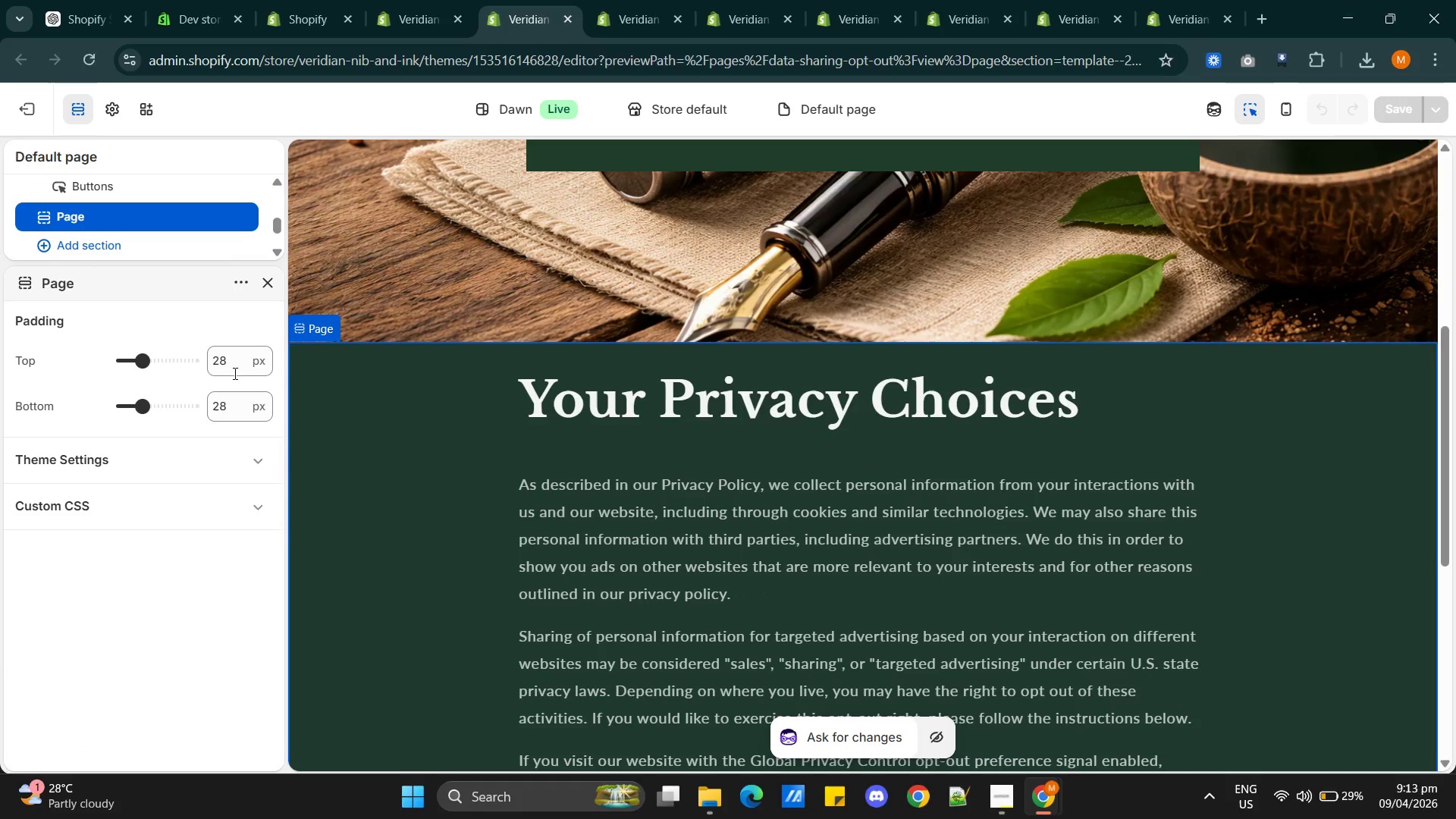 
scroll: coordinate [824, 467], scroll_direction: up, amount: 4.0
 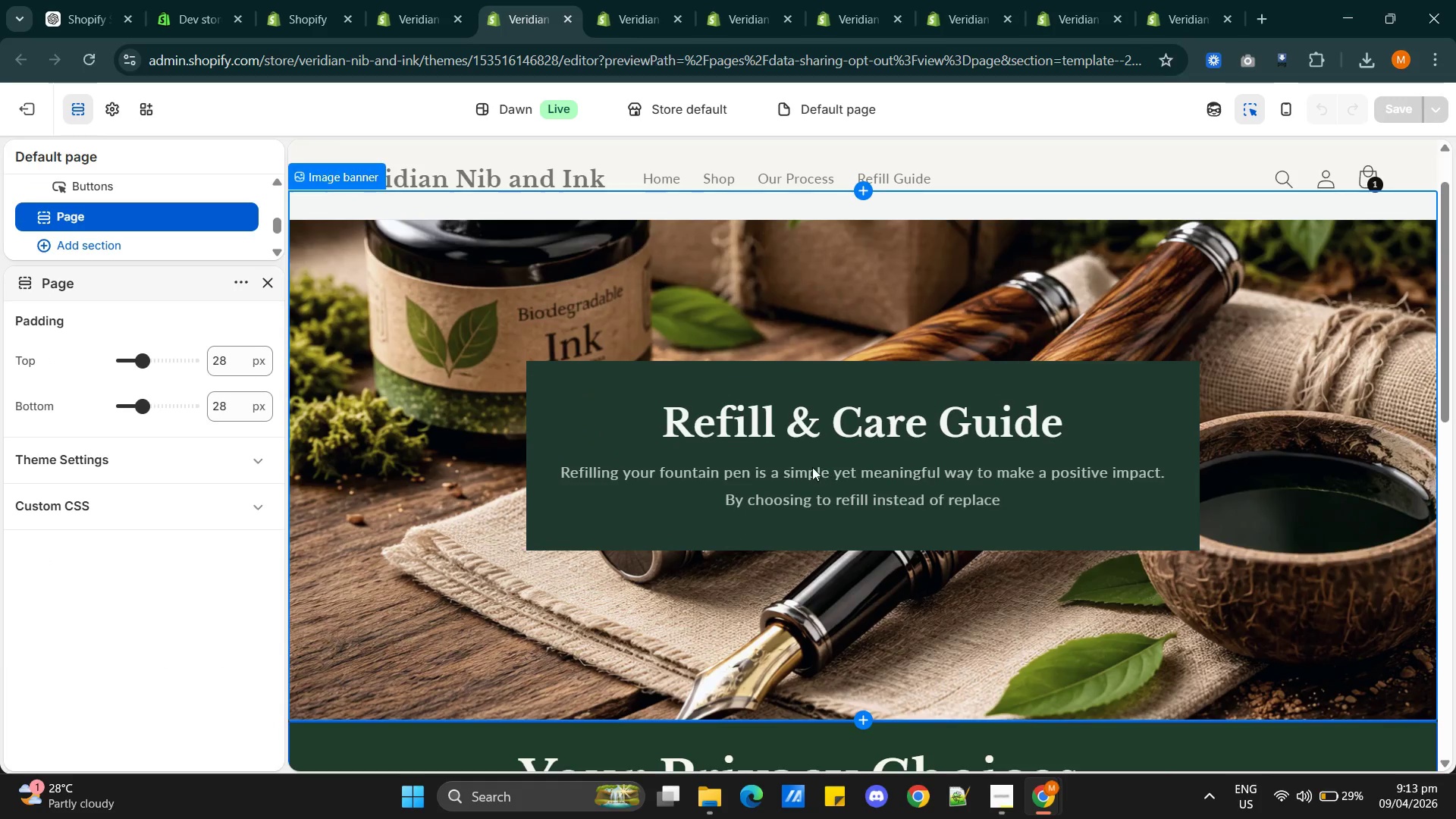 
scroll: coordinate [811, 467], scroll_direction: down, amount: 7.0
 